 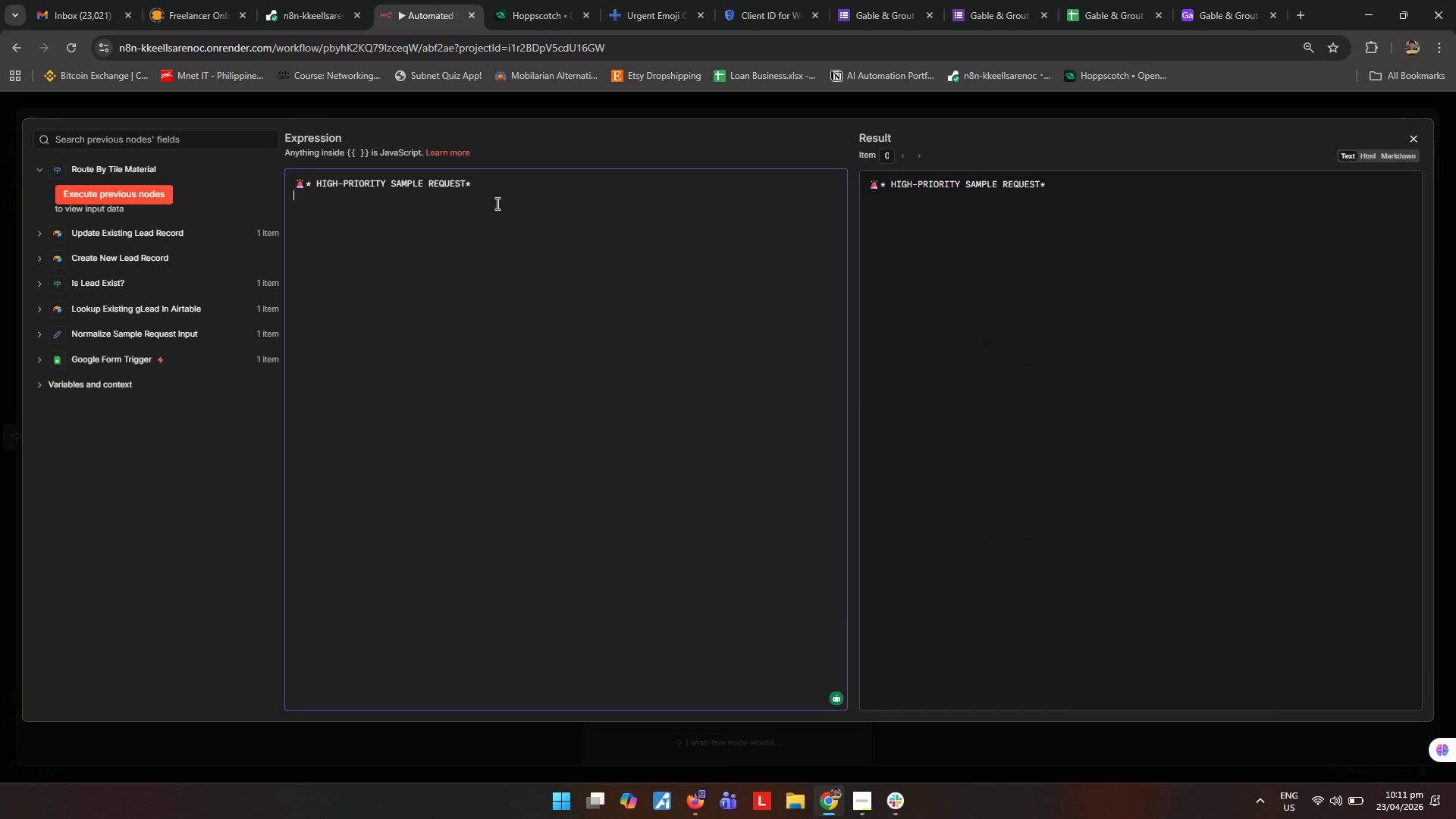 
key(Enter)
 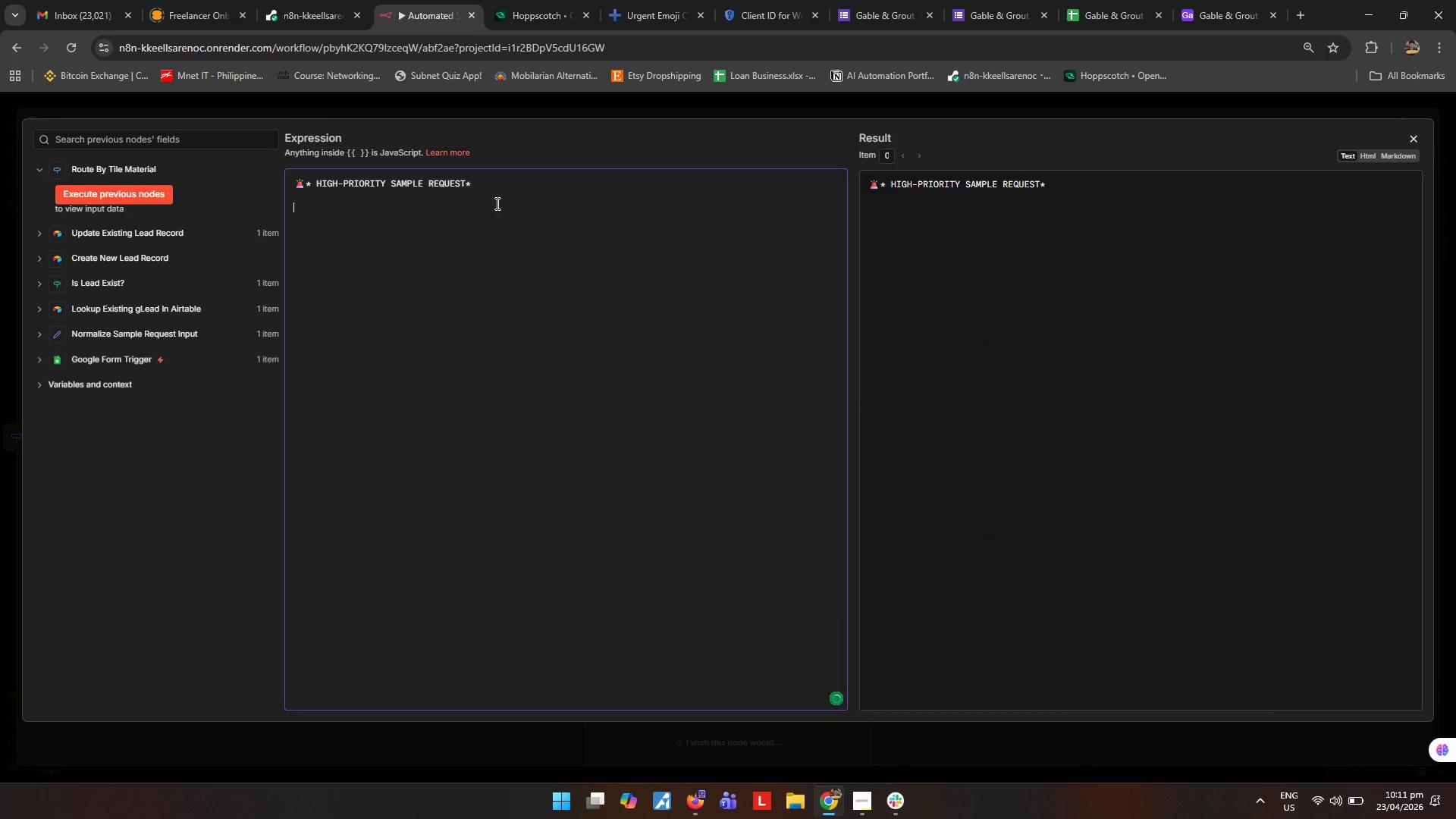 
type(*Material:*)
 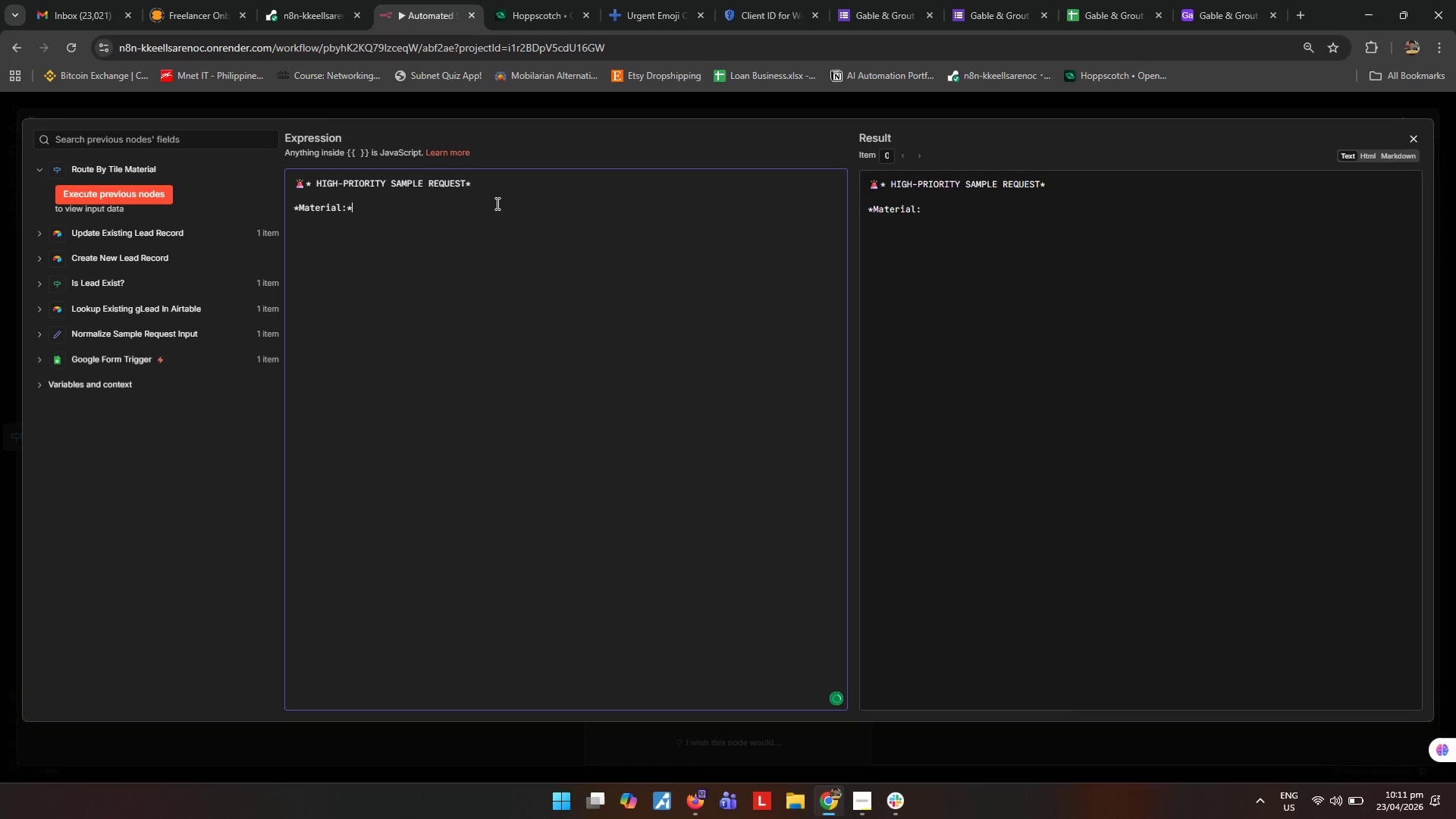 
key(Enter)
 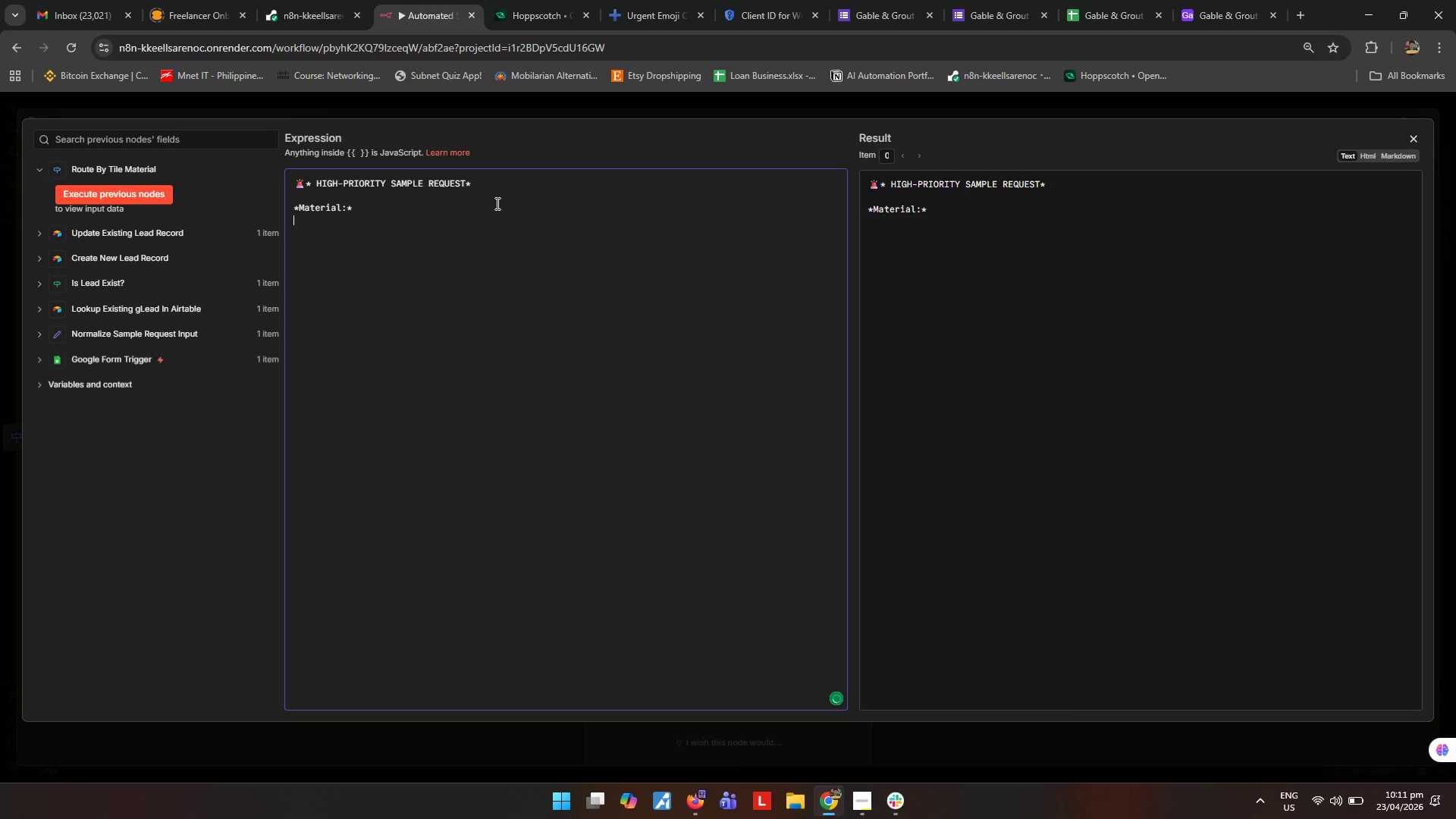 
type(*Customer:* )
 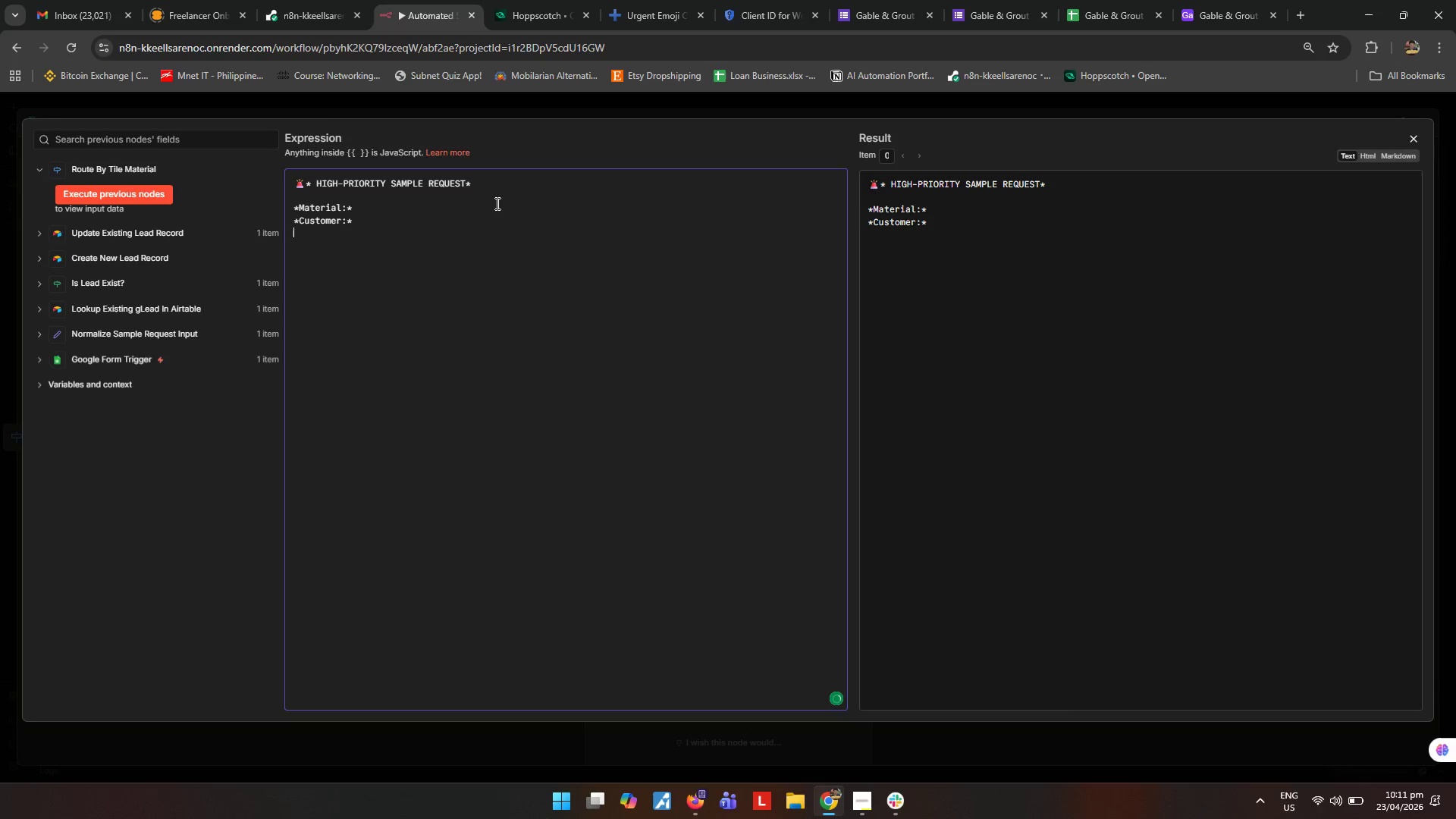 
 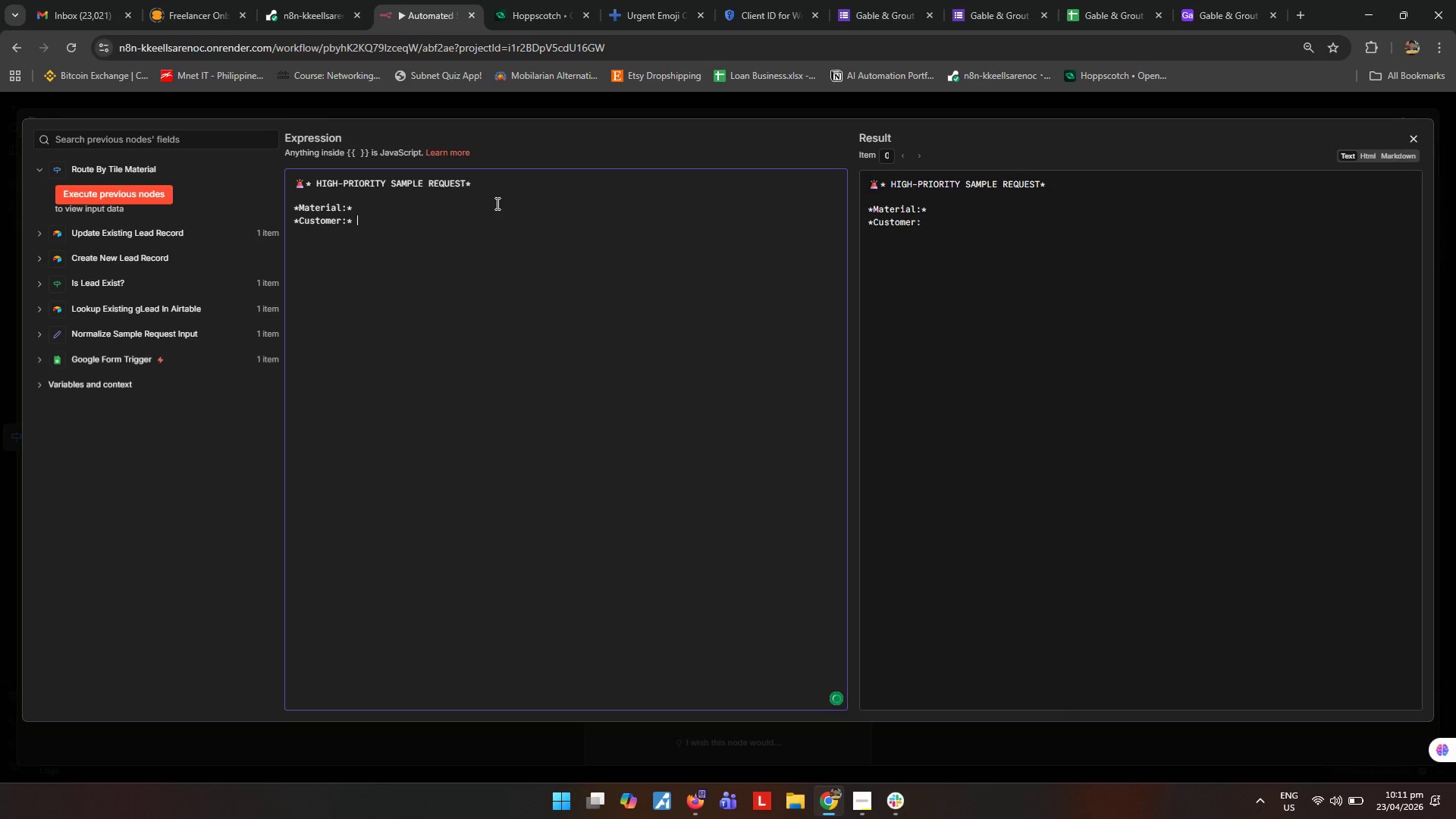 
key(Enter)
 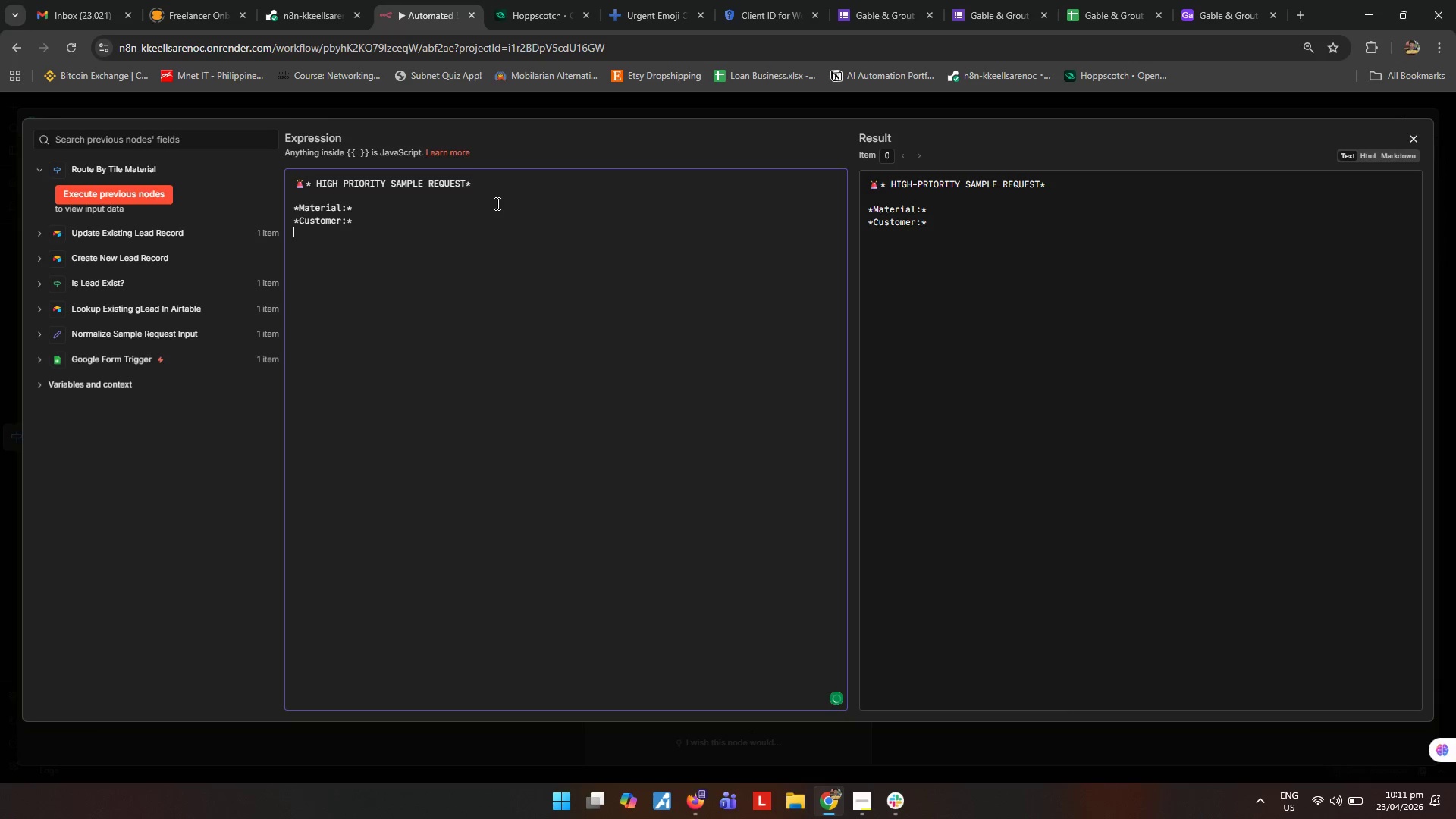 
type(*COmpany:)
 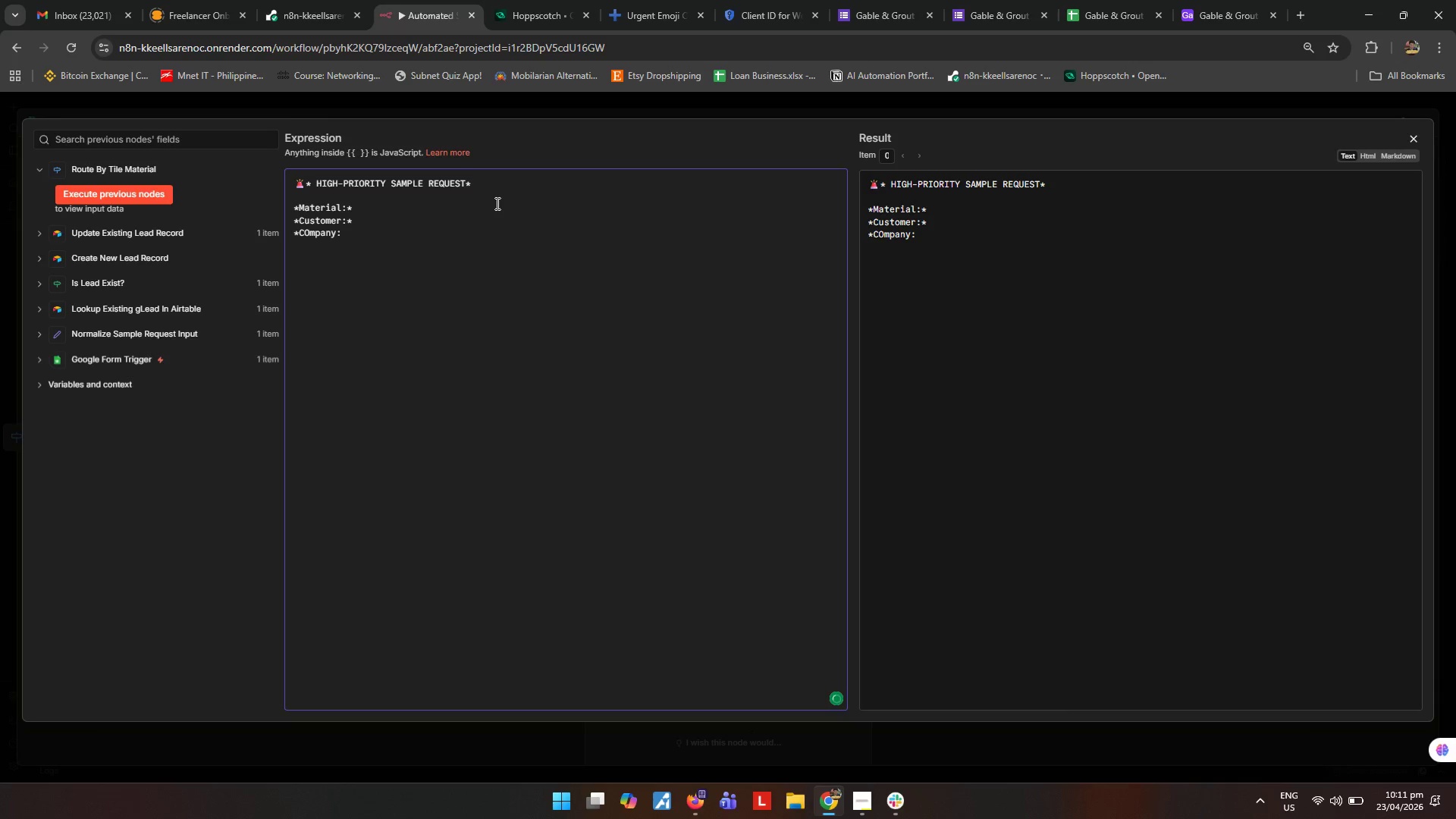 
key(ArrowLeft)
 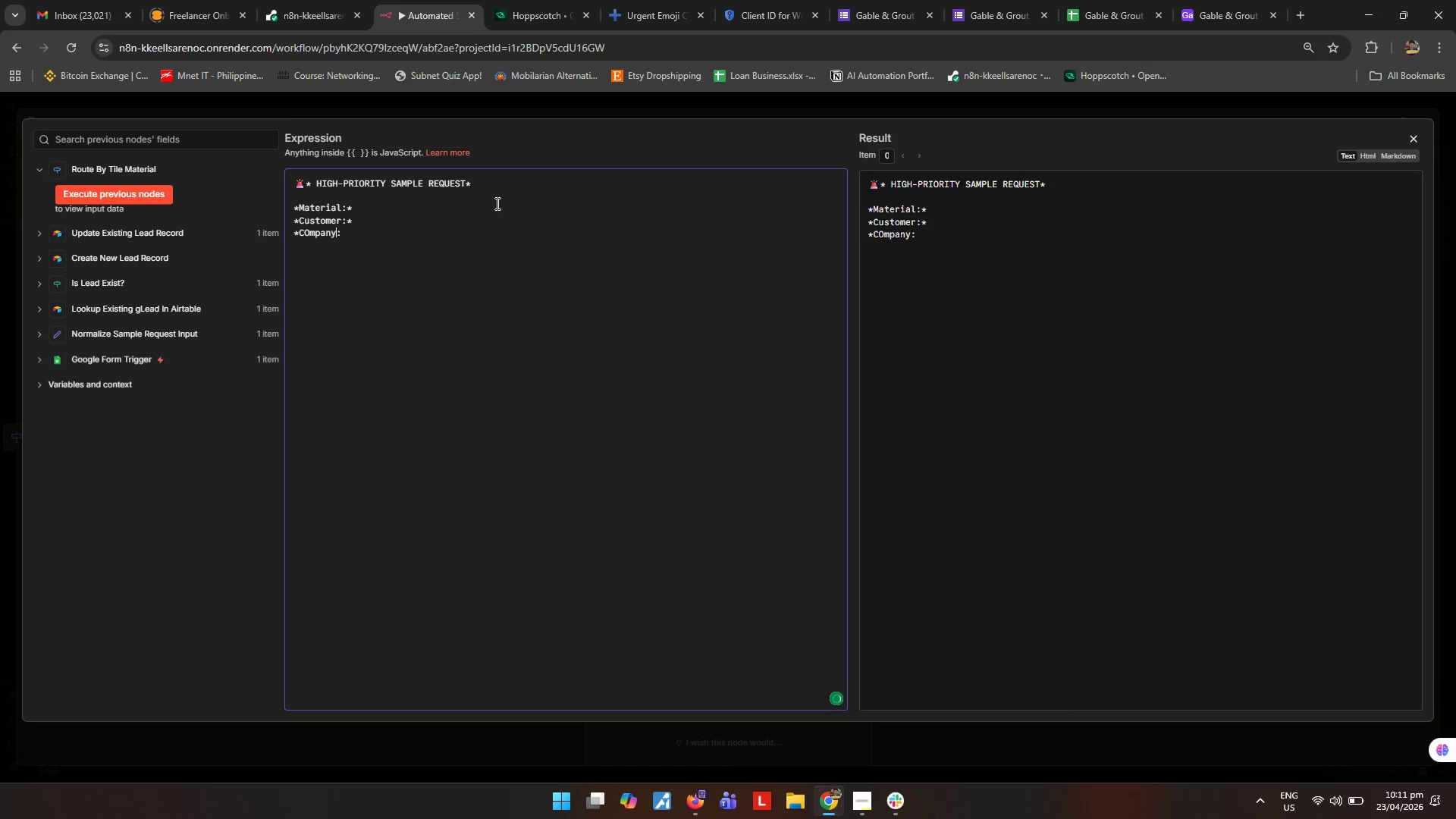 
key(ArrowLeft)
 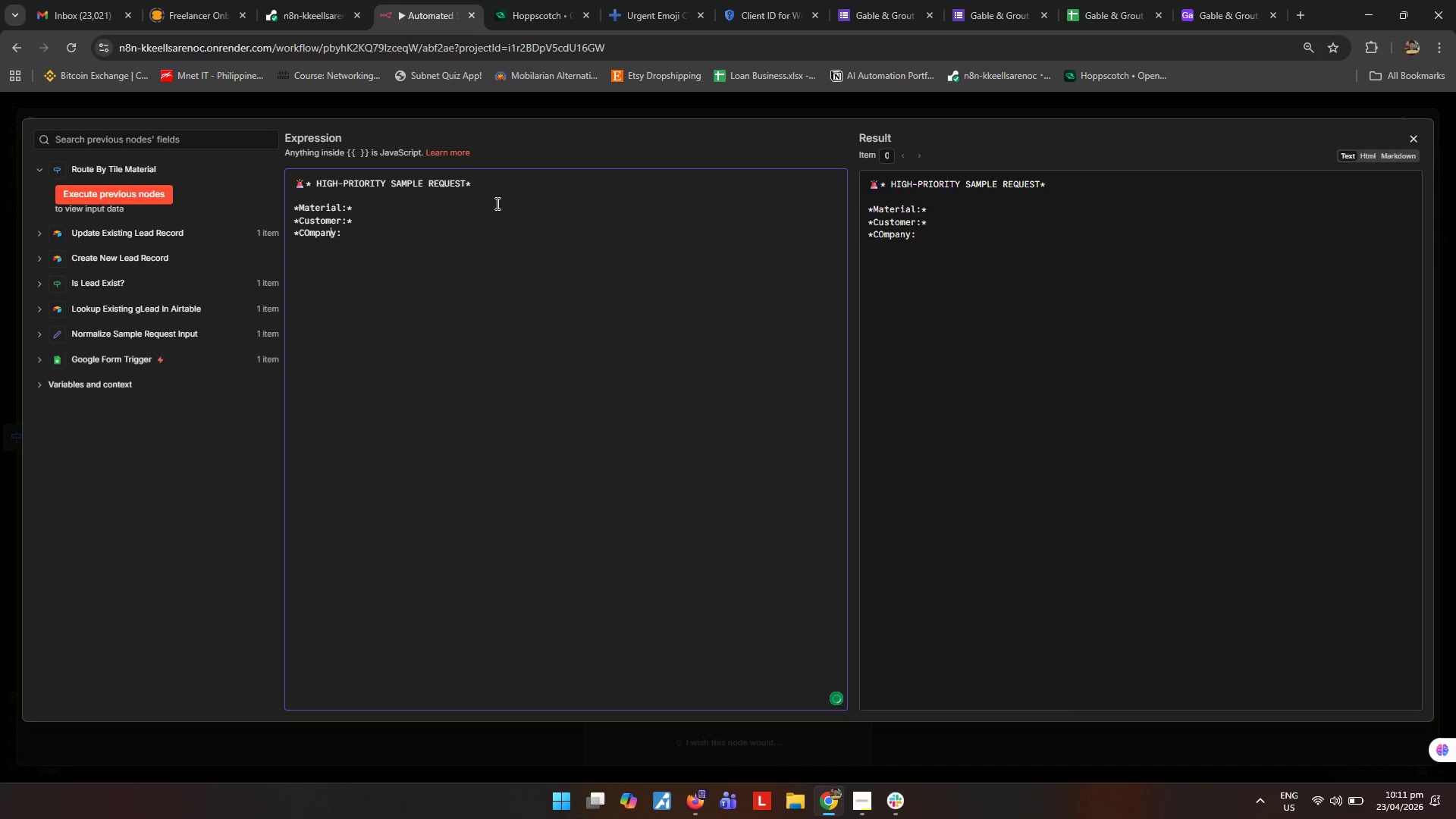 
key(ArrowLeft)
 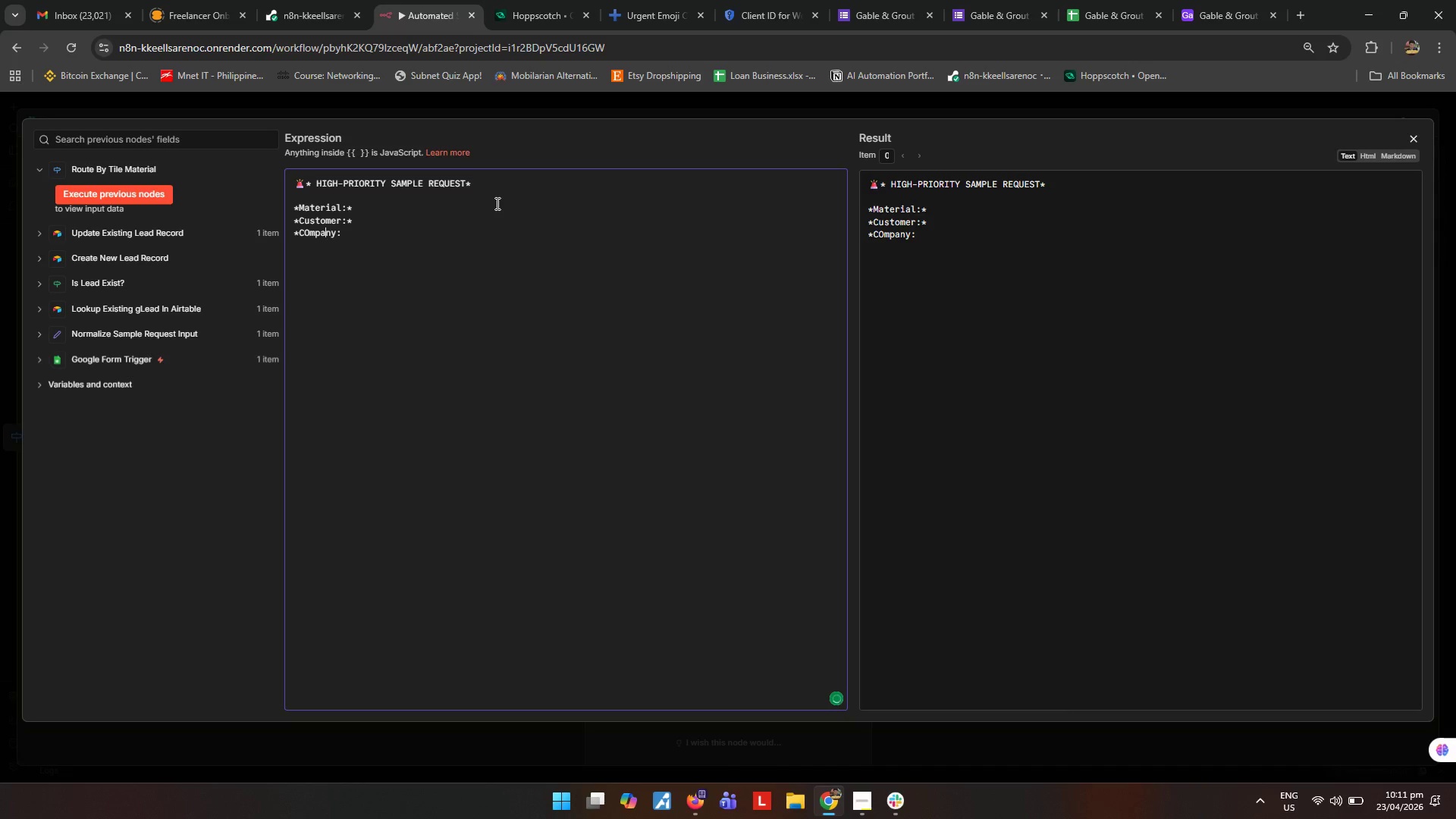 
key(ArrowLeft)
 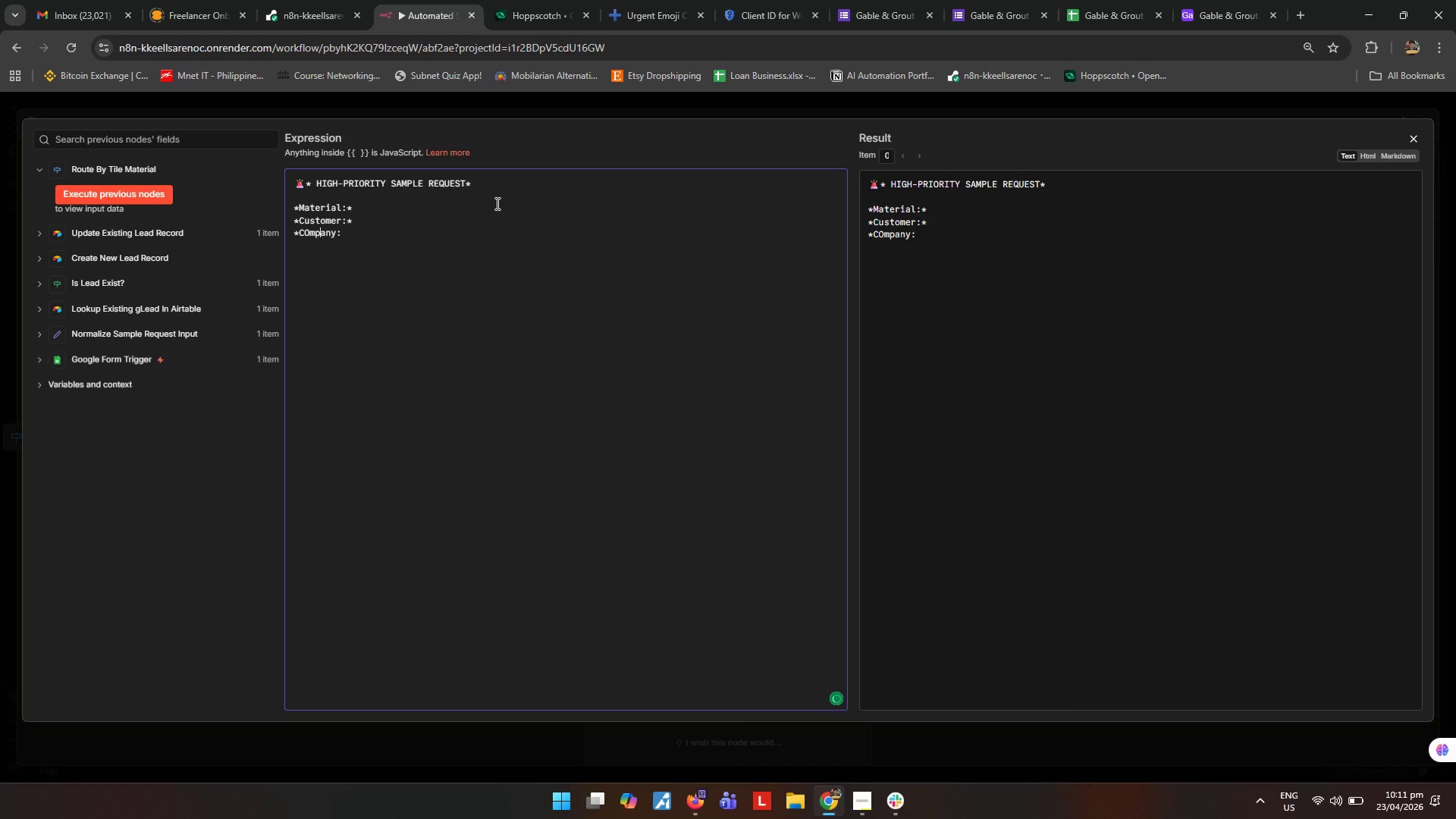 
key(ArrowLeft)
 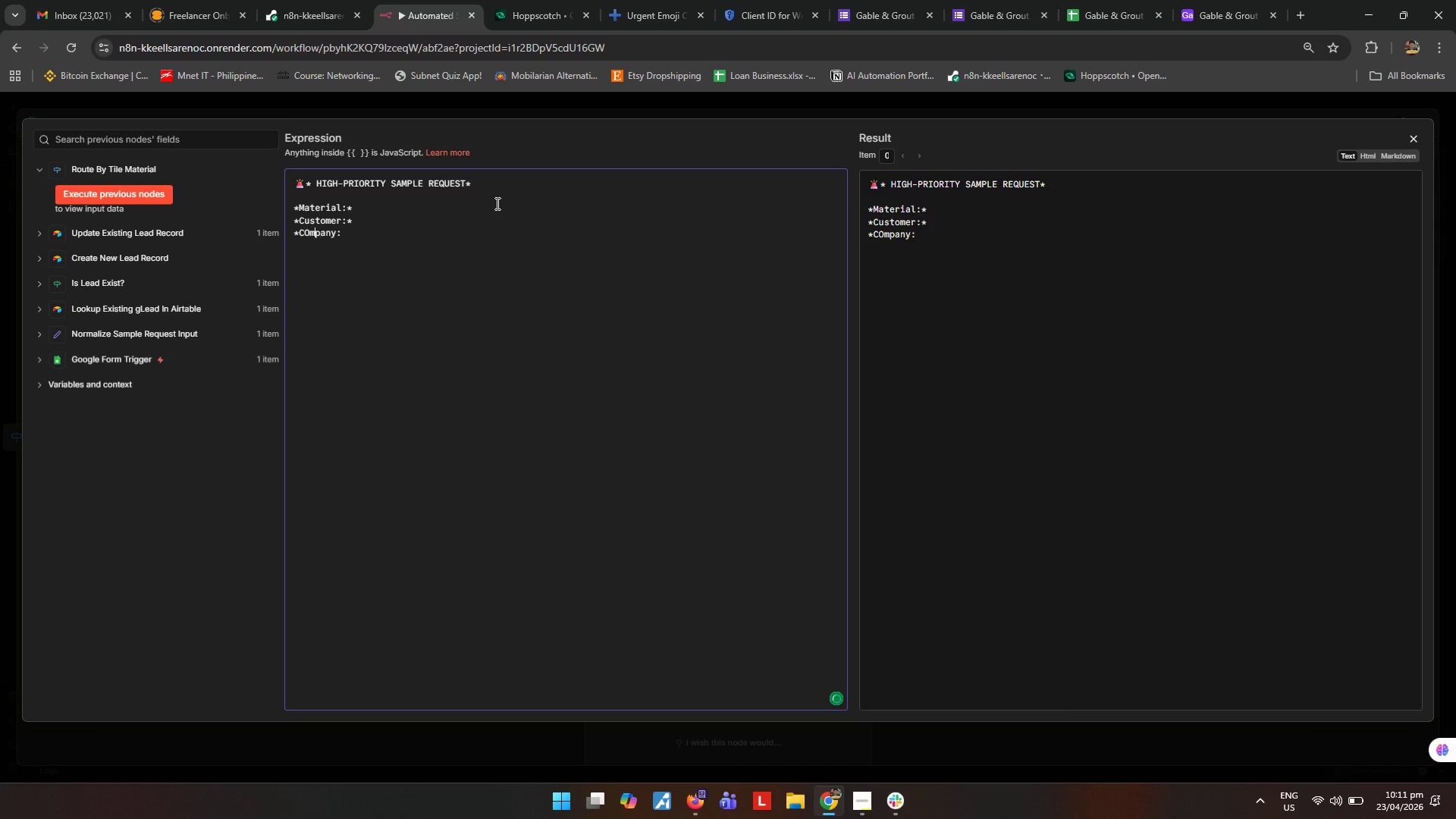 
key(ArrowLeft)
 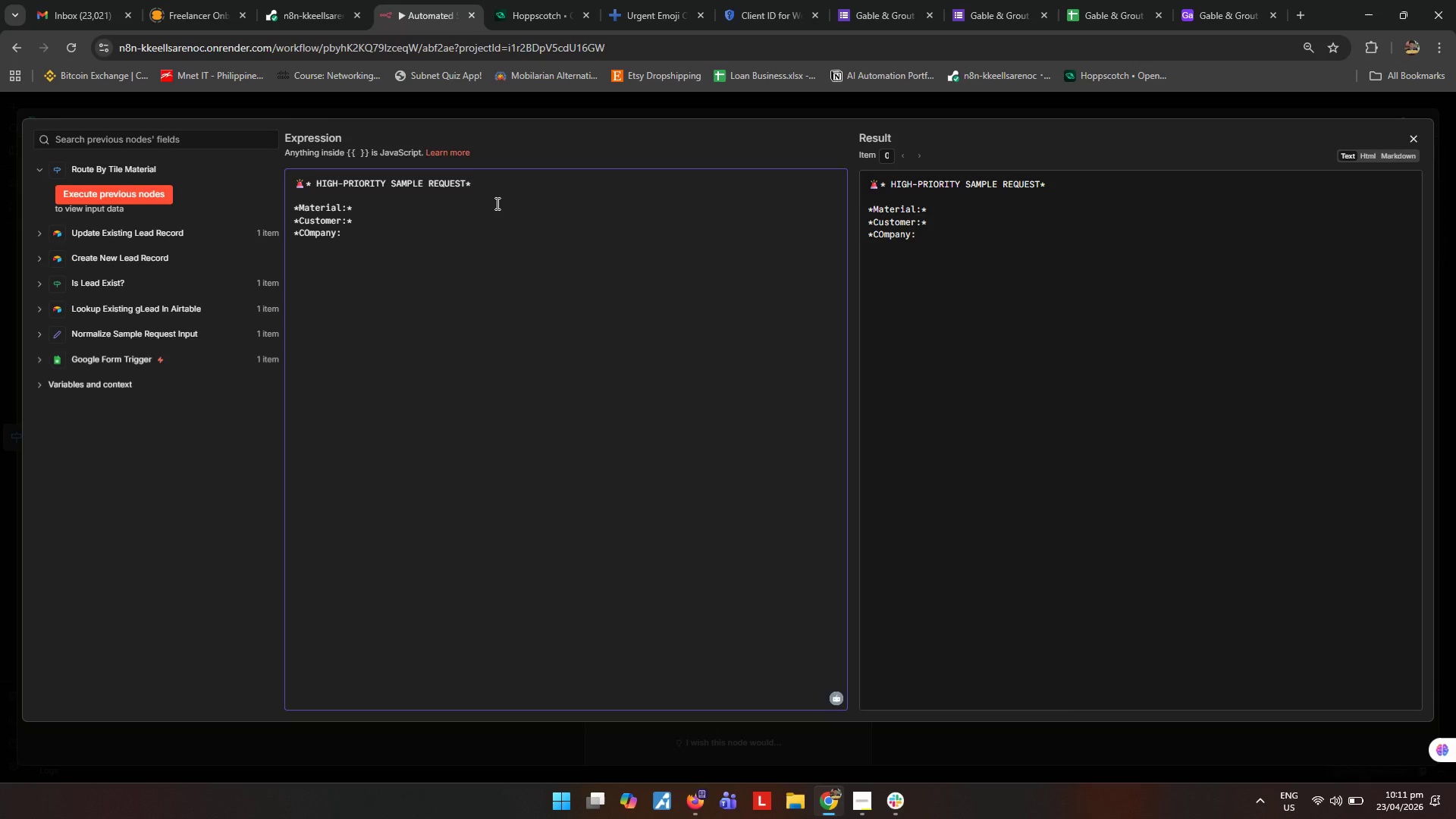 
key(Backspace)
type(o* )
 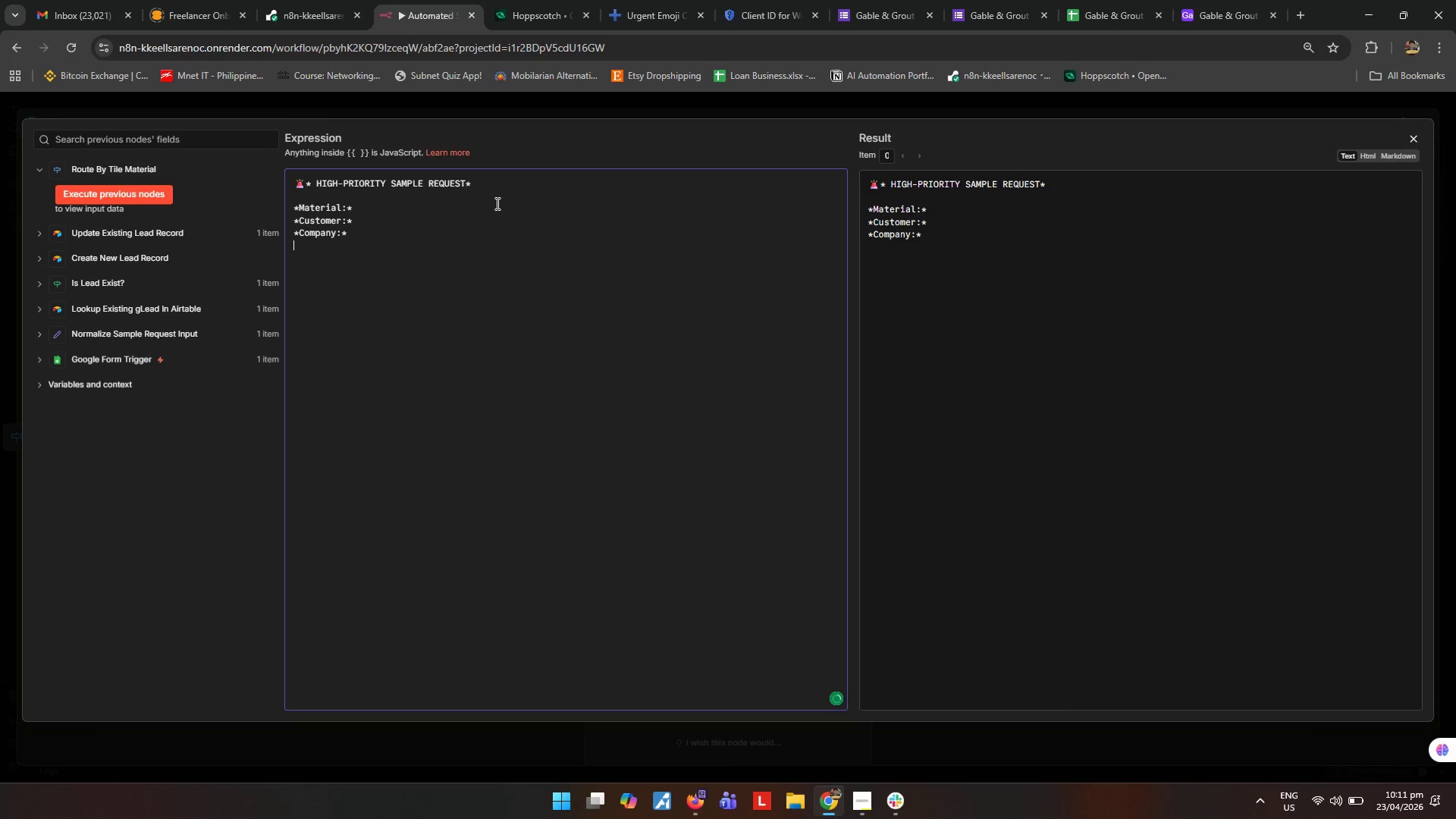 
hold_key(key=ArrowRight, duration=0.7)
 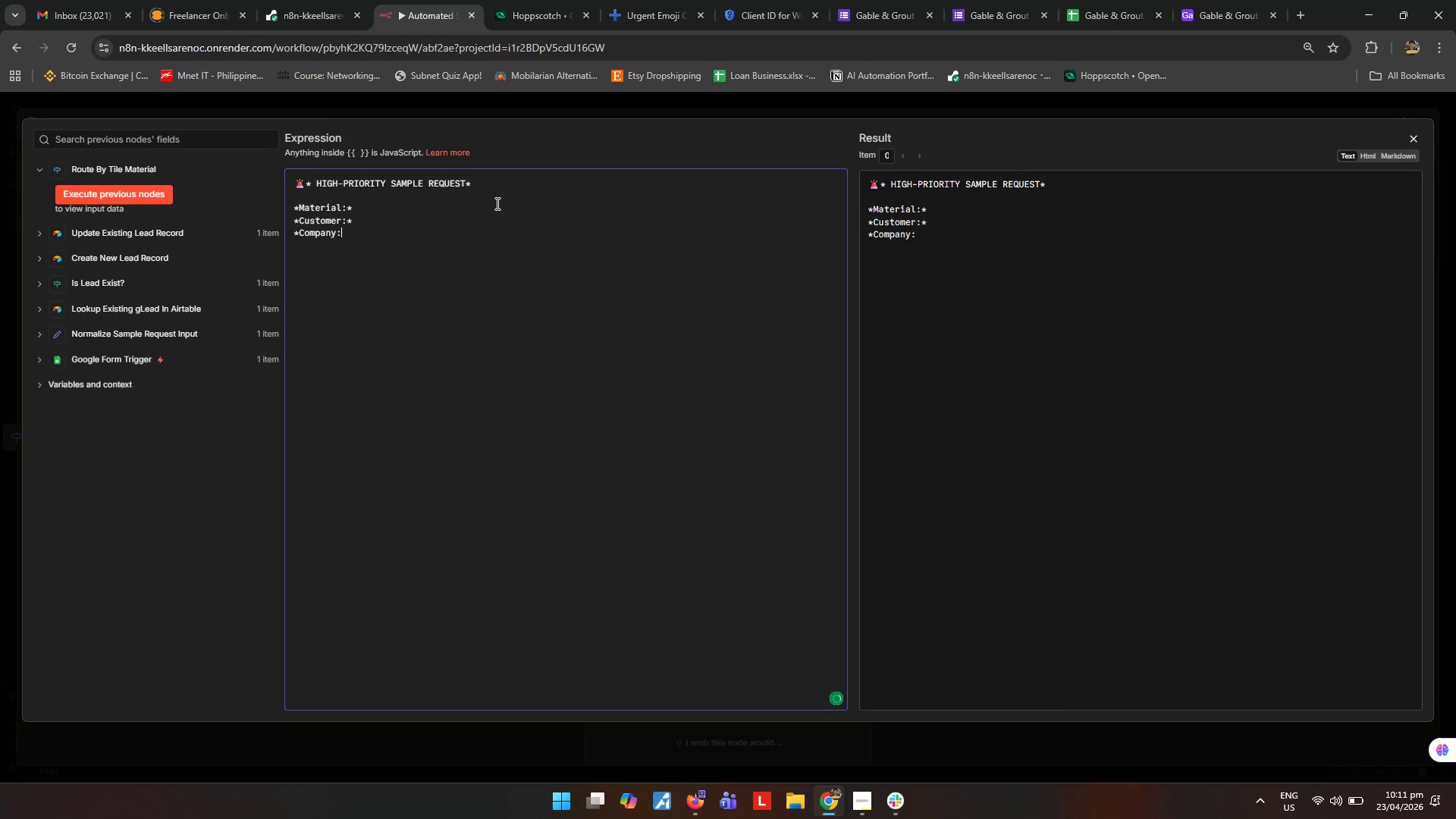 
key(Enter)
 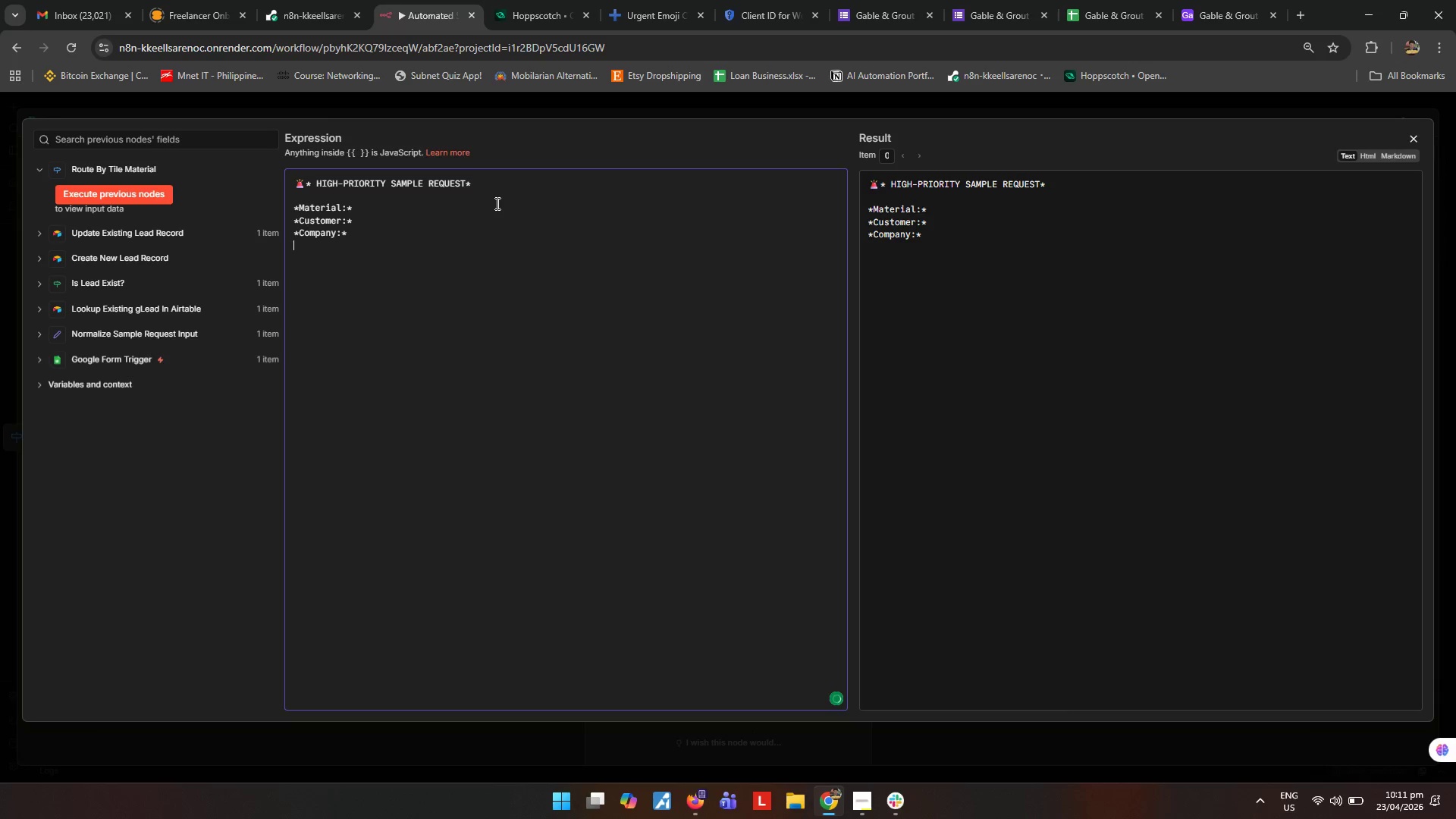 
type(*Email:* )
 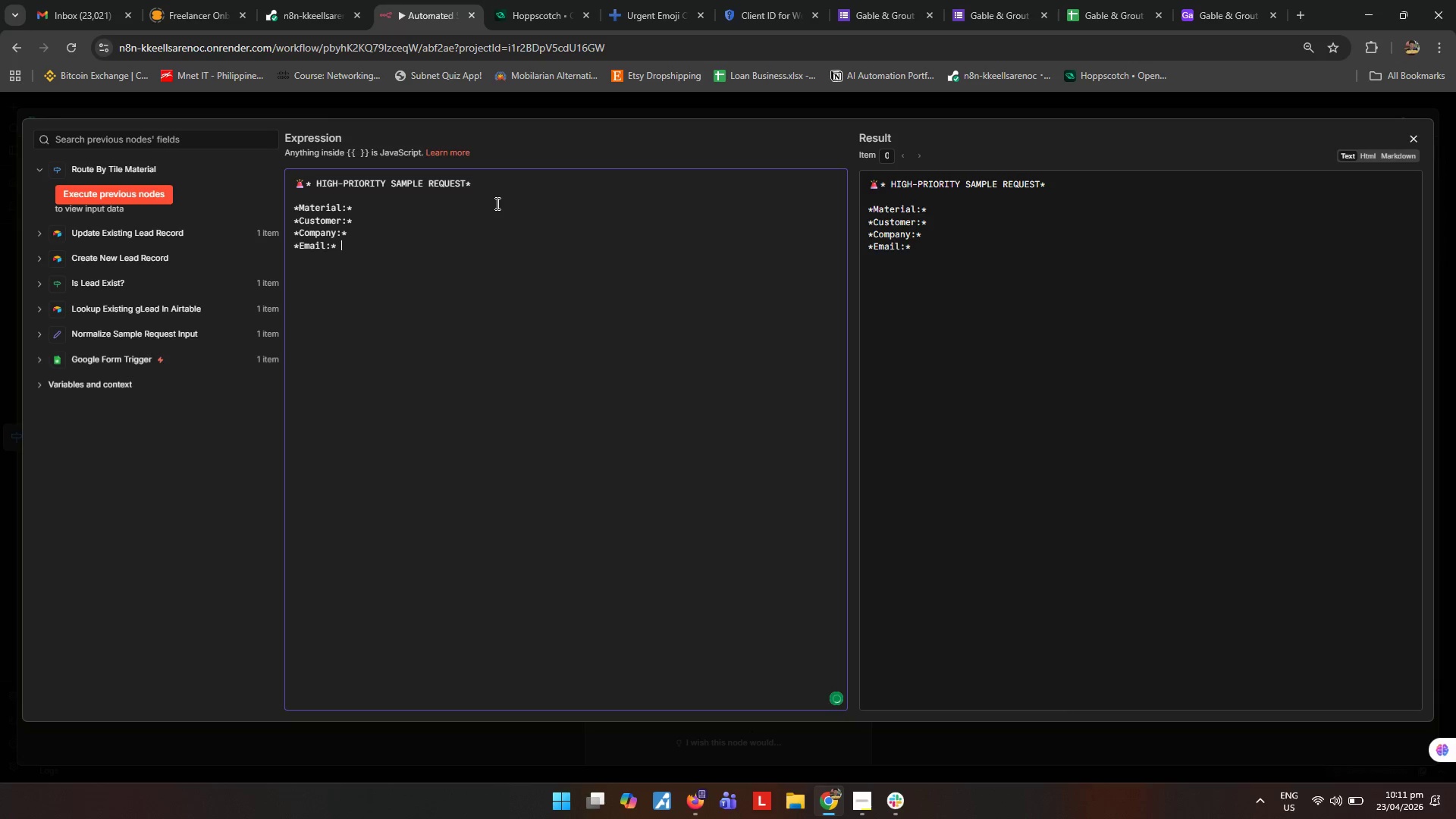 
key(Enter)
 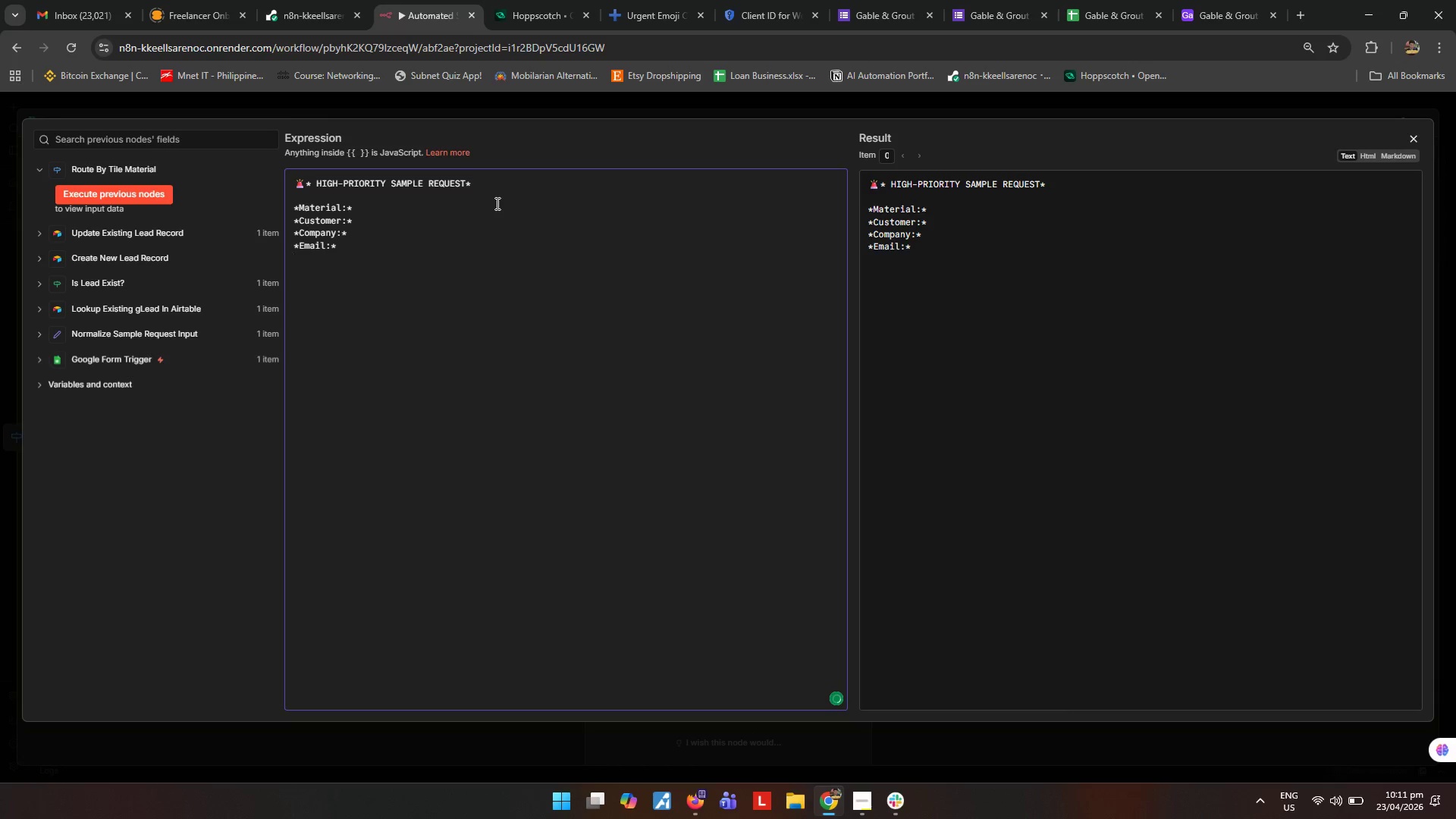 
type(*Phone:* )
 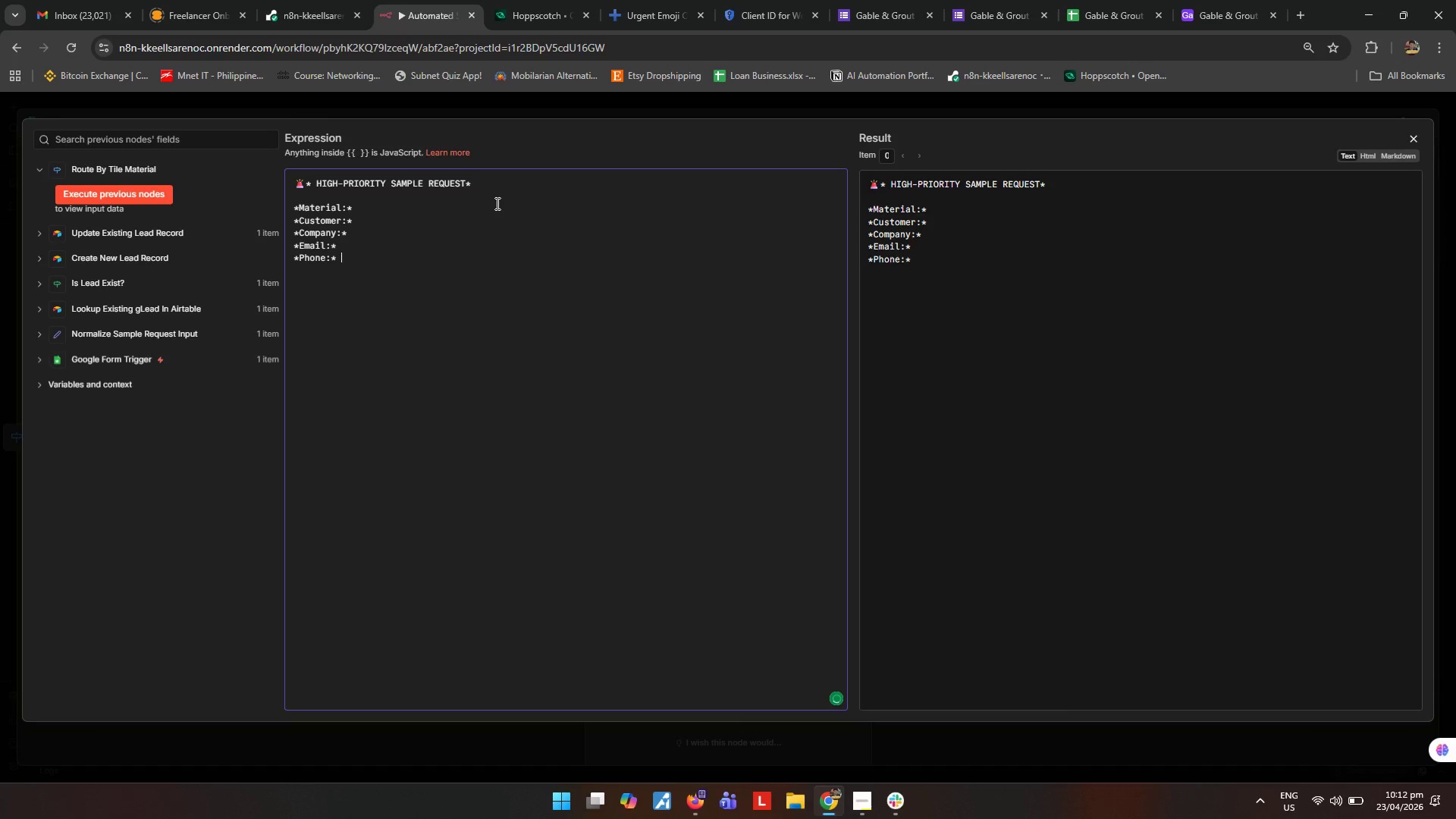 
 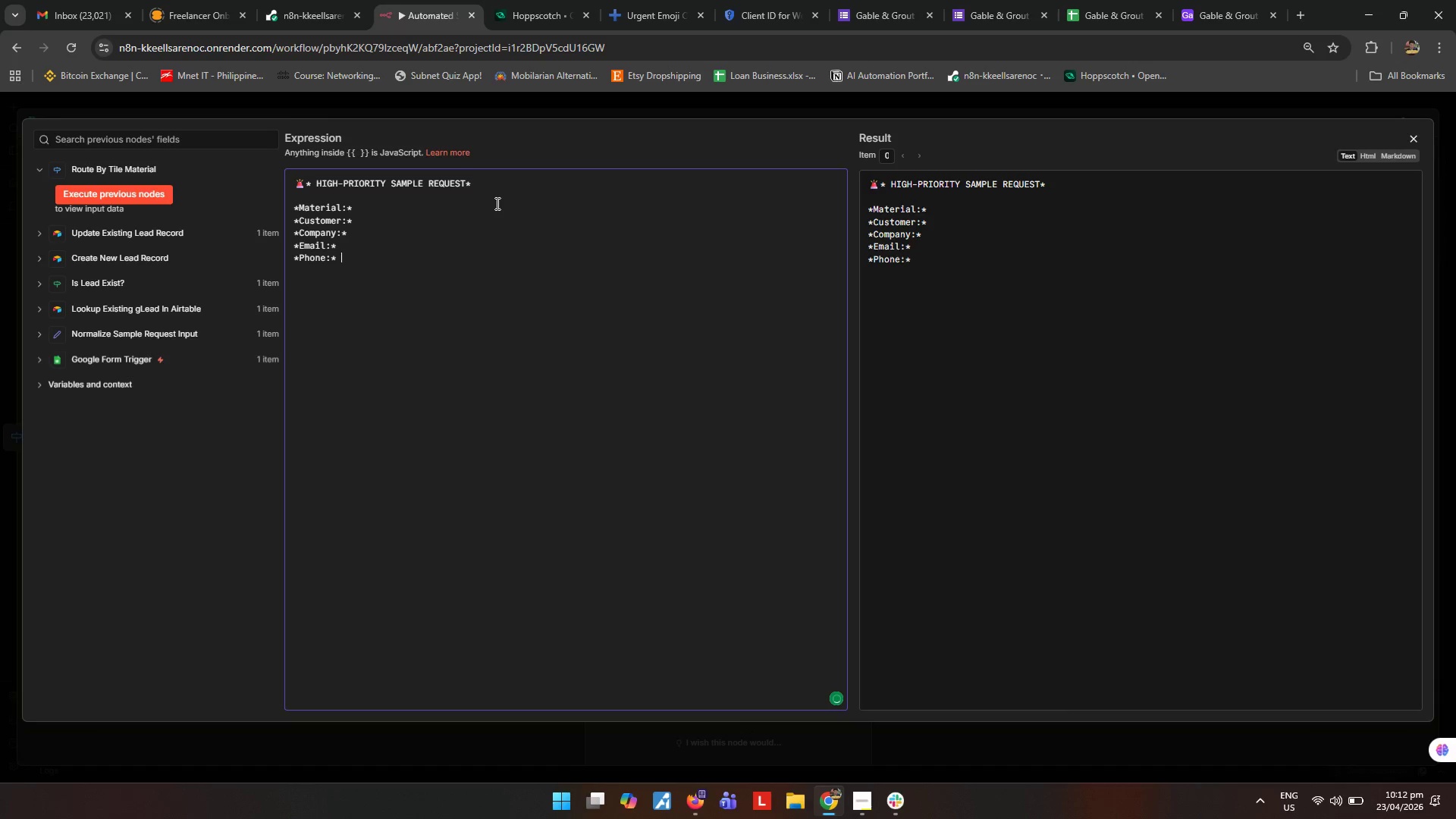 
key(Enter)
 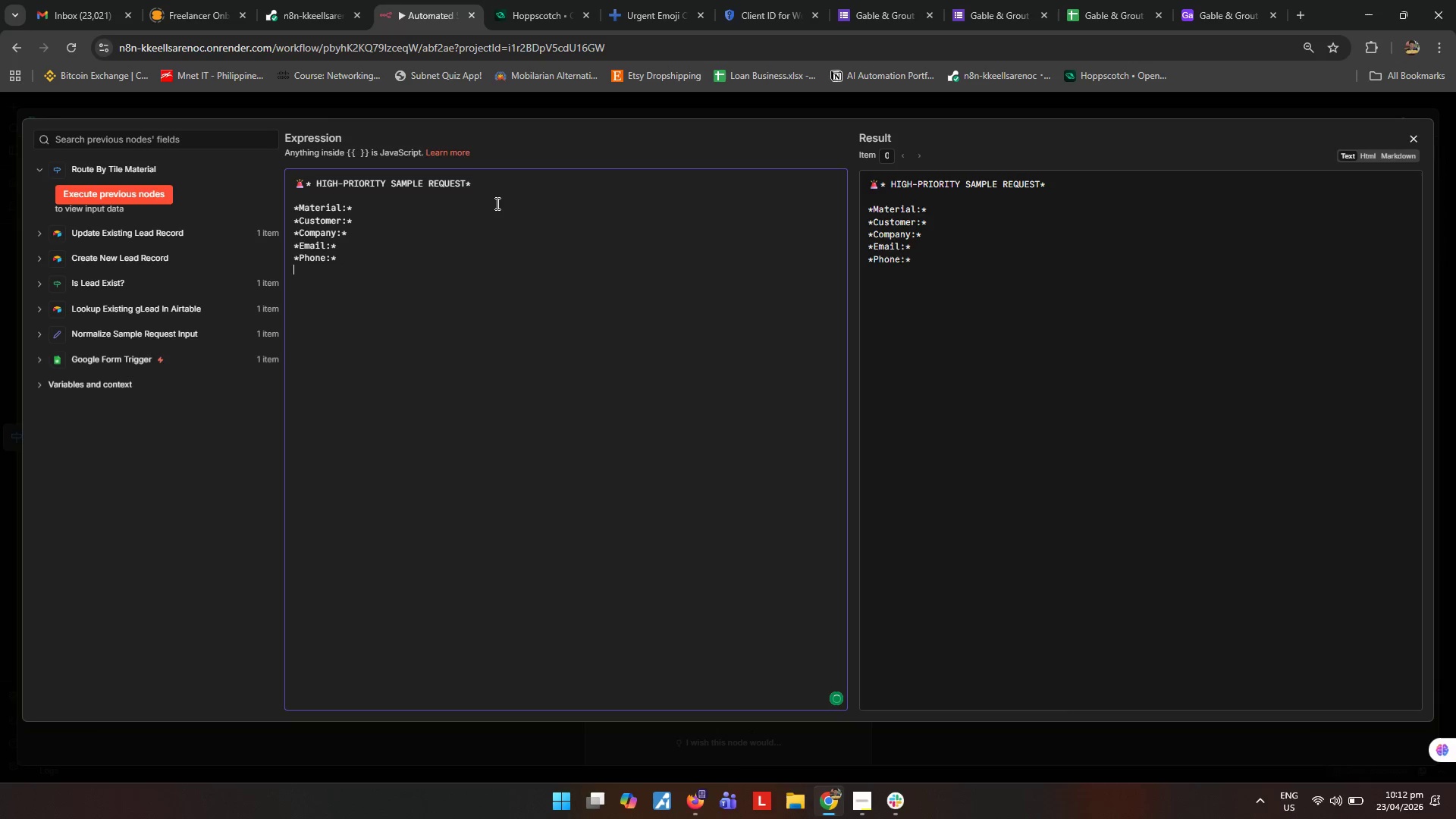 
type(*Shipping Address:* )
 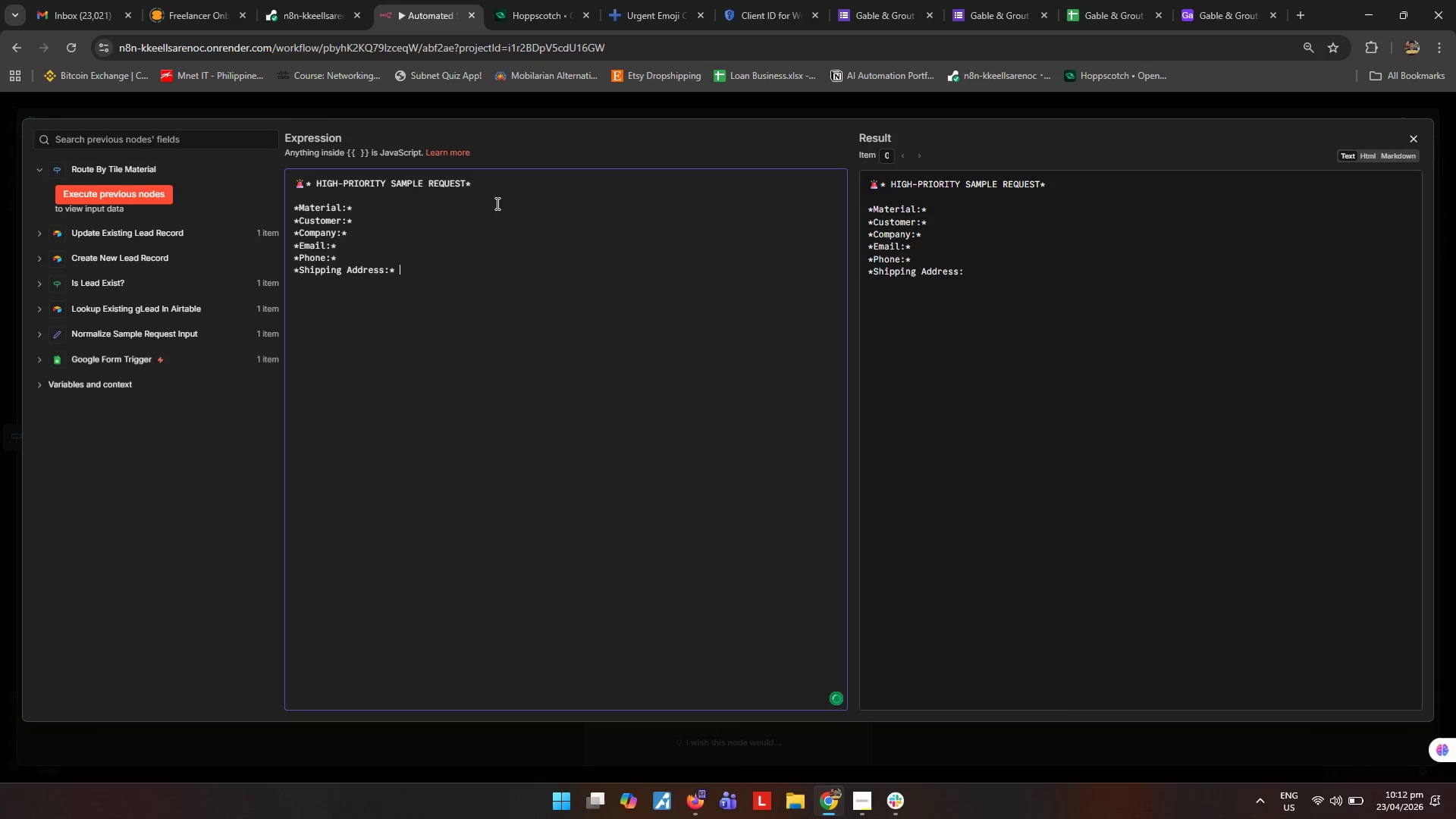 
key(Enter)
 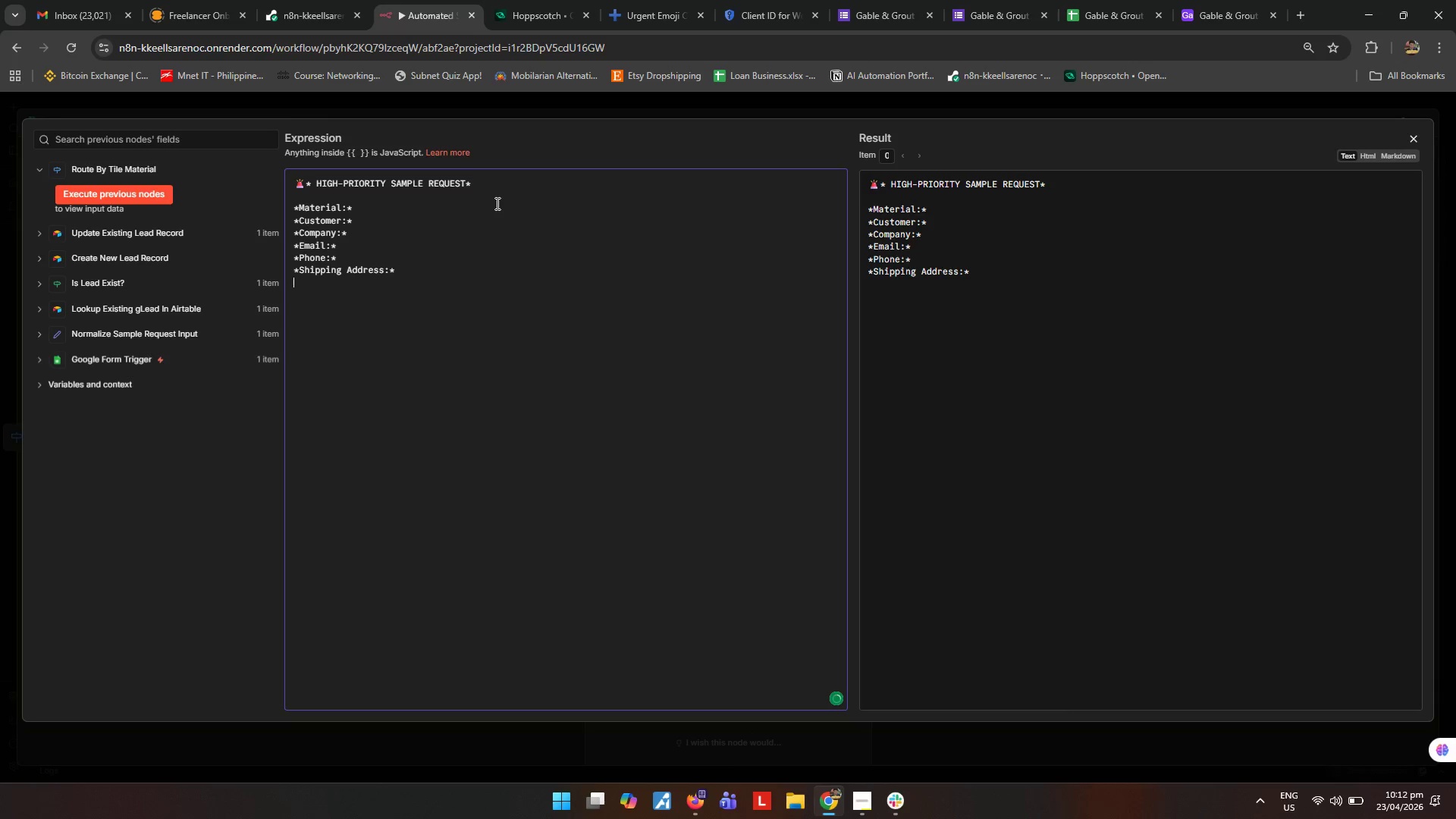 
type(*Sample Type:* )
 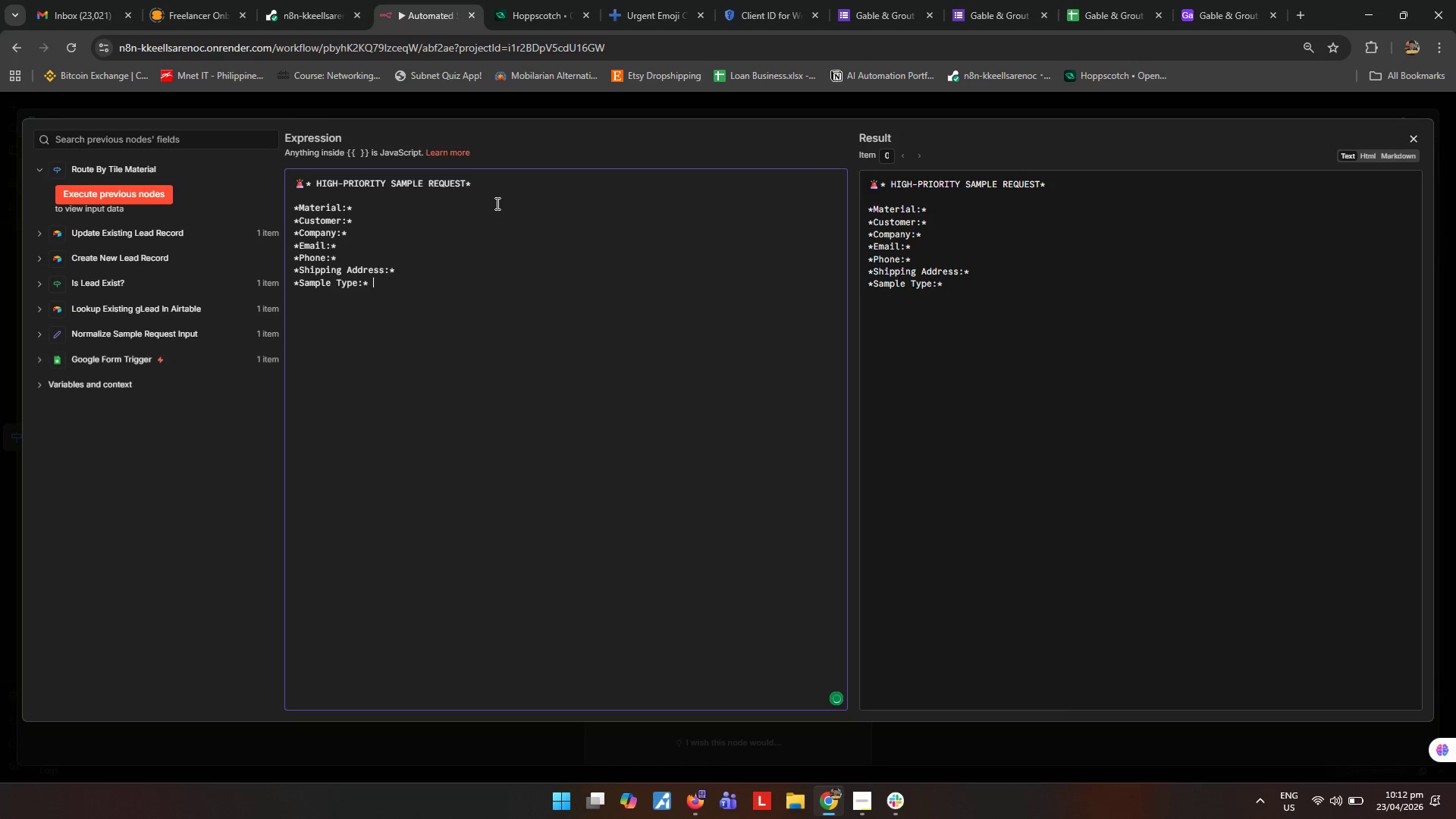 
key(Enter)
 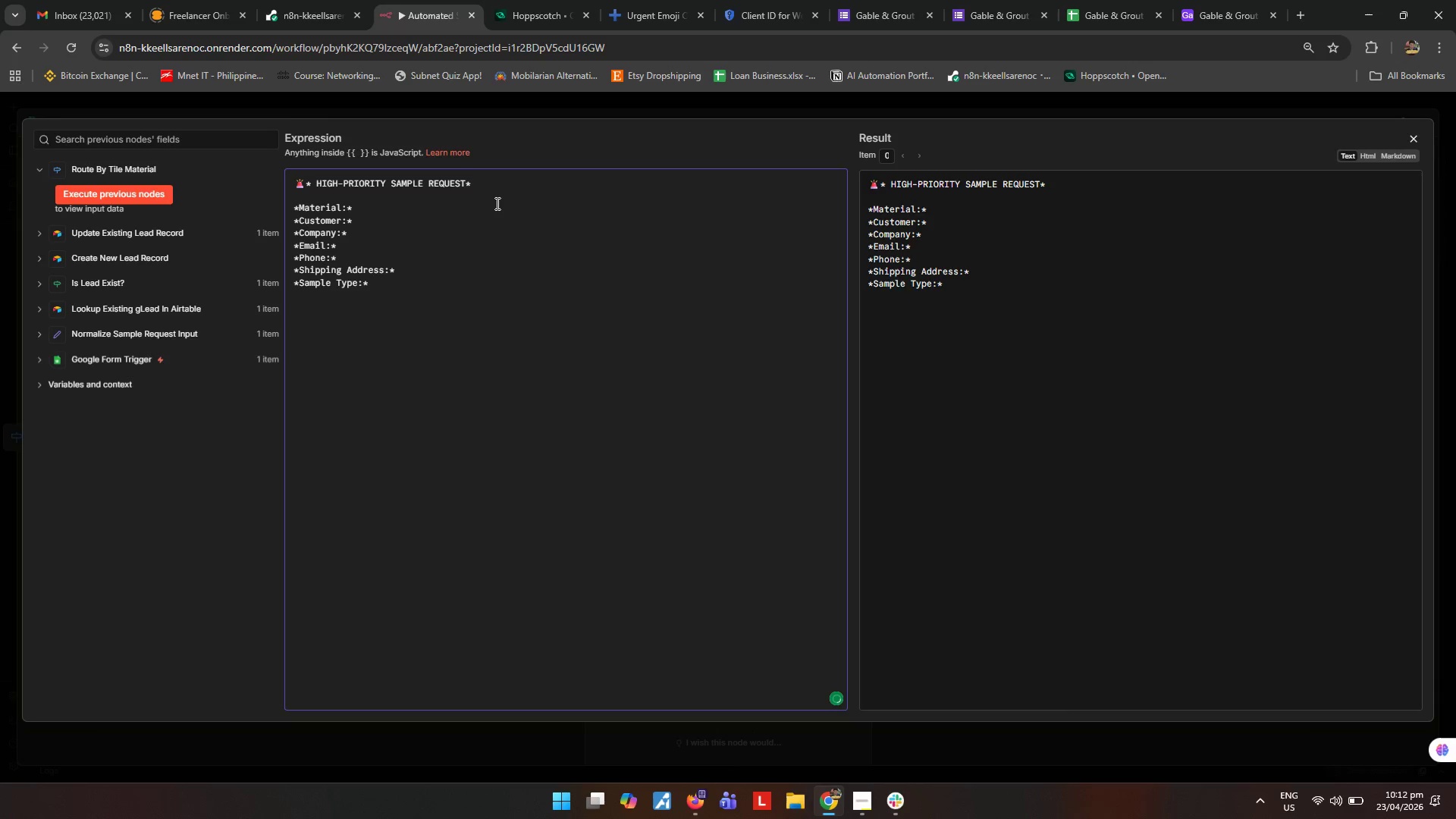 
type(*Notes:* )
 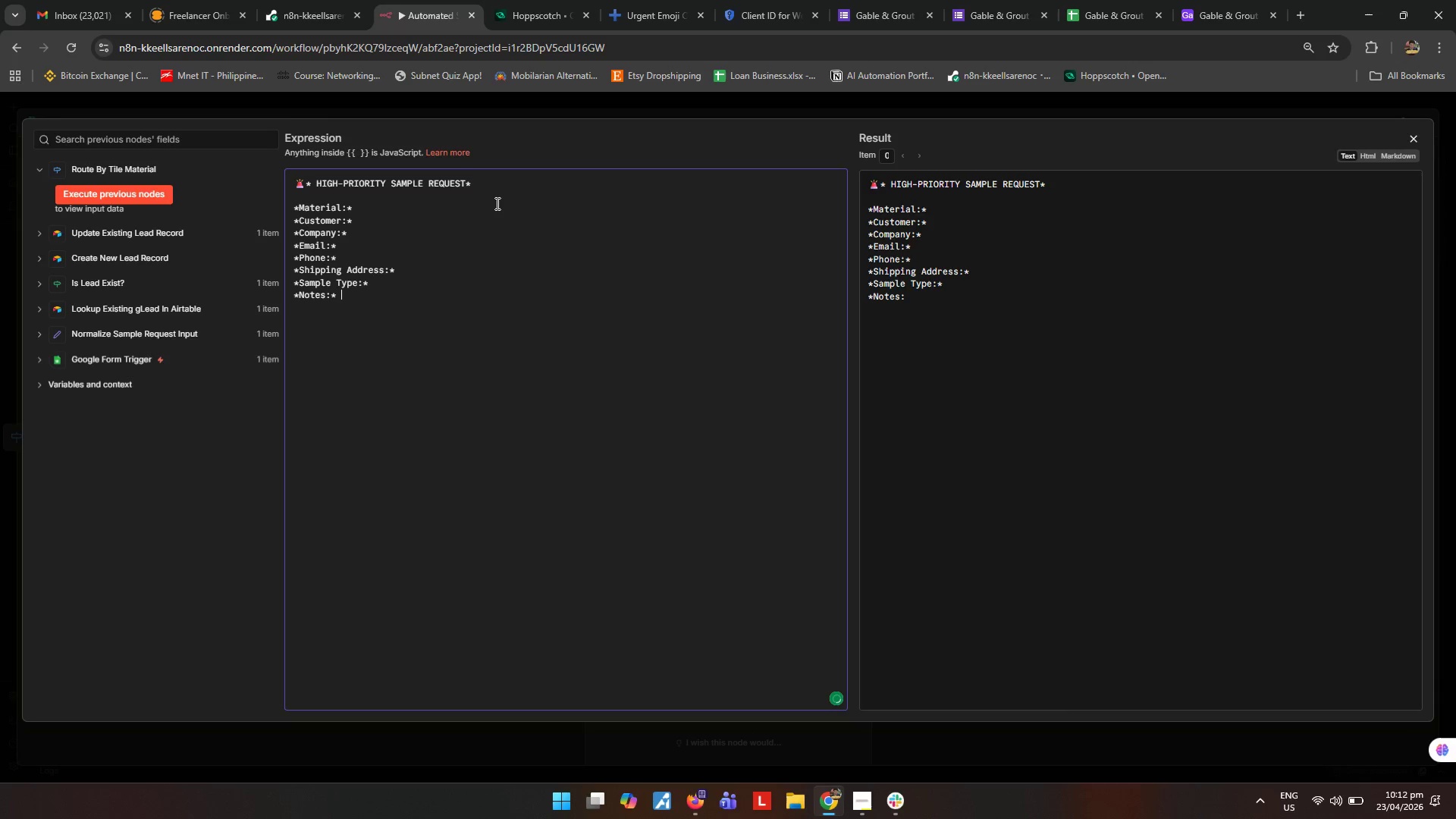 
key(Enter)
 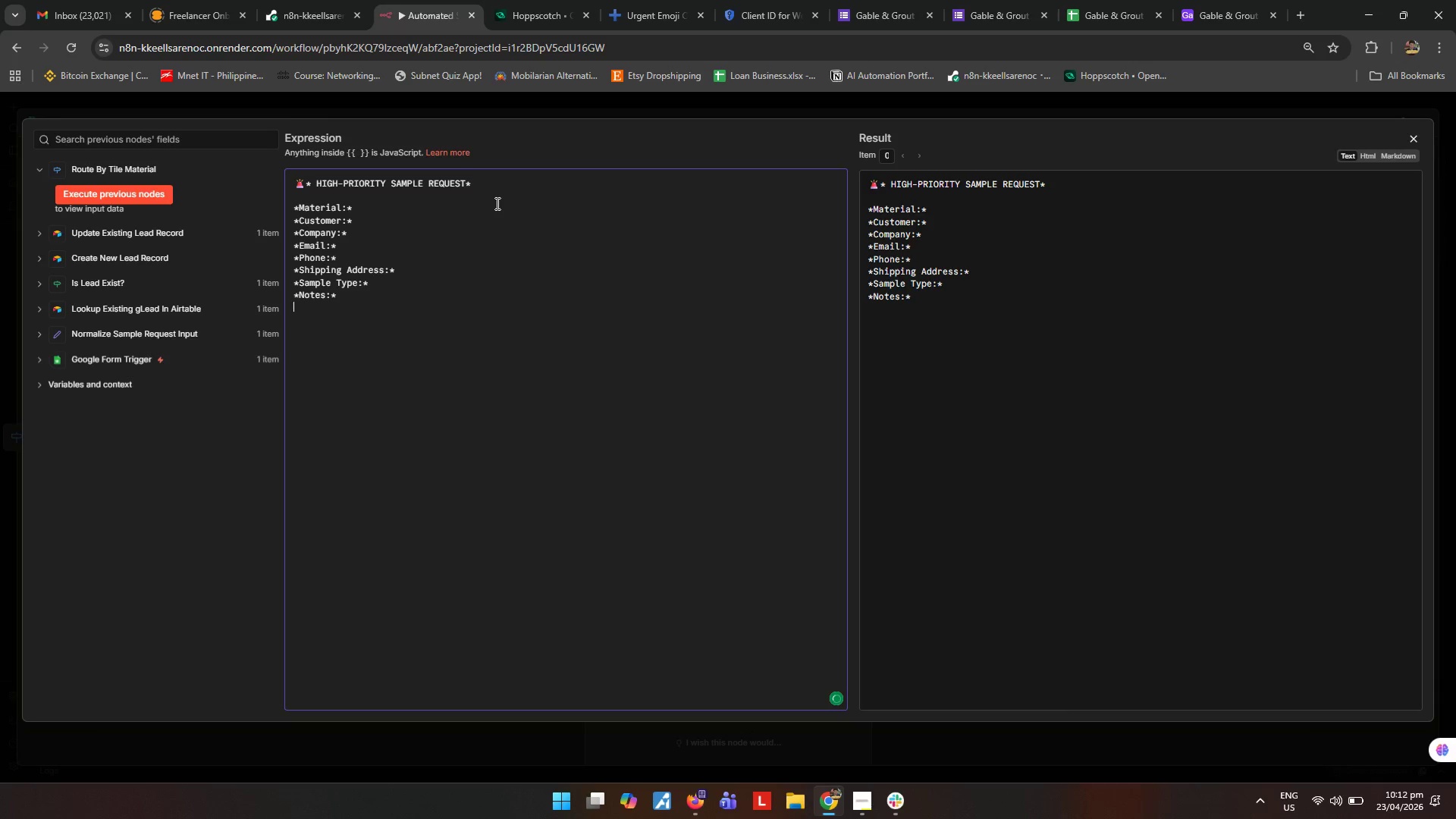 
type(*RequestSouc)
key(Backspace)
key(Backspace)
key(Backspace)
key(Backspace)
key(Backspace)
type( Source:* )
 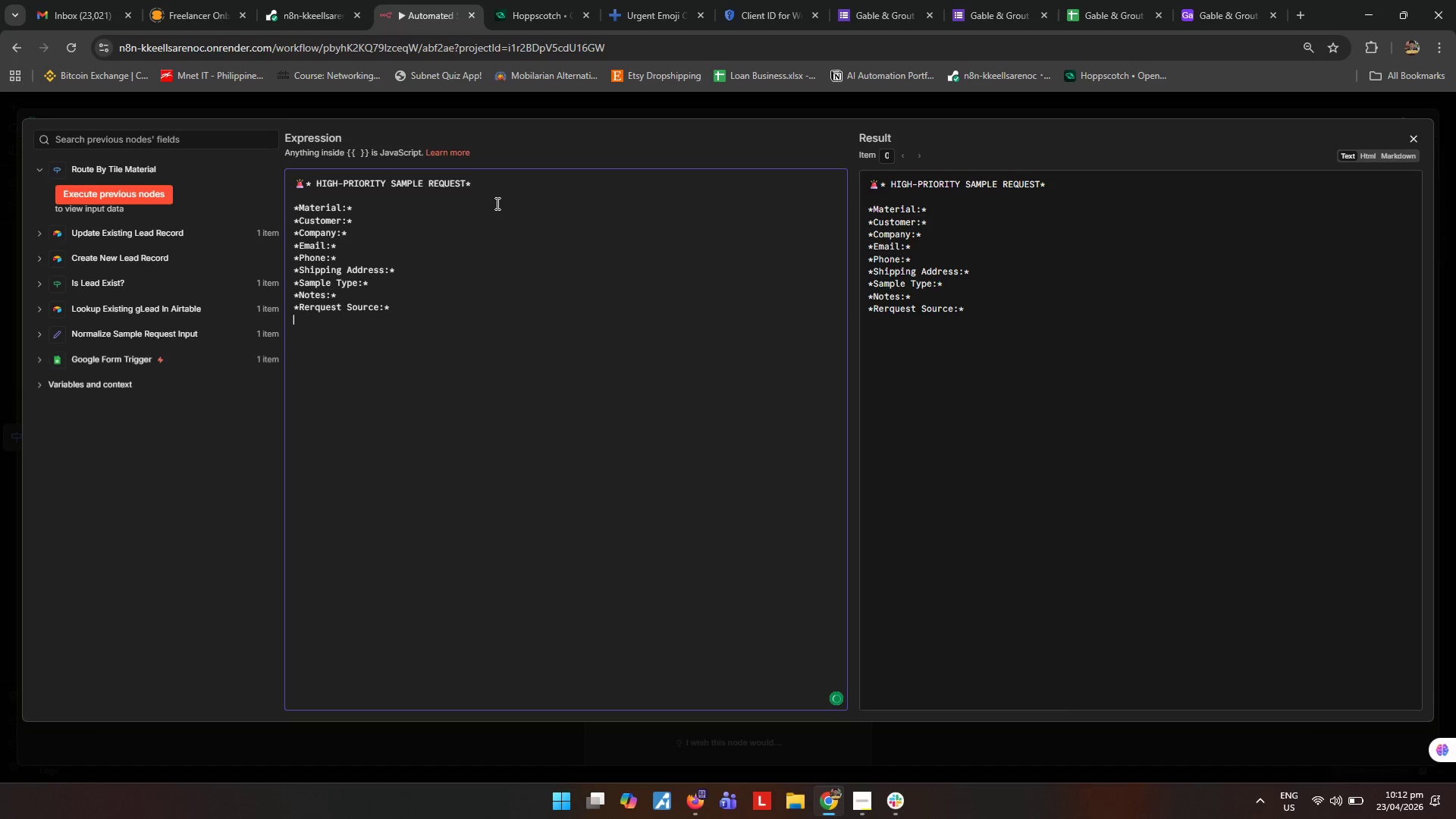 
 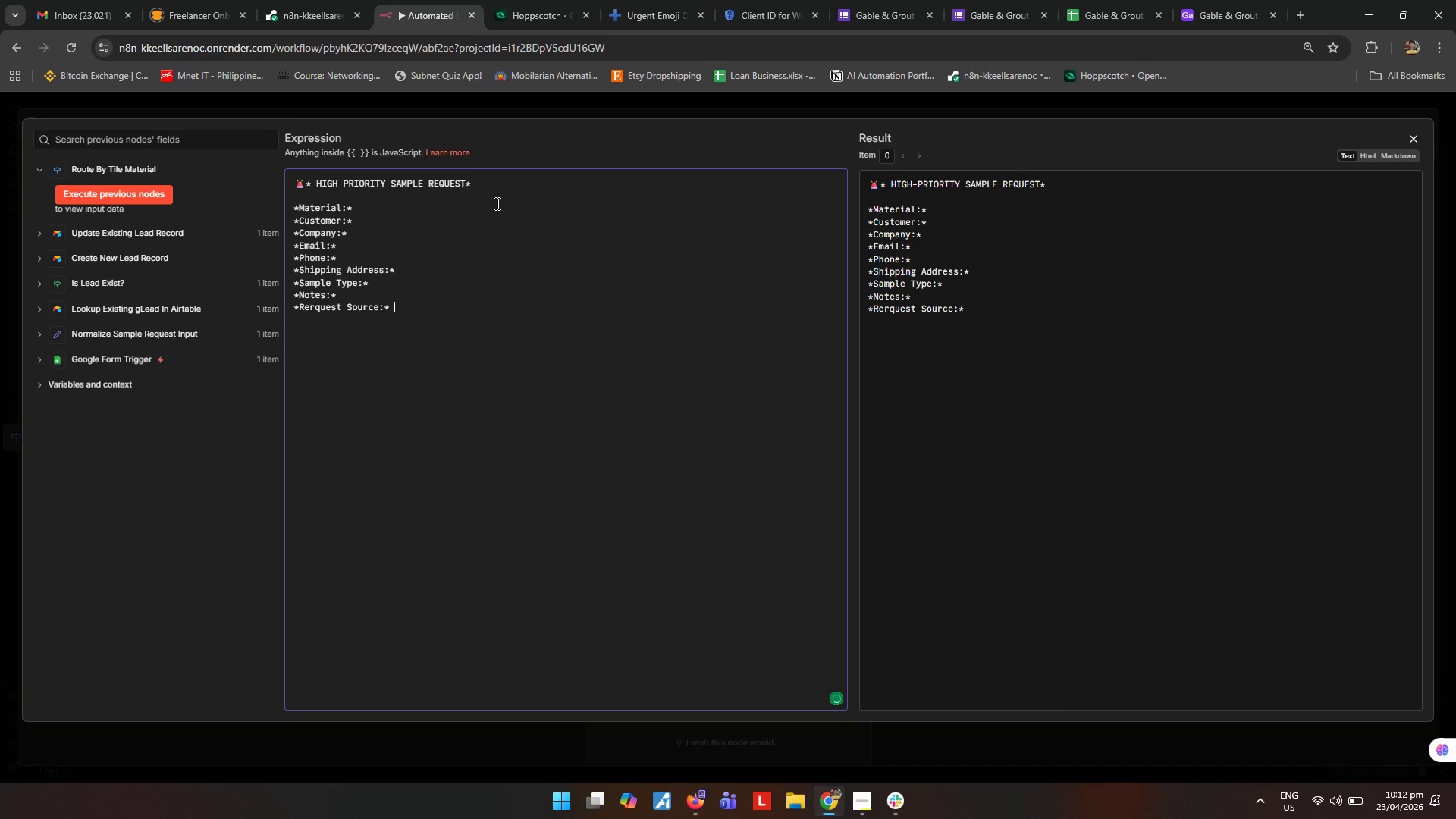 
key(Enter)
 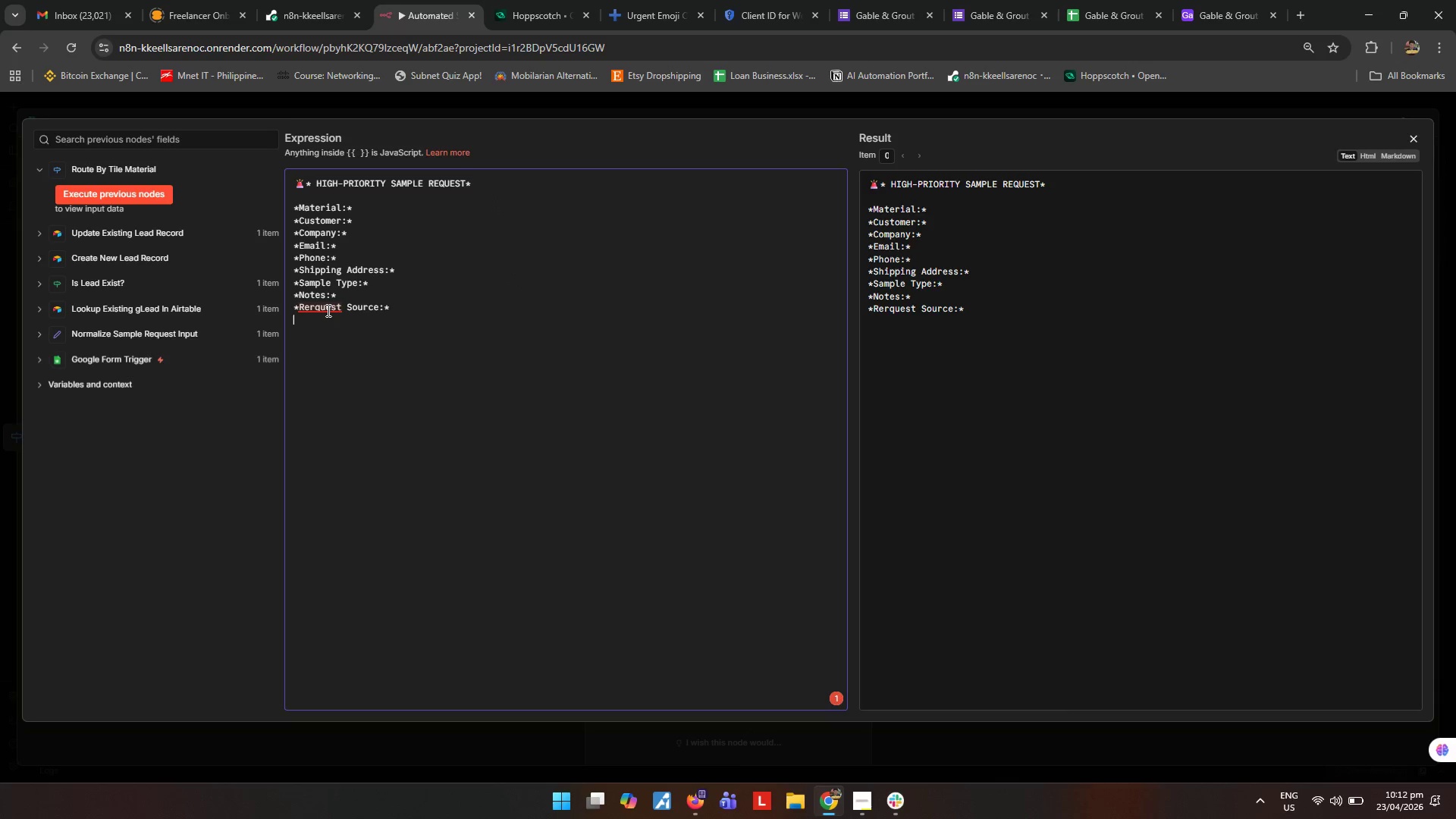 
double_click([323, 336])
 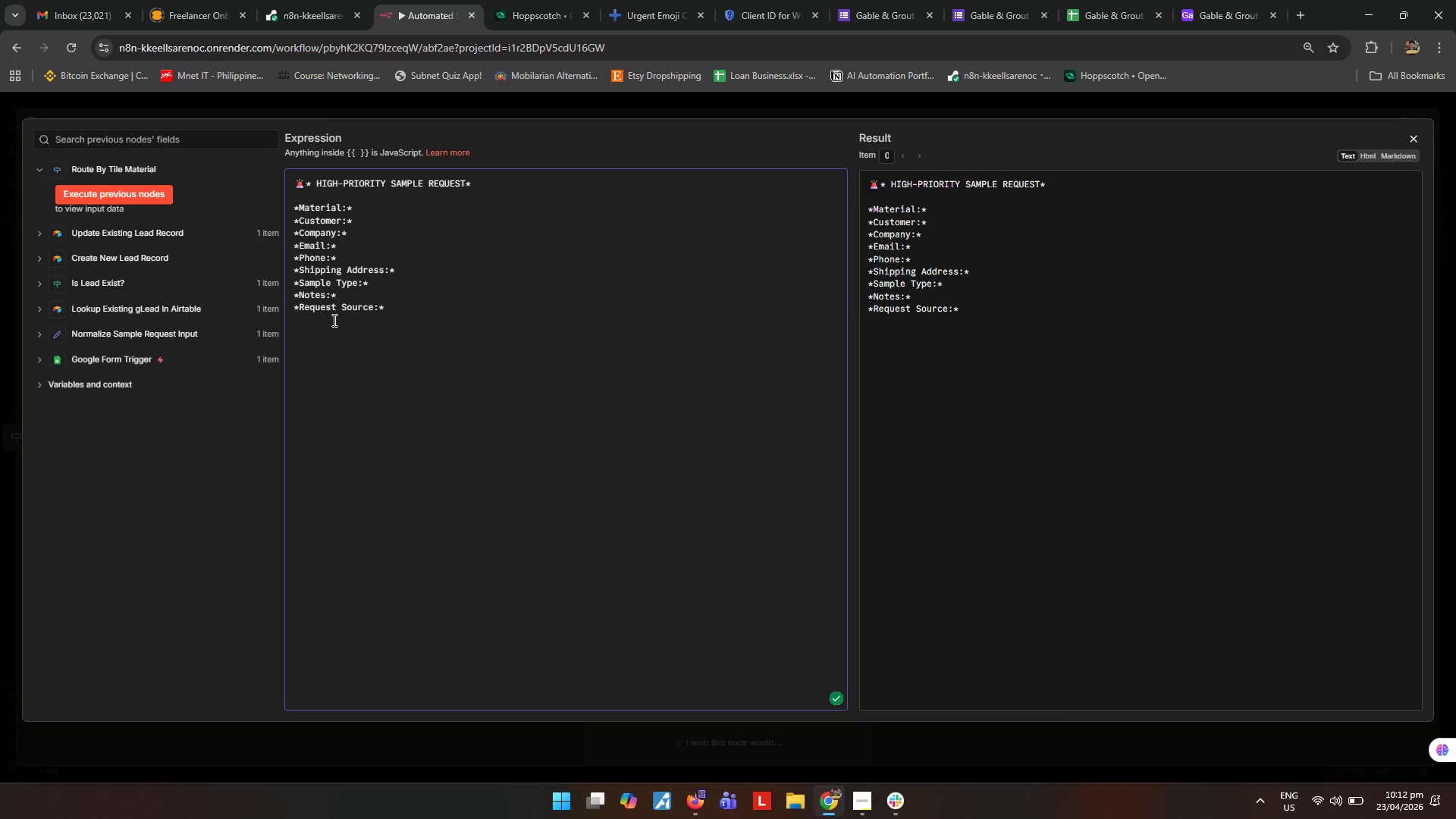 
type(Last Request At: )
key(Backspace)
type(*)
 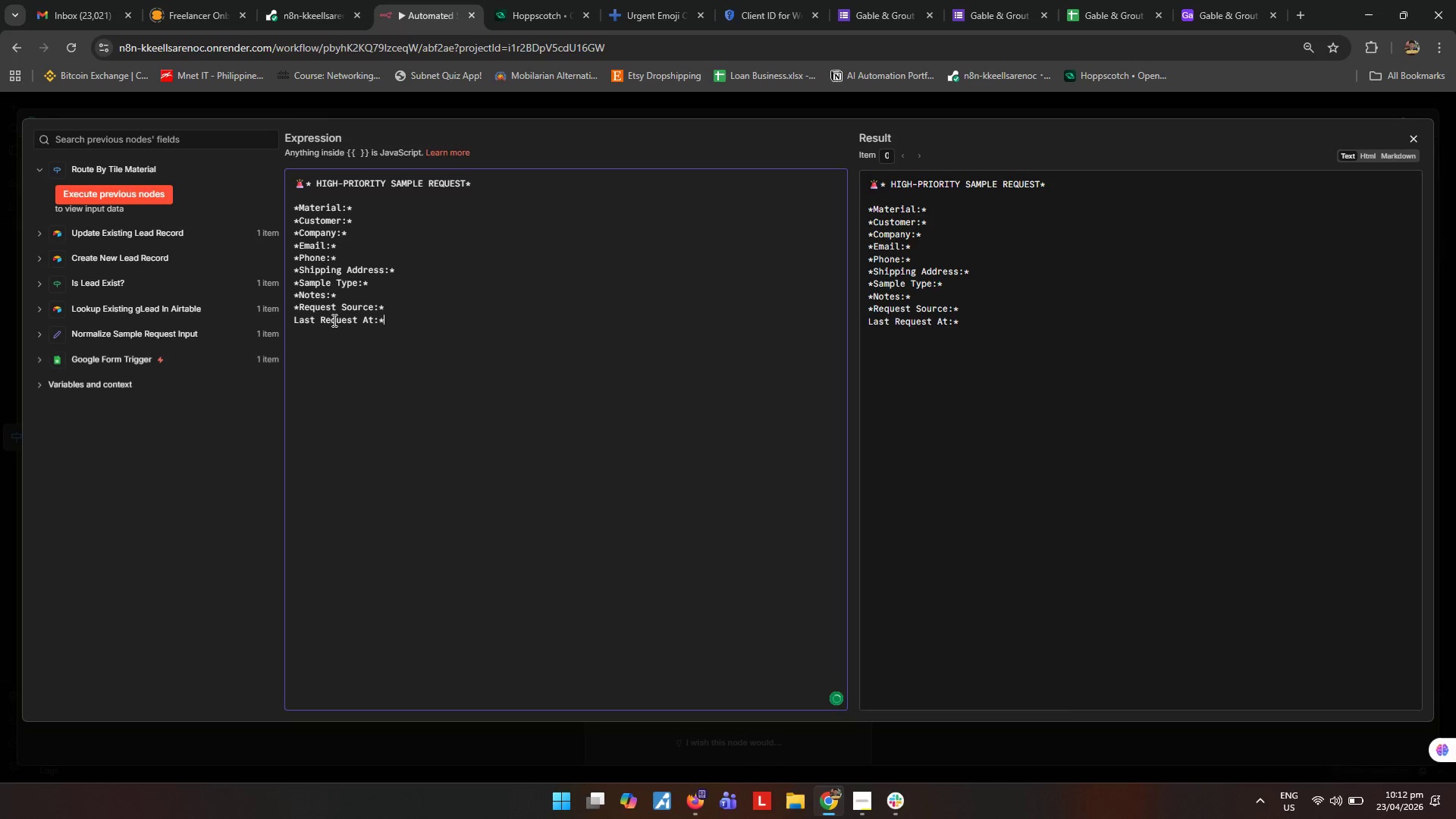 
 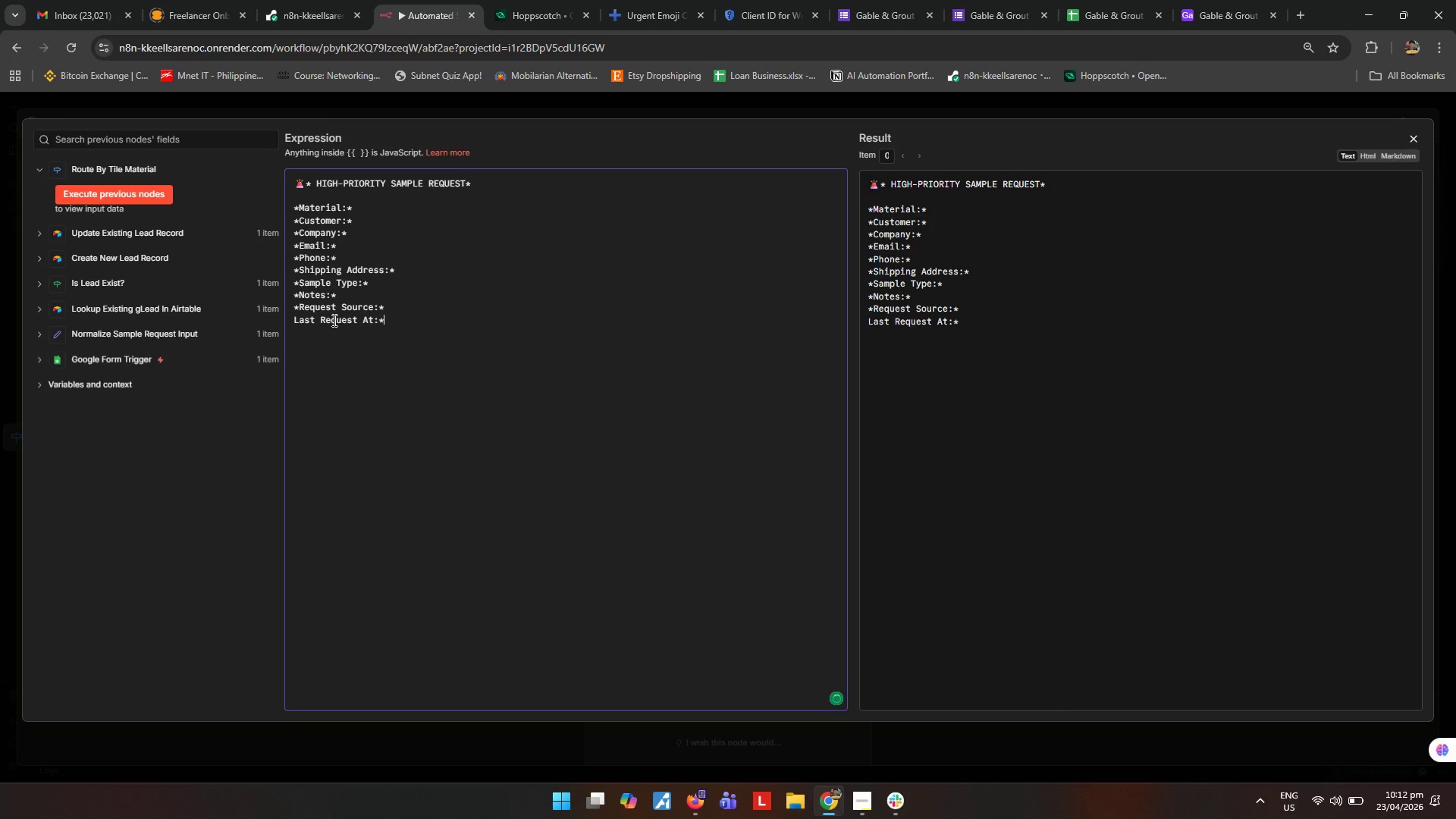 
hold_key(key=ArrowLeft, duration=1.06)
 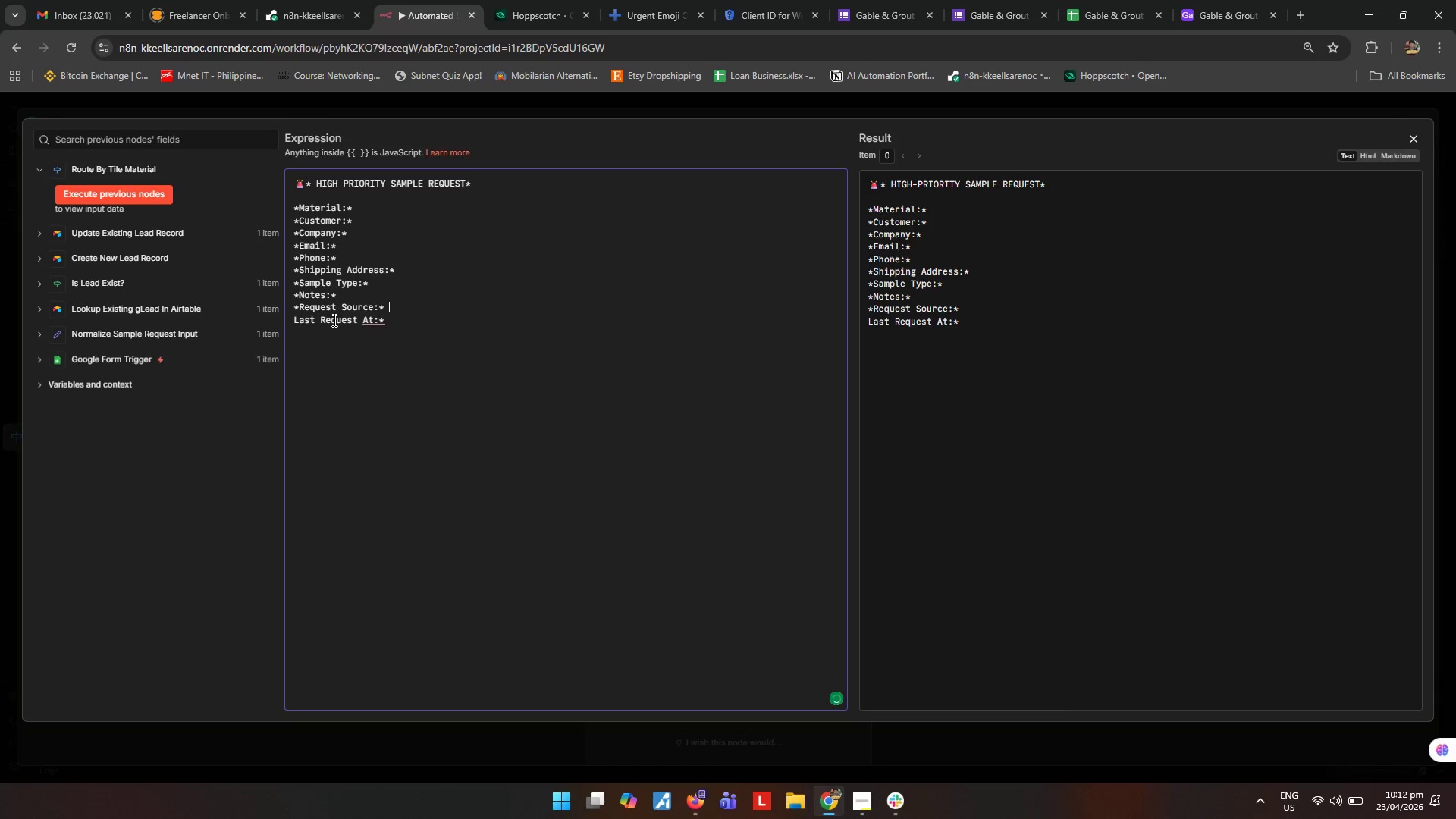 
key(ArrowRight)
 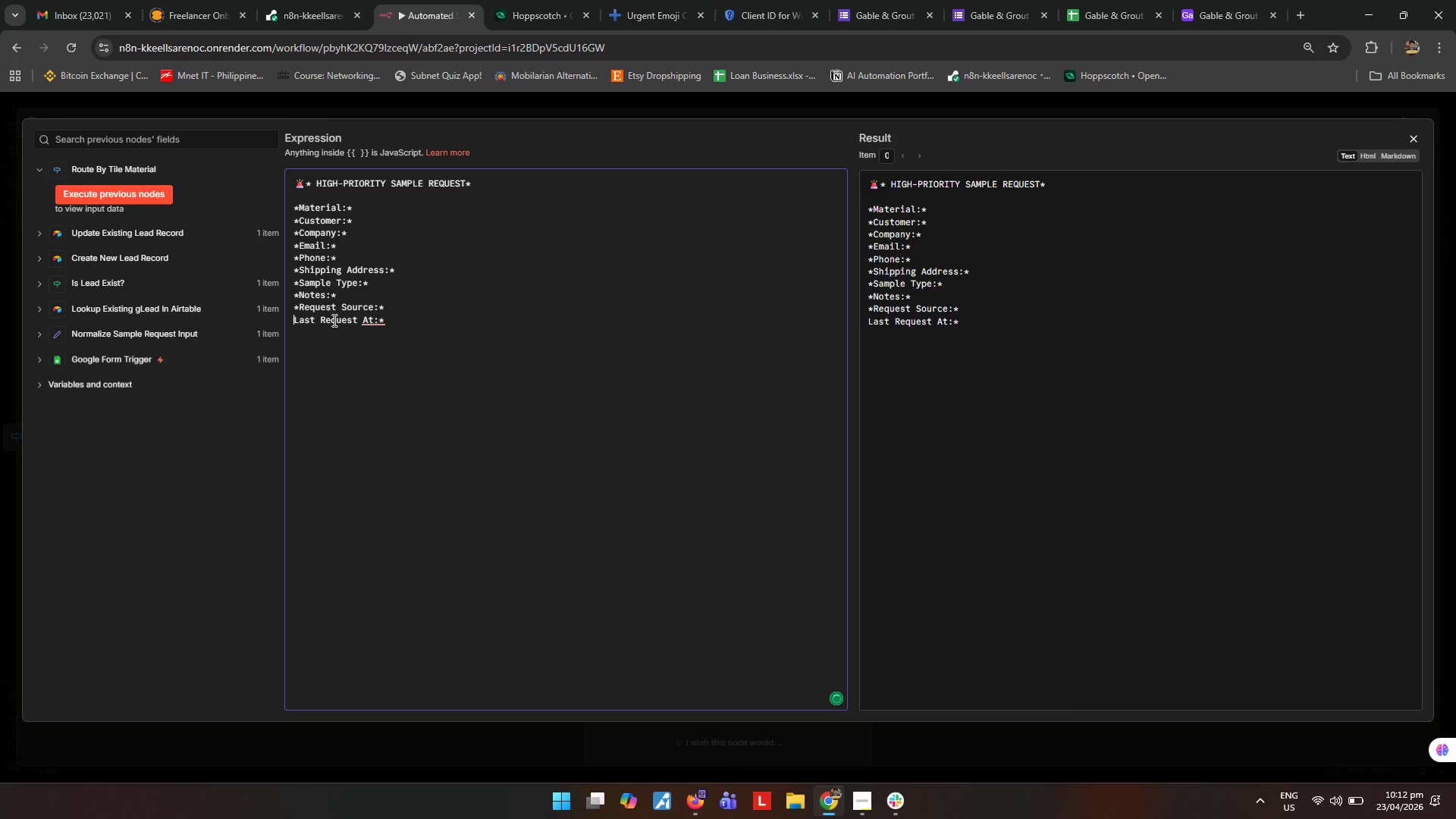 
key(Shift+8)
 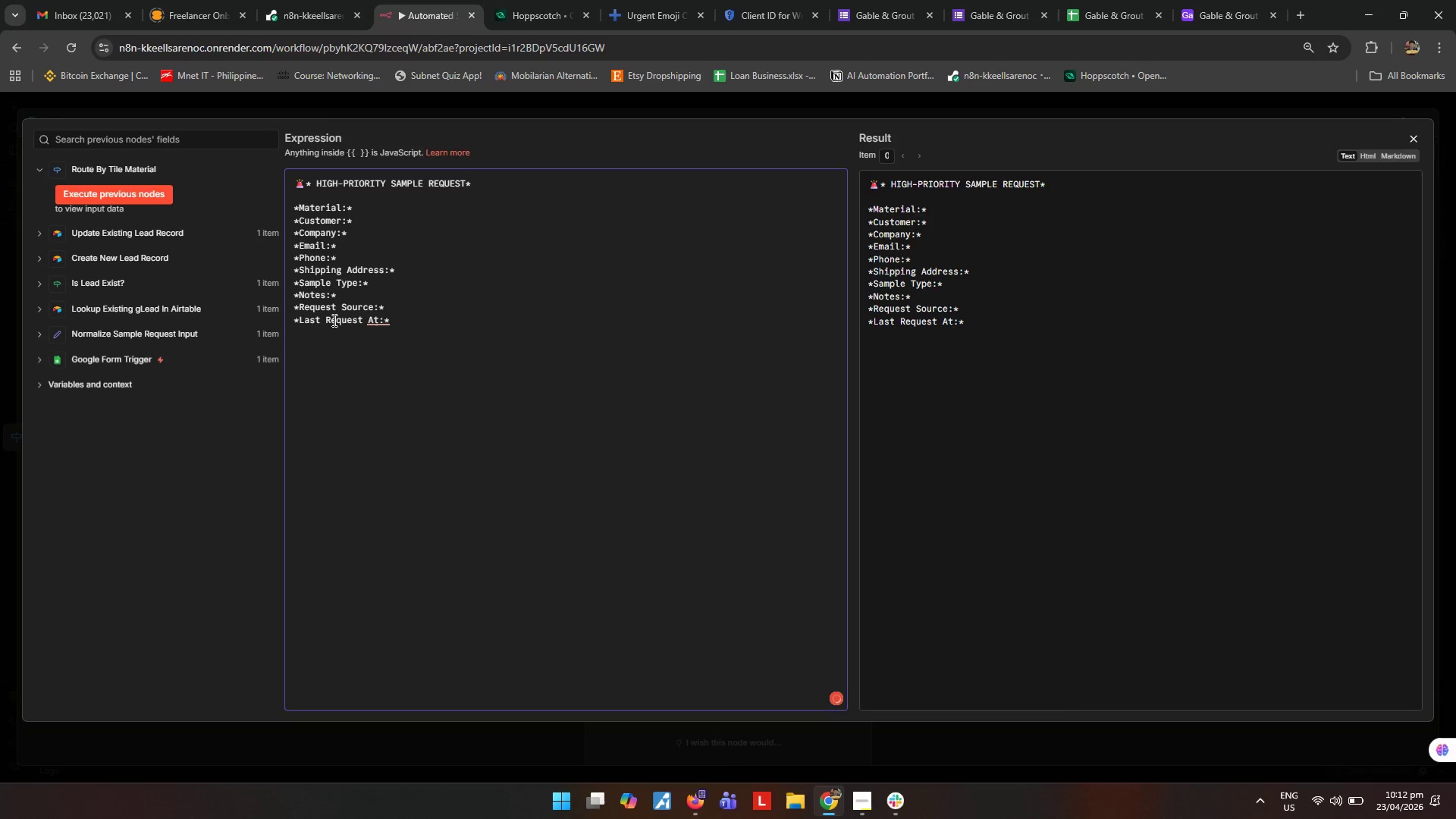 
hold_key(key=ArrowRight, duration=0.98)
 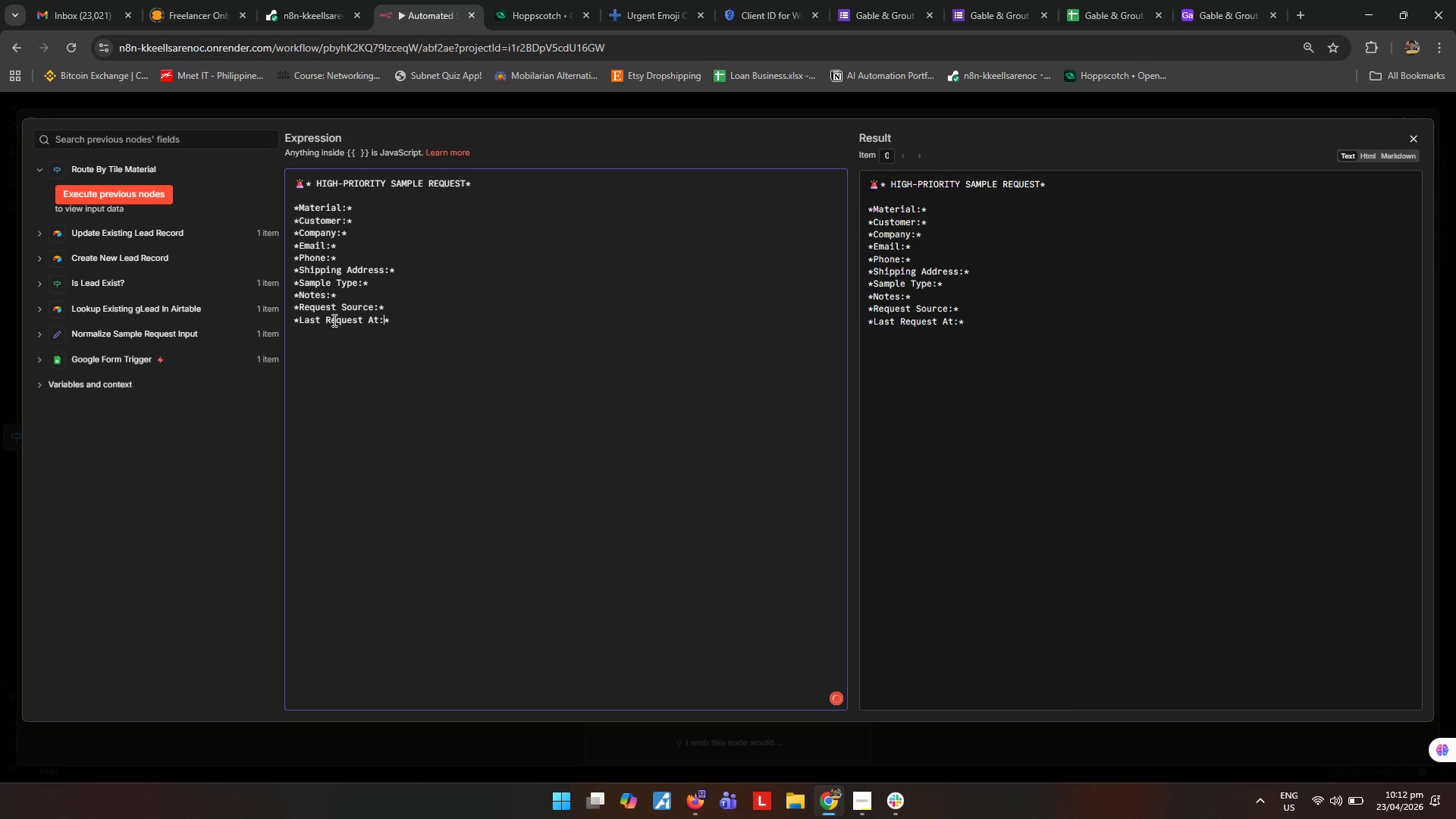 
key(ArrowRight)
 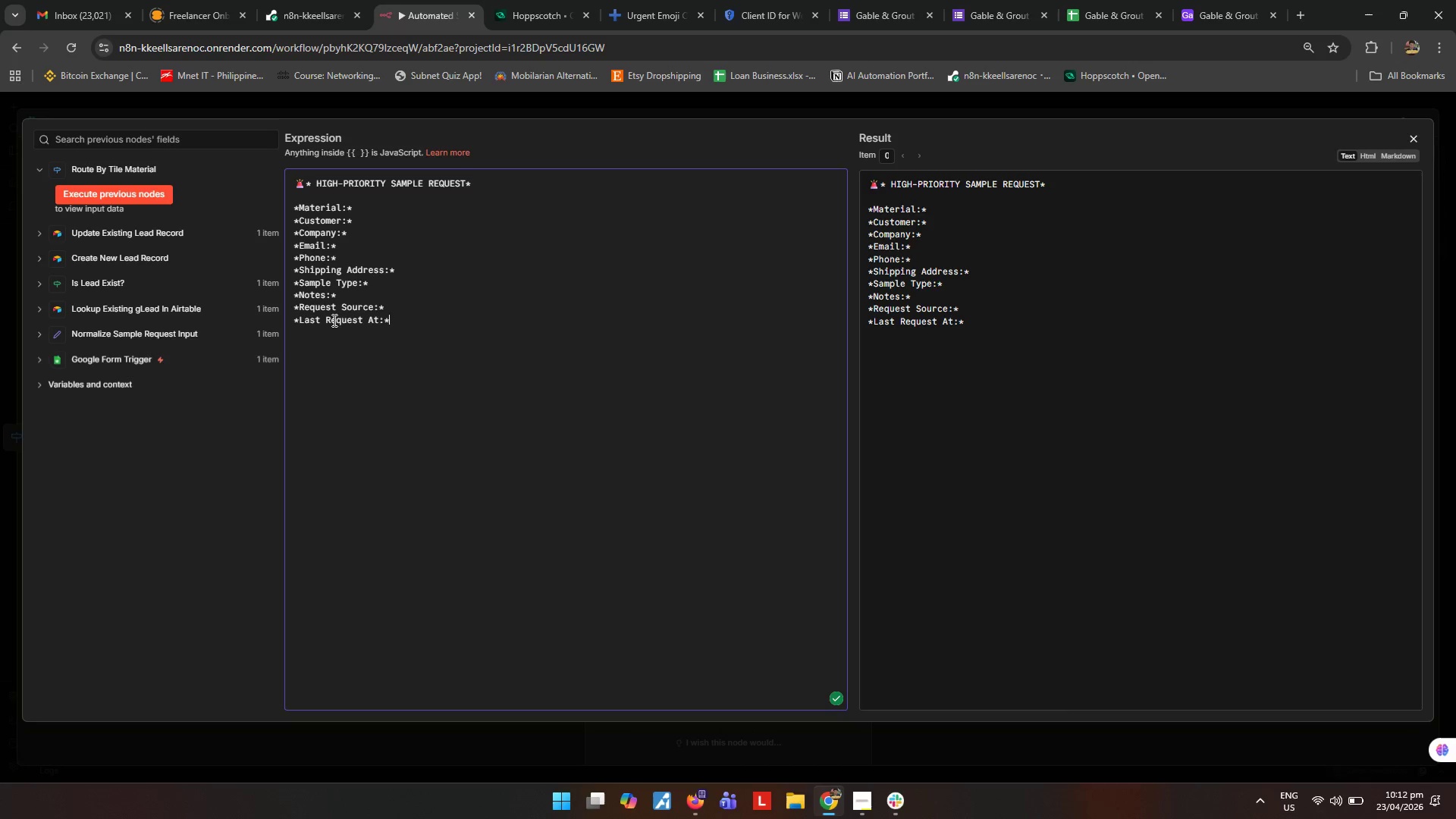 
key(Space)
 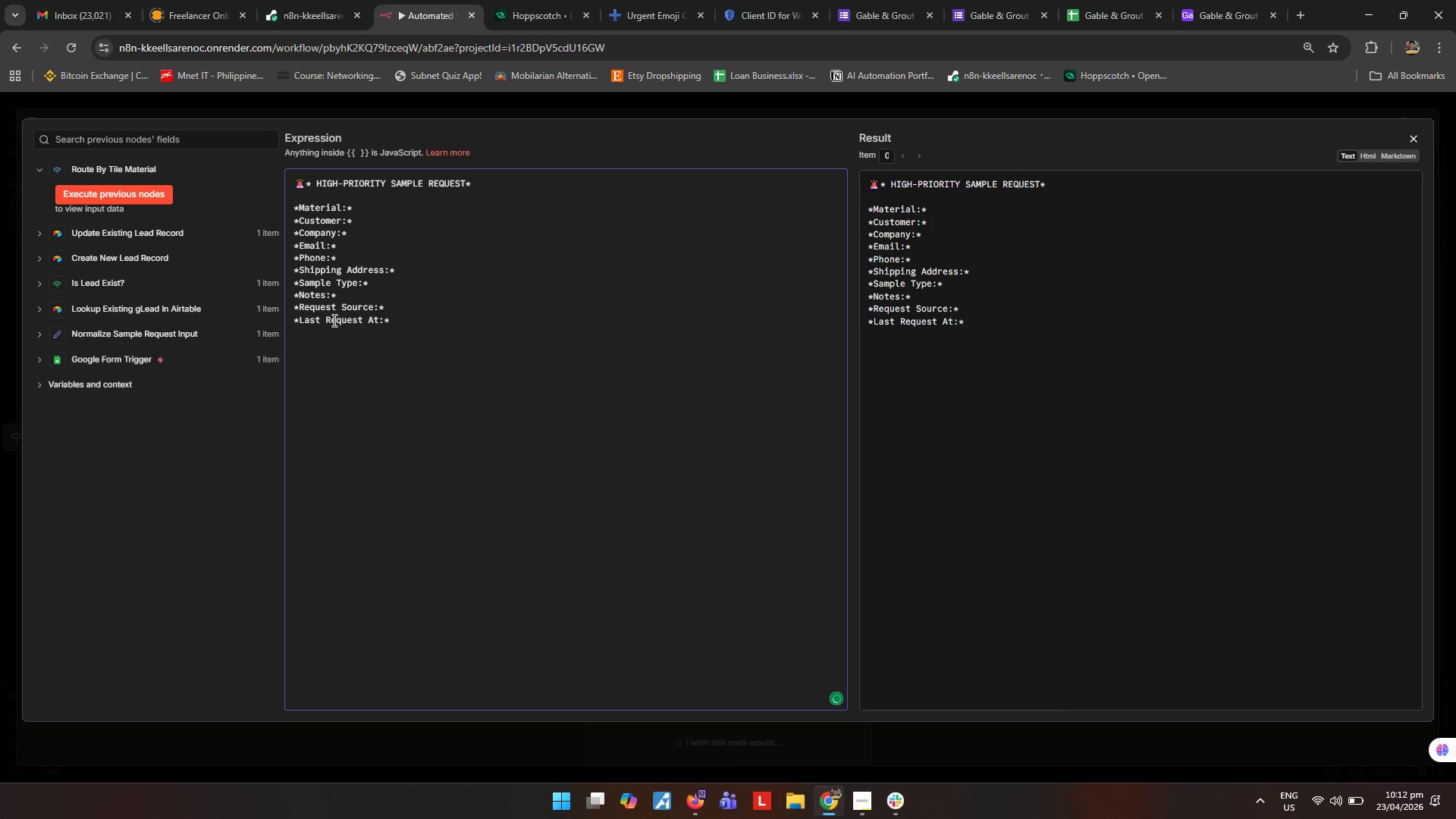 
key(Enter)
 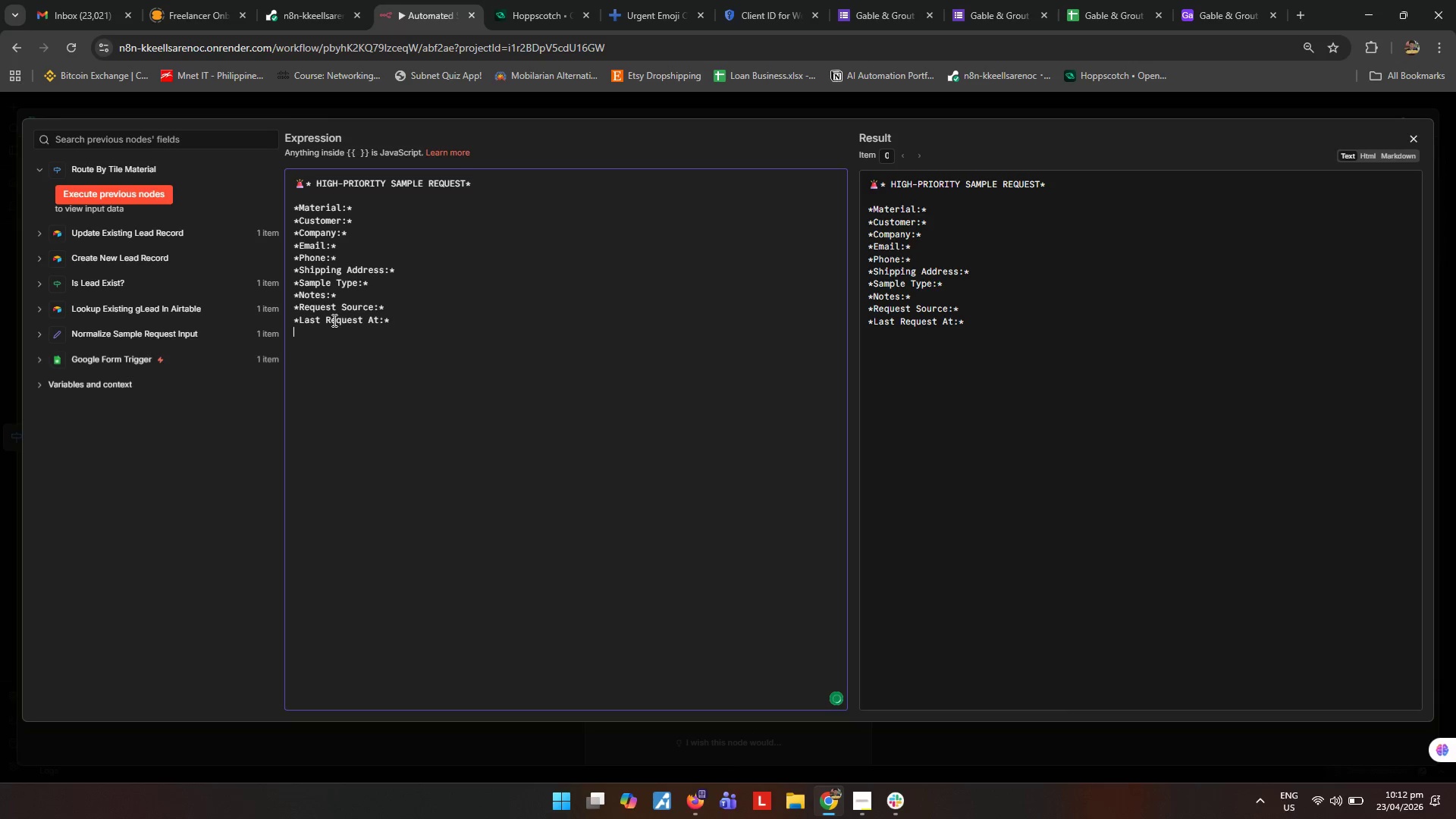 
key(Enter)
 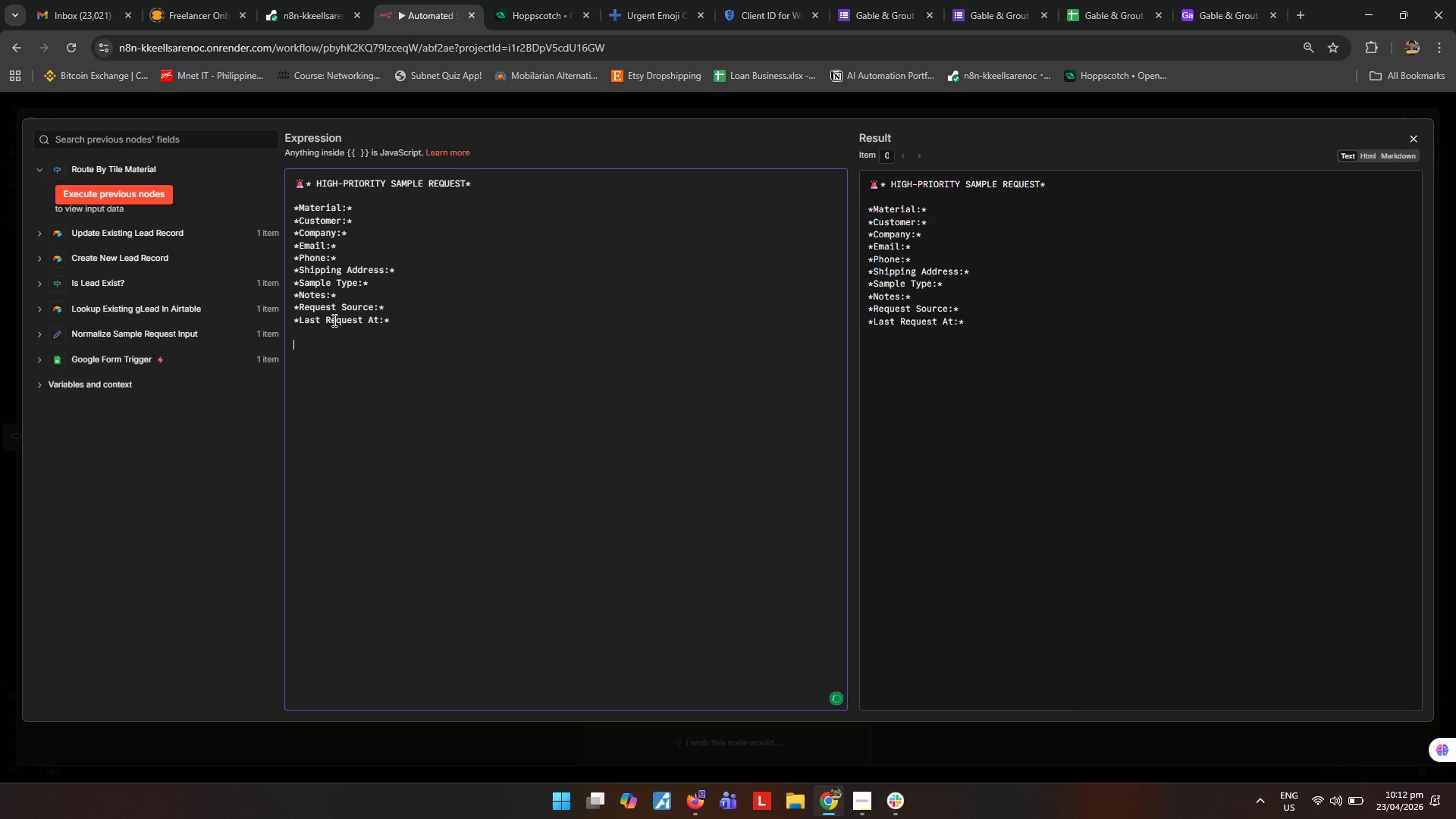 
type(*)
key(Backspace)
type(PLease )
key(Backspace)
key(Backspace)
key(Backspace)
key(Backspace)
key(Backspace)
key(Backspace)
type(lease prioritize warehouse fulfillment for ti)
key(Backspace)
type(his Natural Stone sample request.)
 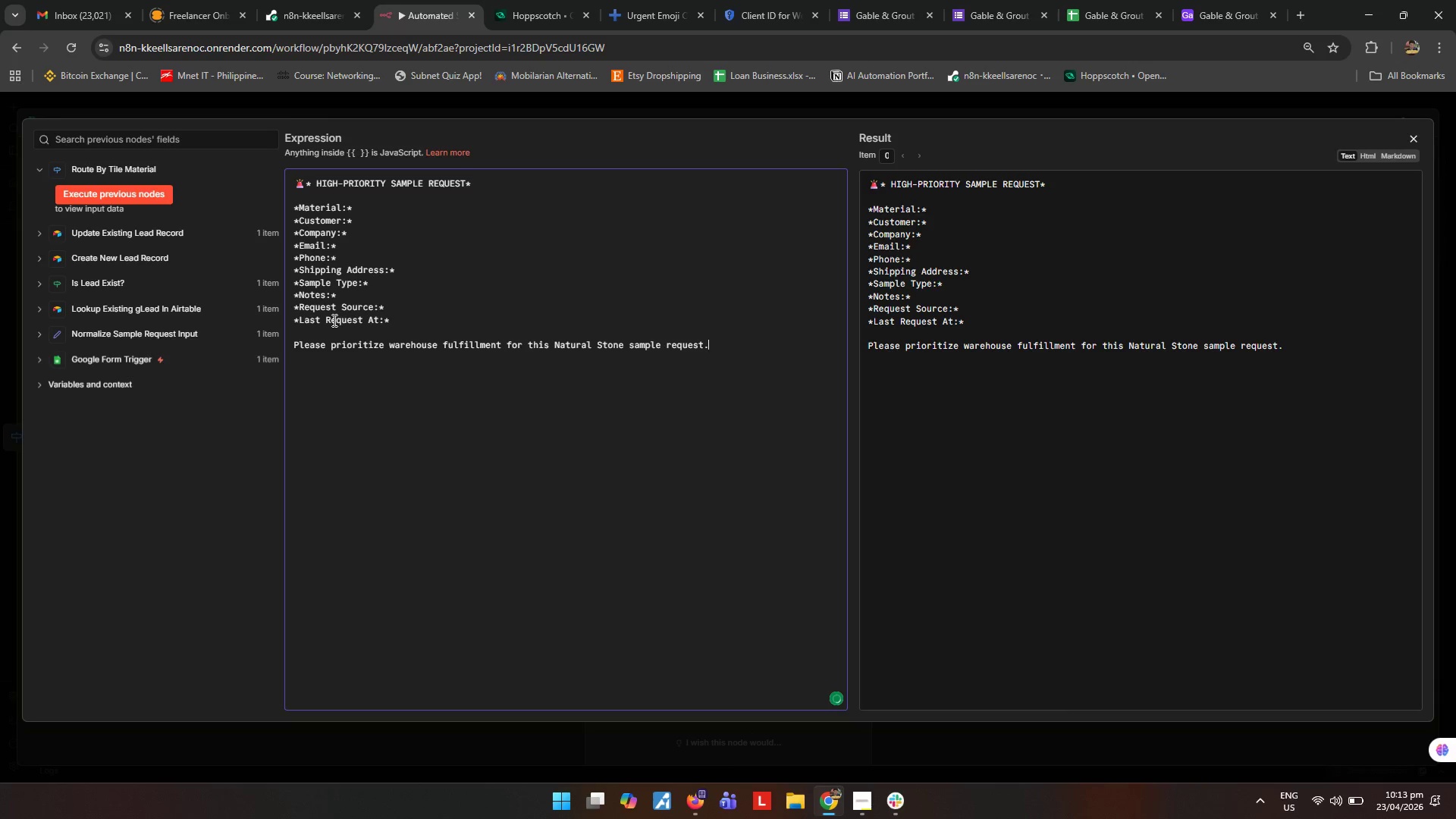 
left_click([402, 206])
 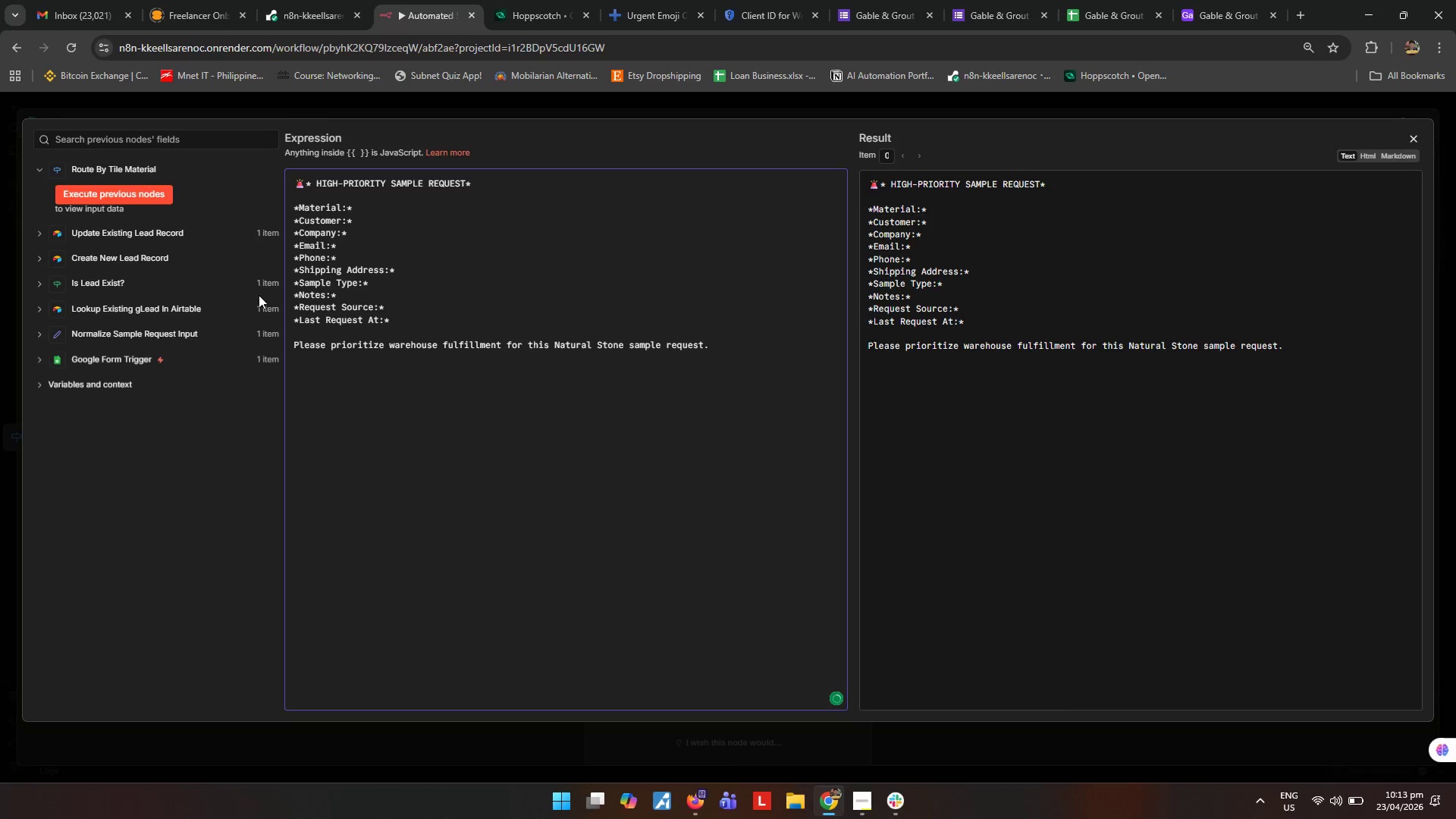 
key(Space)
 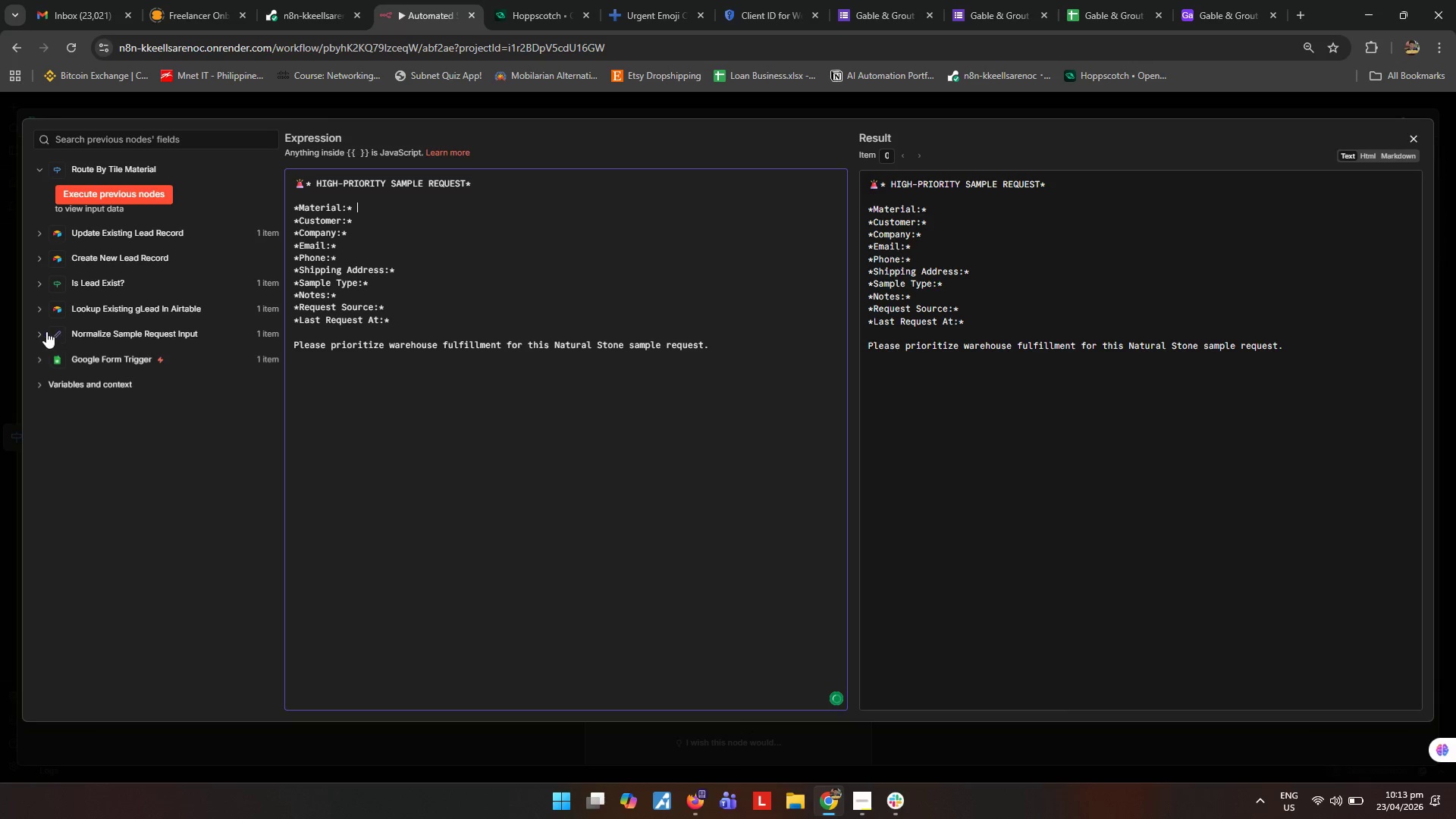 
left_click([41, 330])
 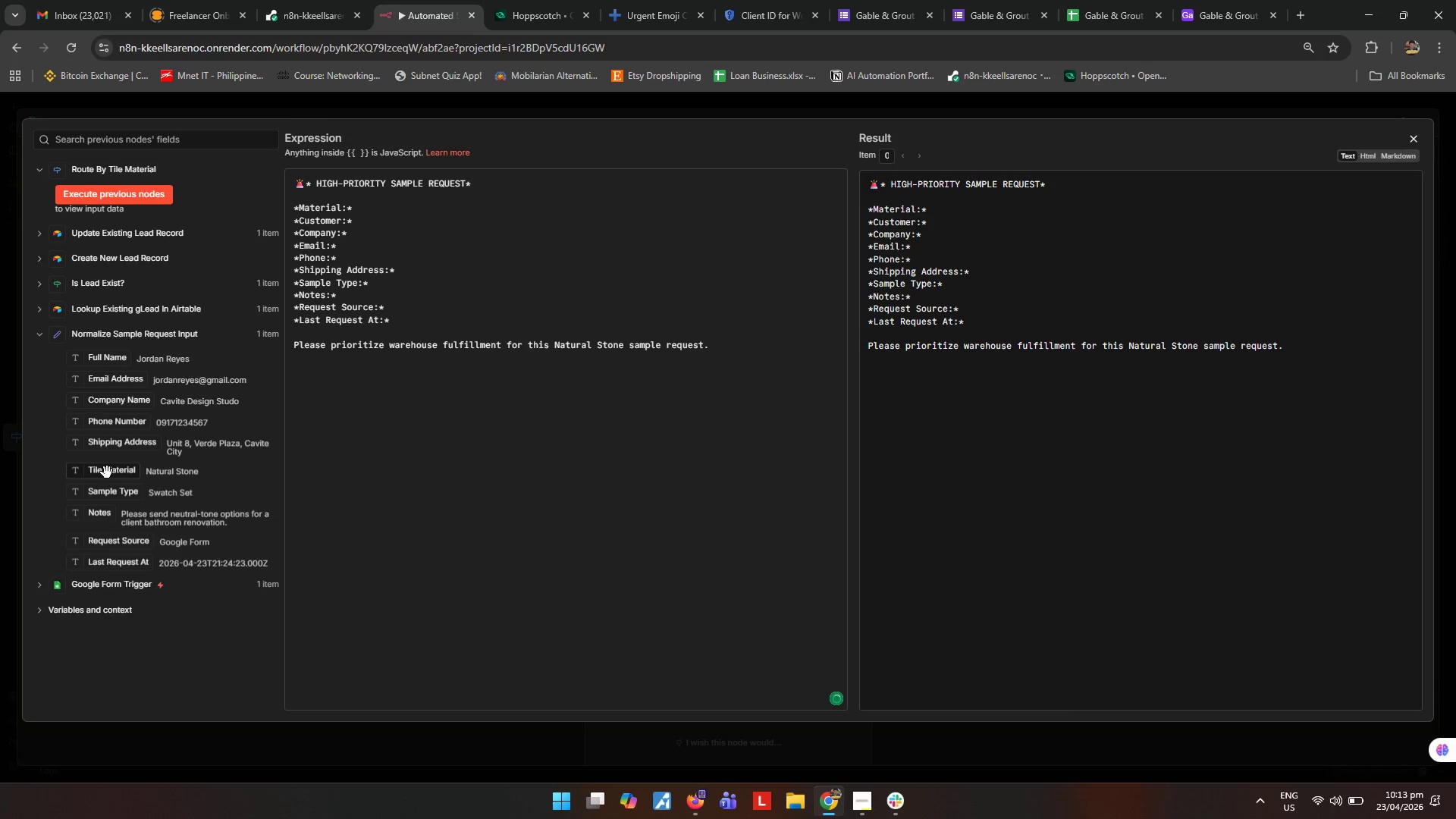 
wait(5.33)
 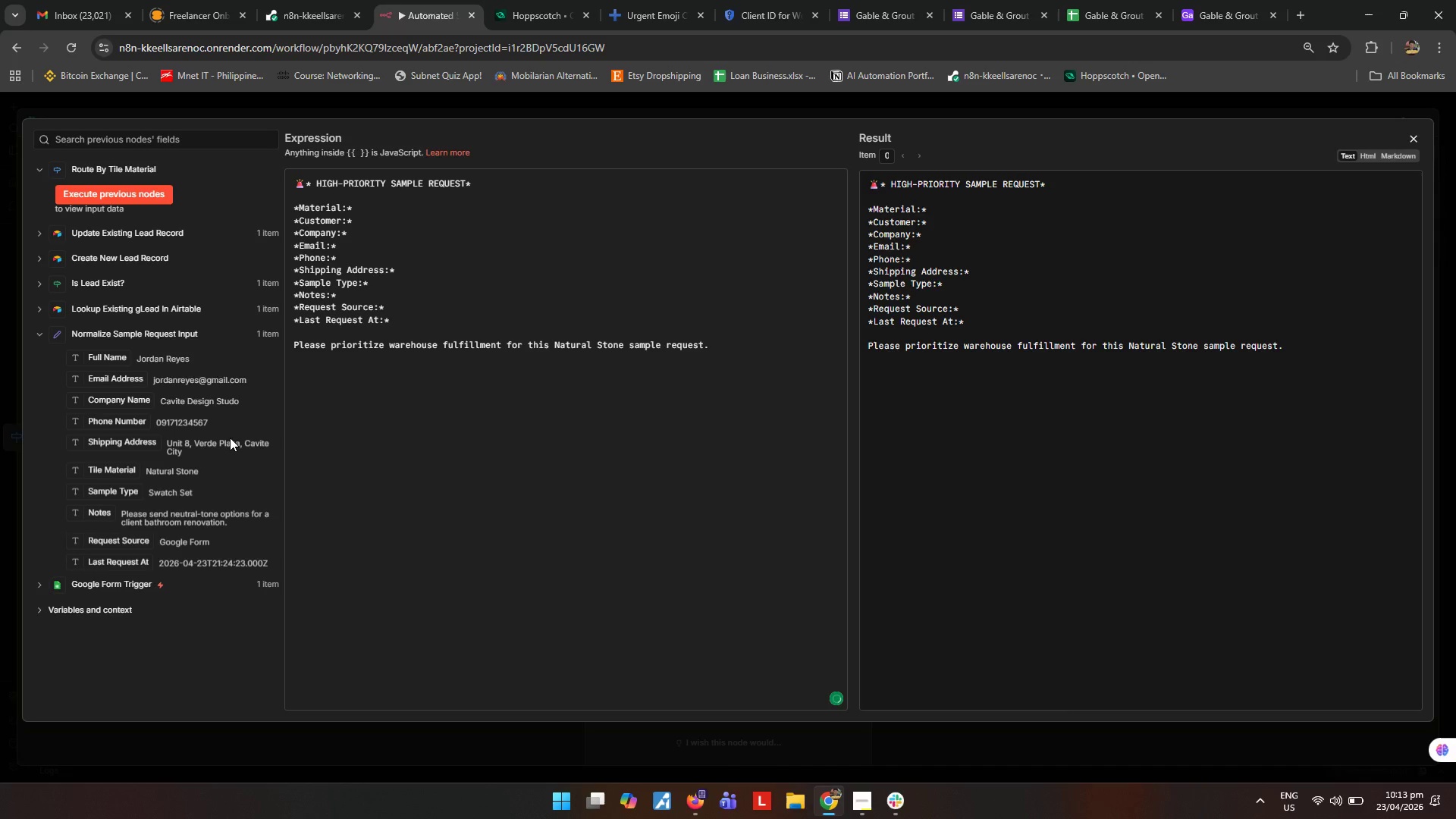 
left_click_drag(start_coordinate=[108, 474], to_coordinate=[410, 207])
 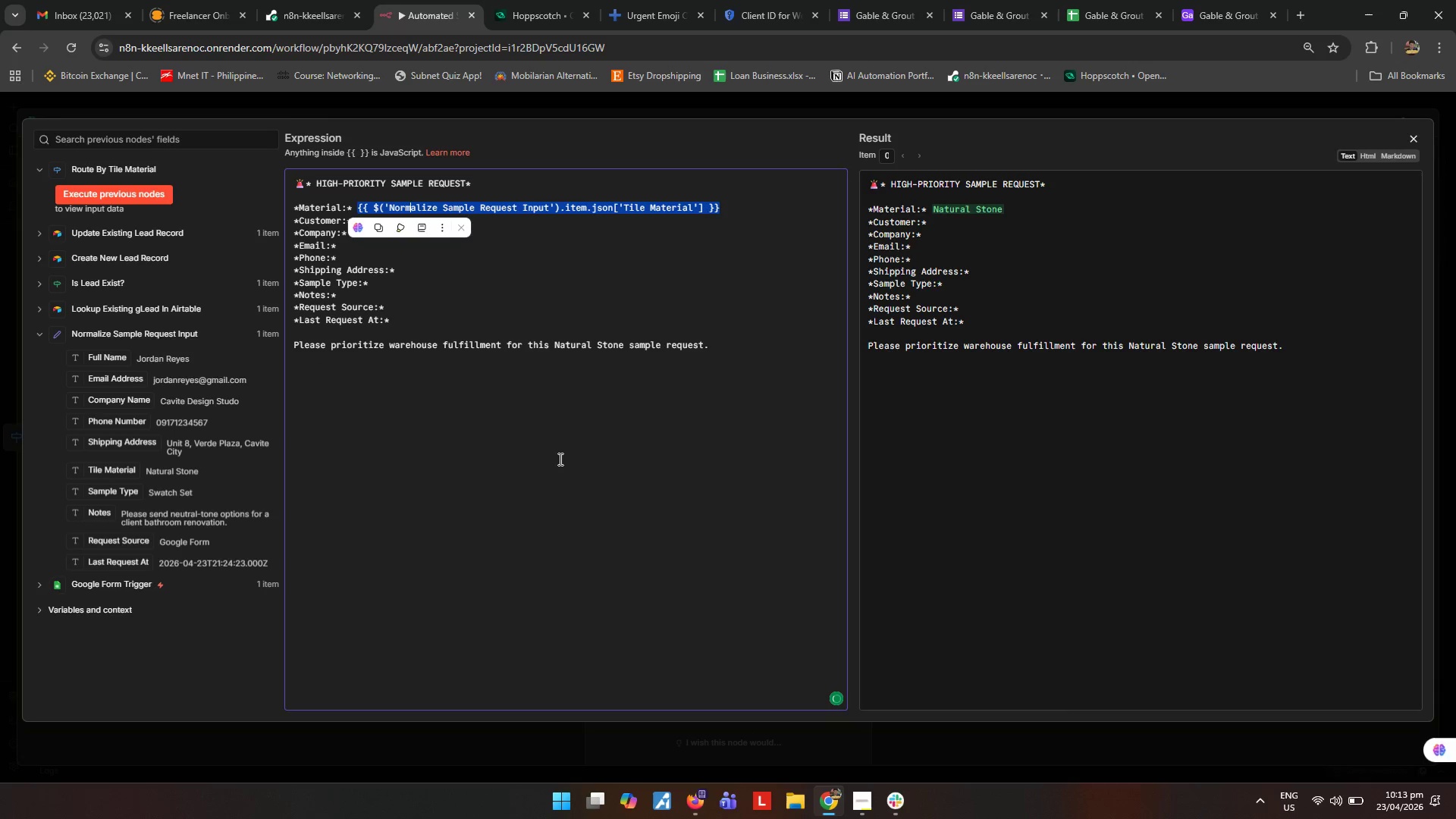 
left_click([559, 459])
 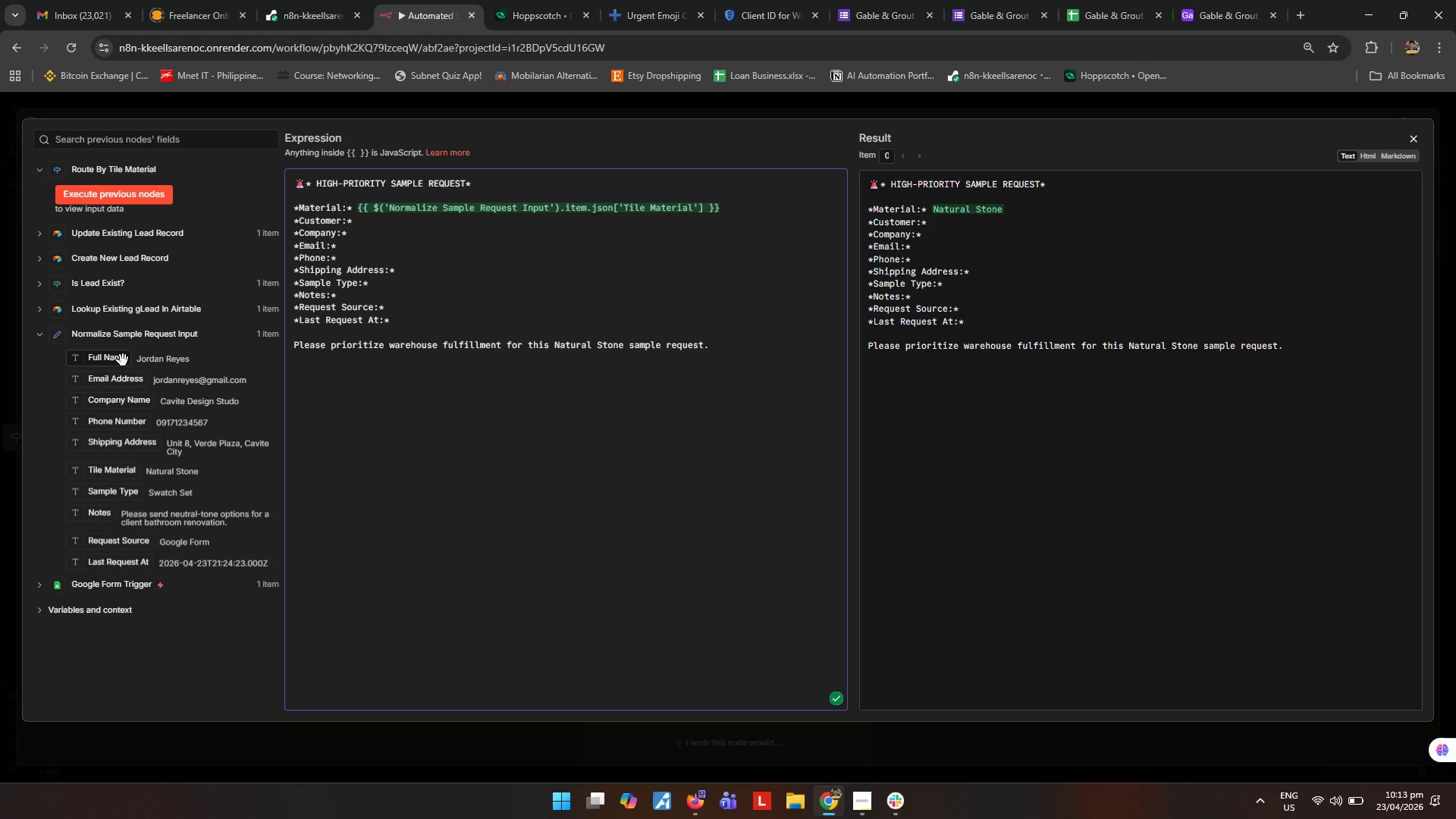 
wait(18.27)
 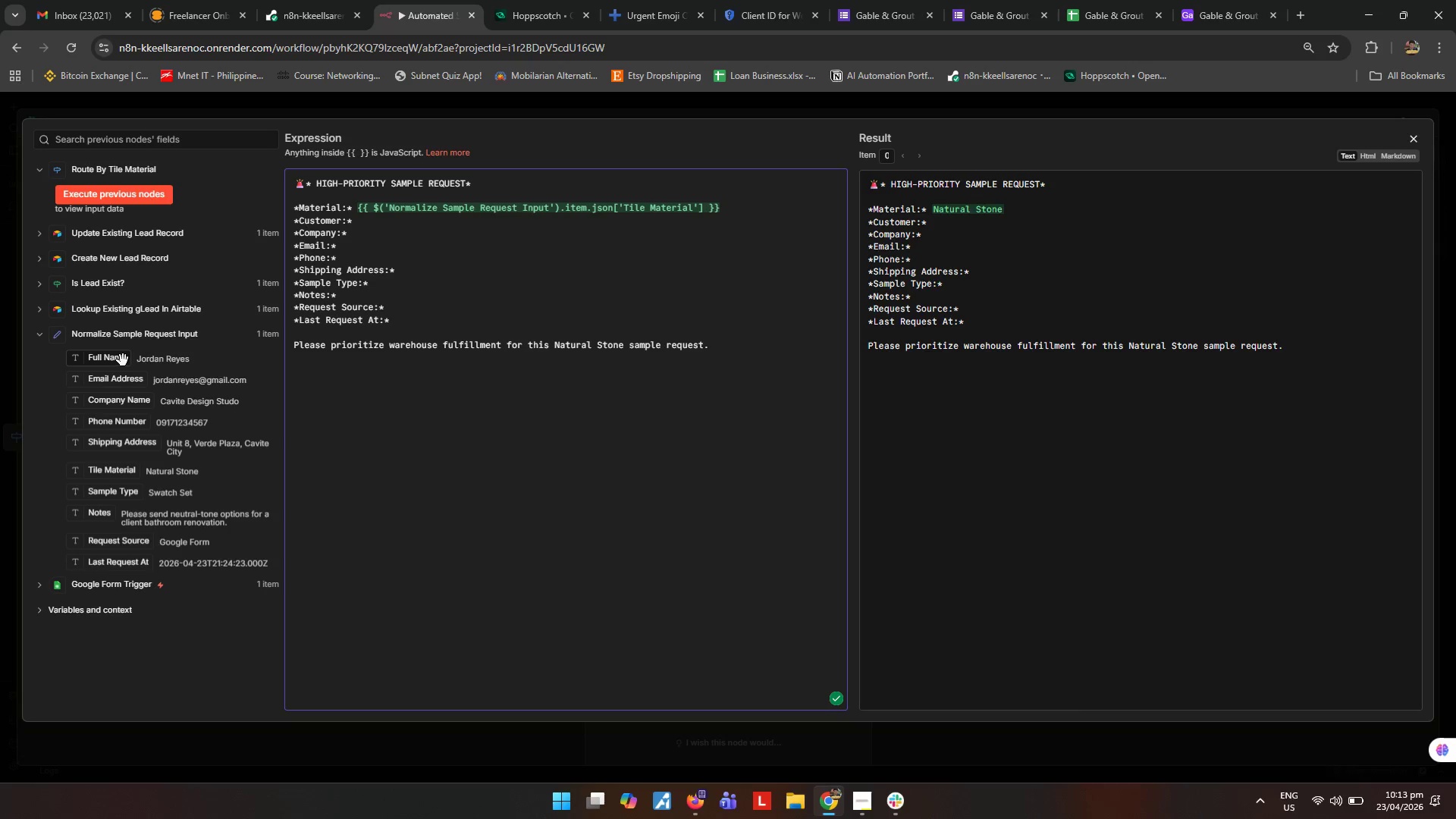 
left_click_drag(start_coordinate=[114, 364], to_coordinate=[410, 216])
 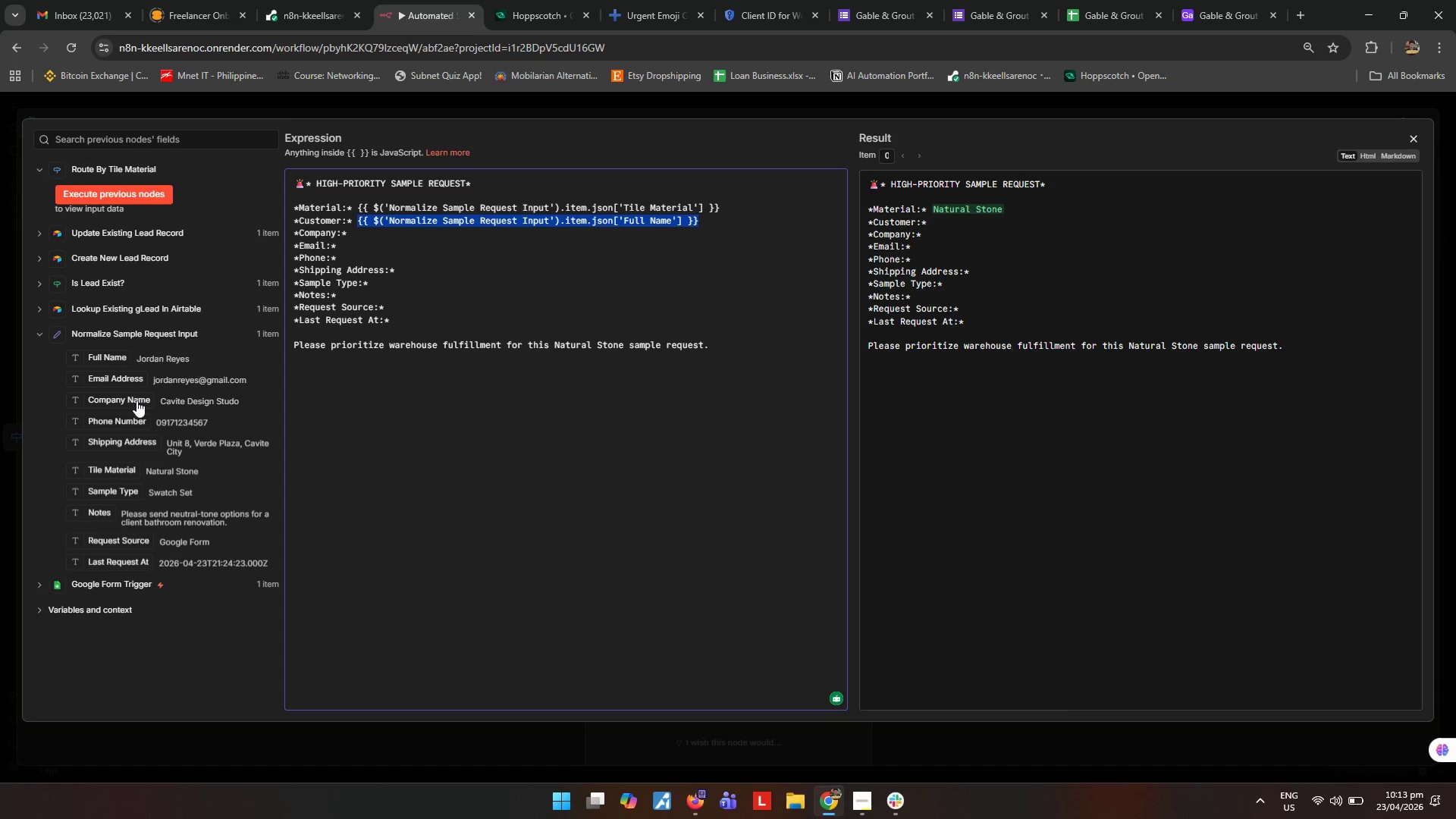 
left_click_drag(start_coordinate=[136, 400], to_coordinate=[403, 235])
 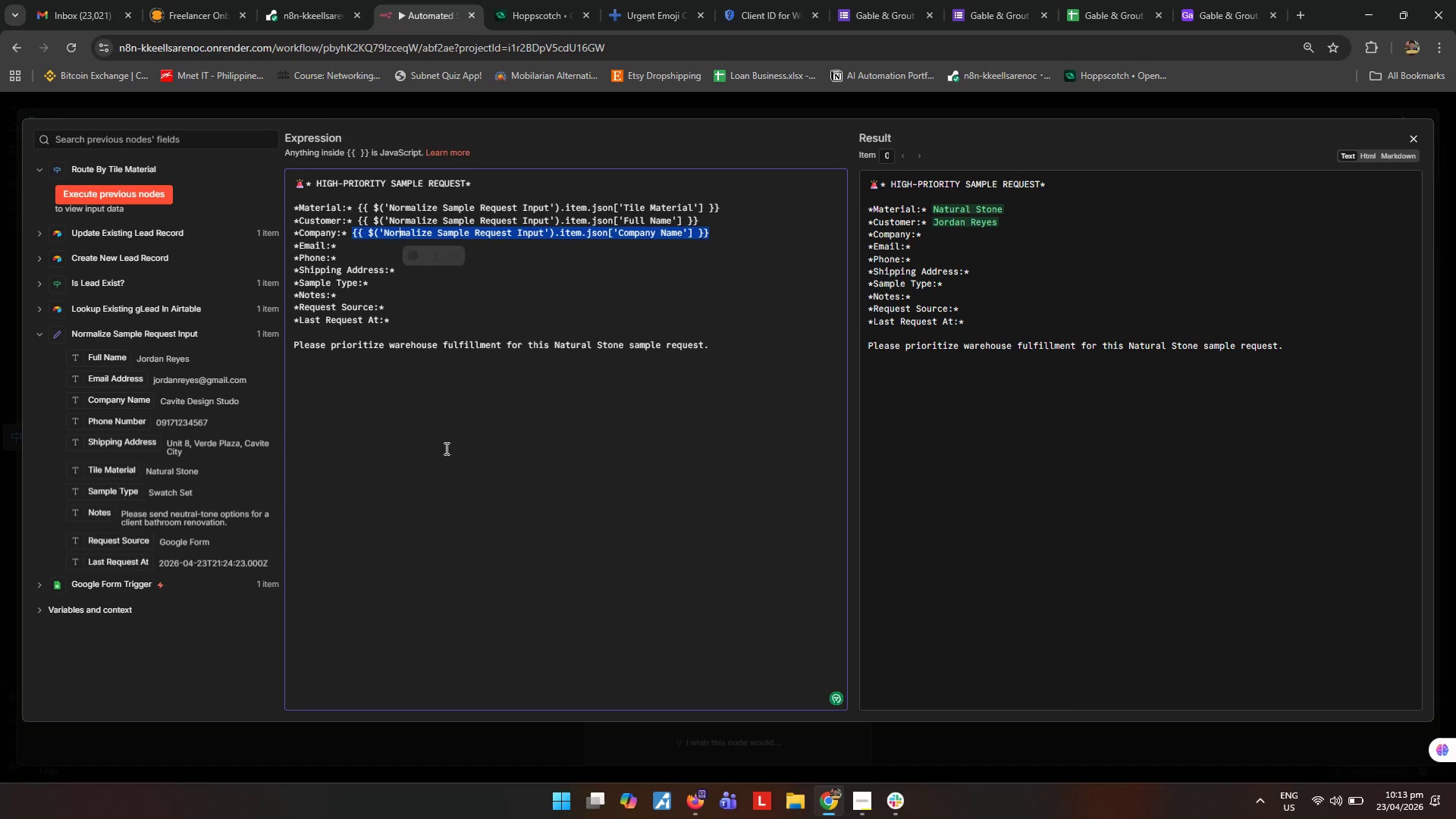 
left_click([448, 457])
 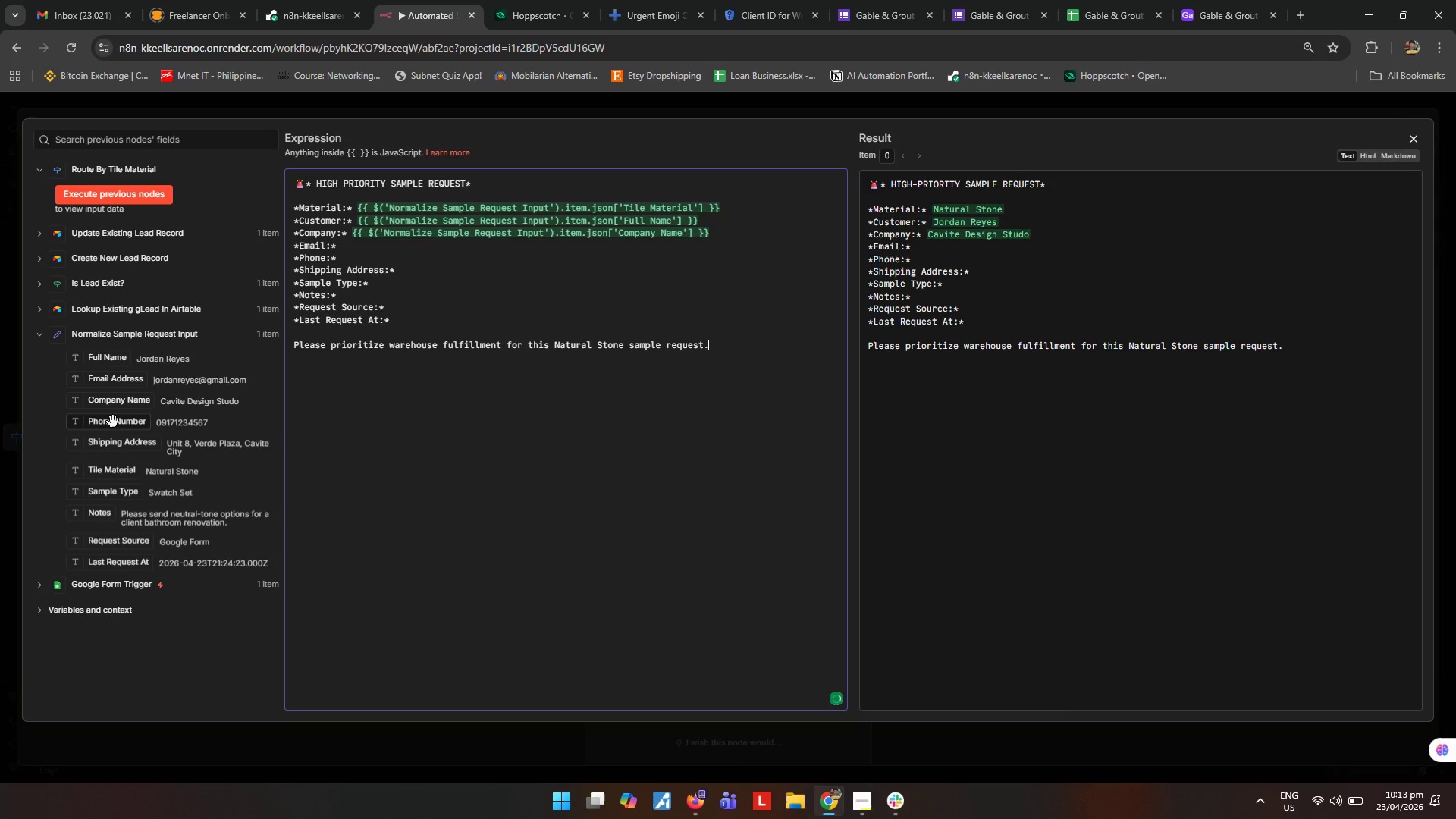 
left_click_drag(start_coordinate=[121, 384], to_coordinate=[379, 250])
 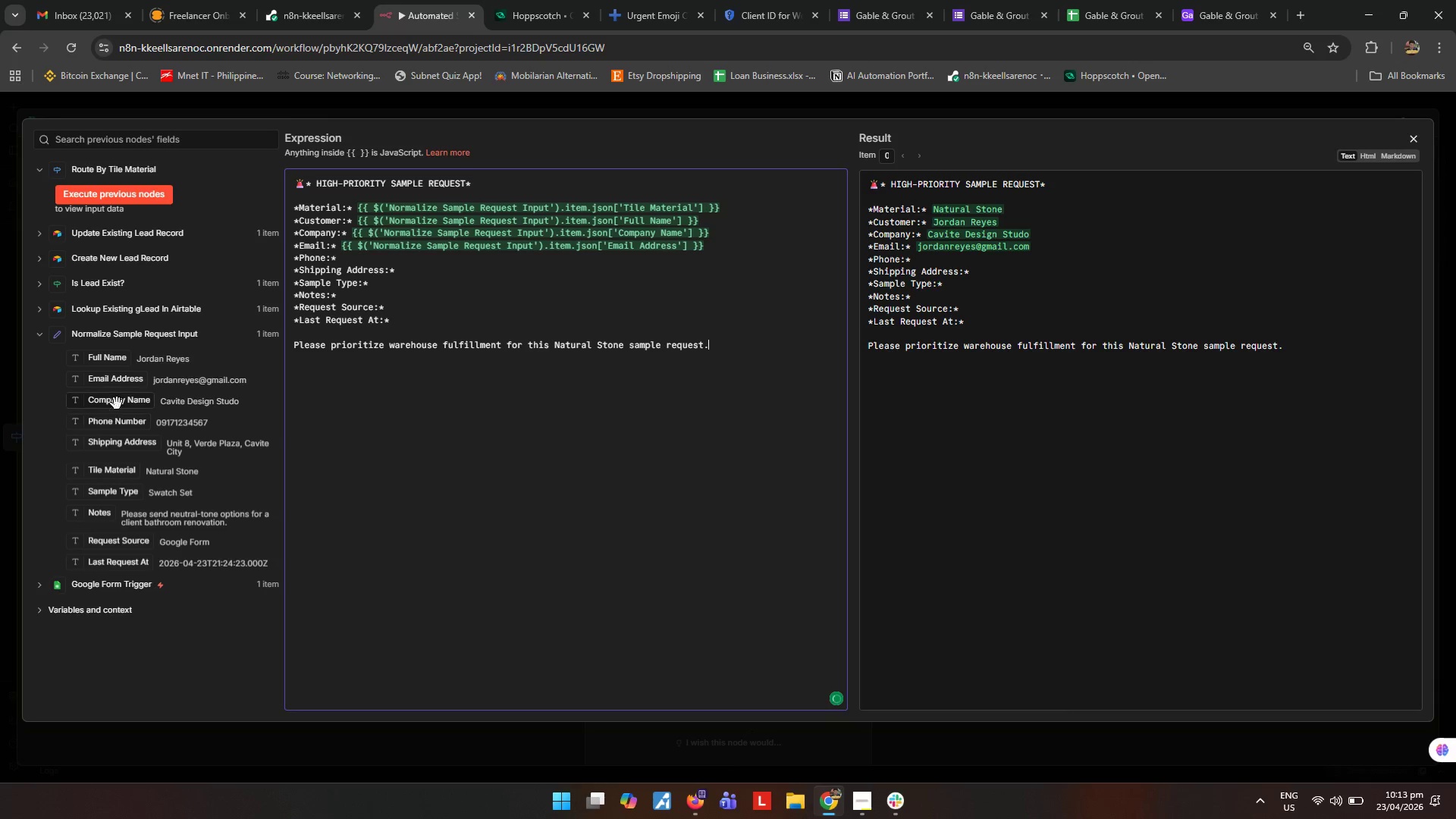 
left_click_drag(start_coordinate=[124, 427], to_coordinate=[444, 262])
 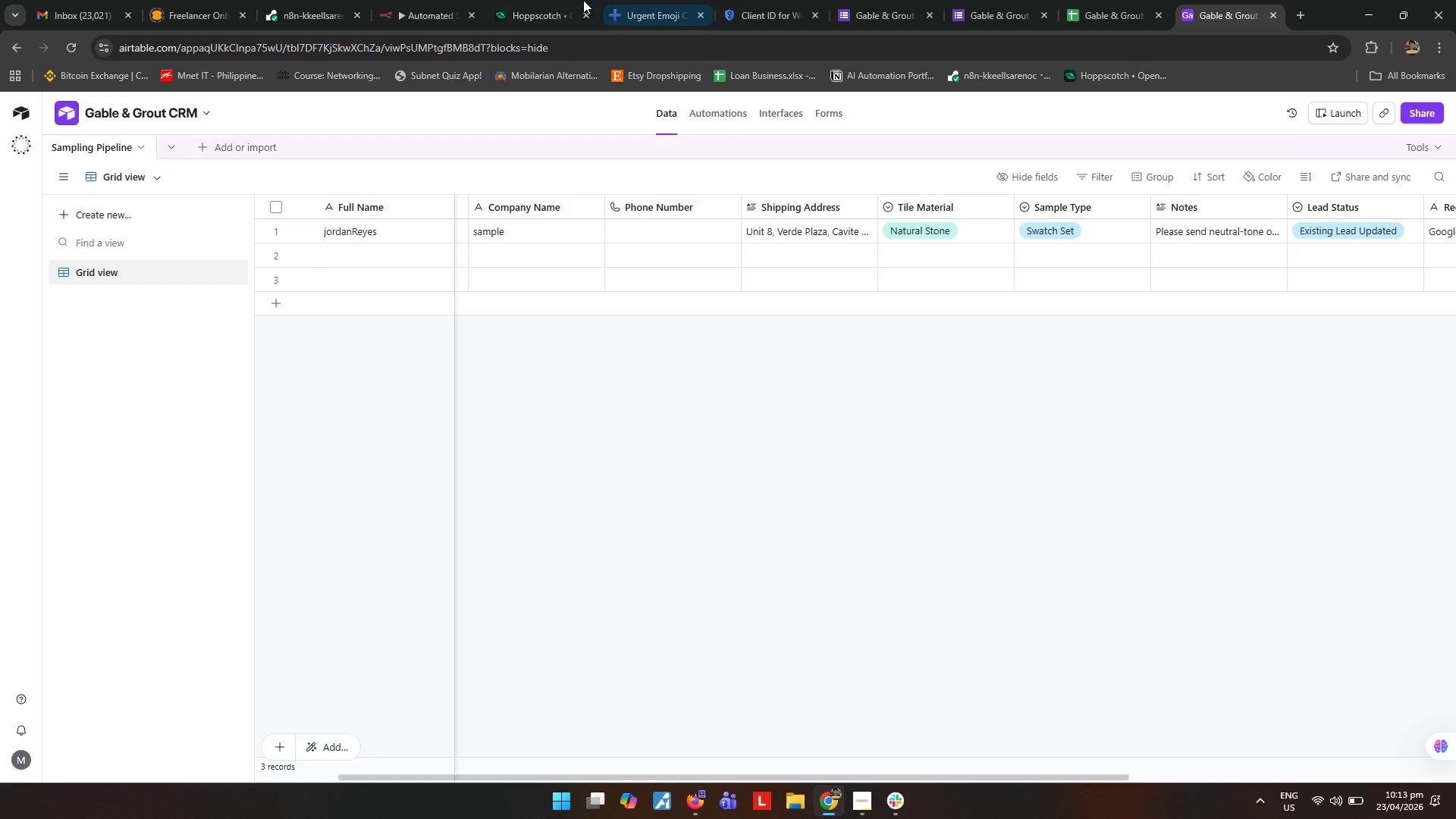 
wait(6.94)
 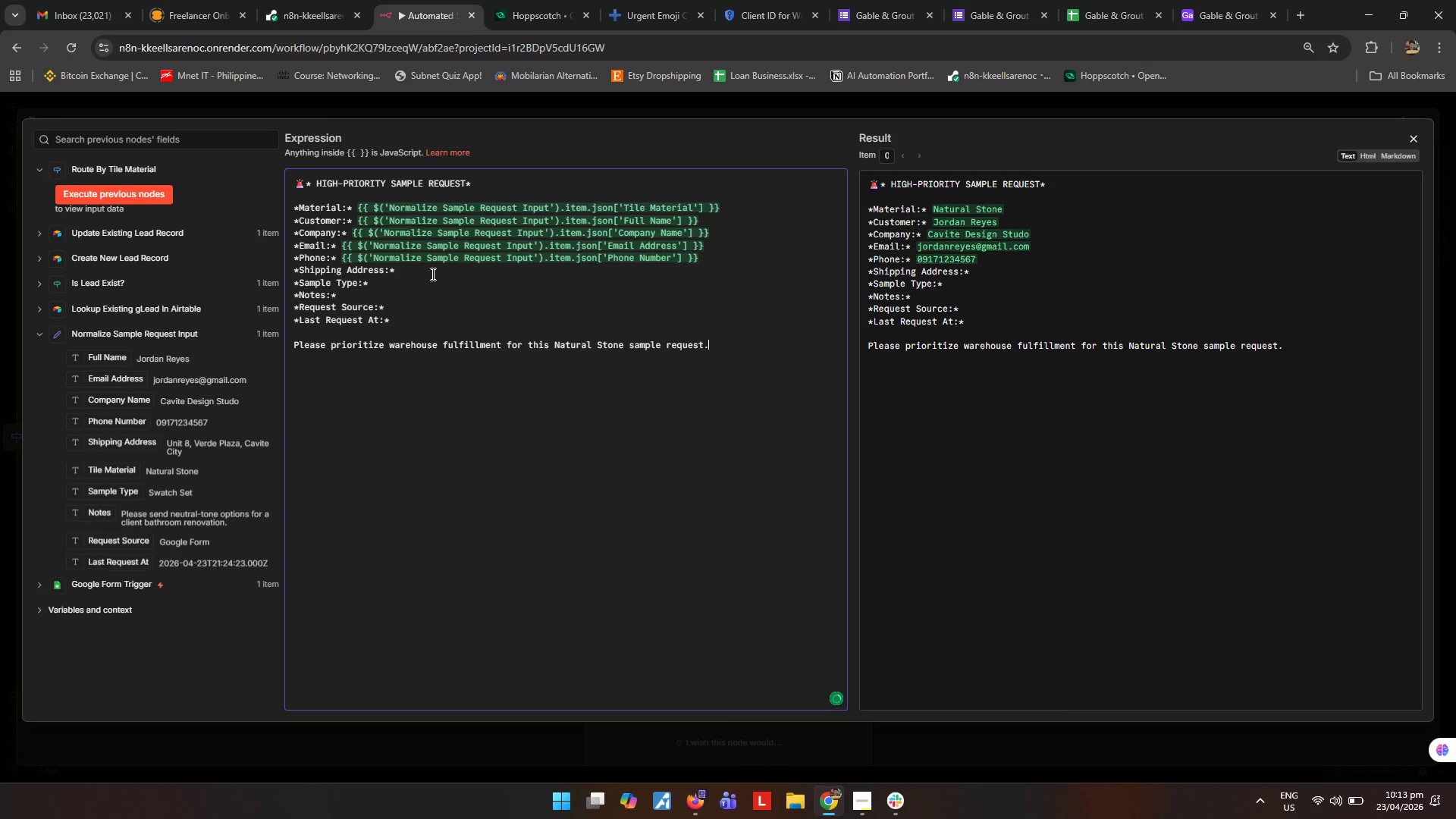 
left_click([439, 0])
 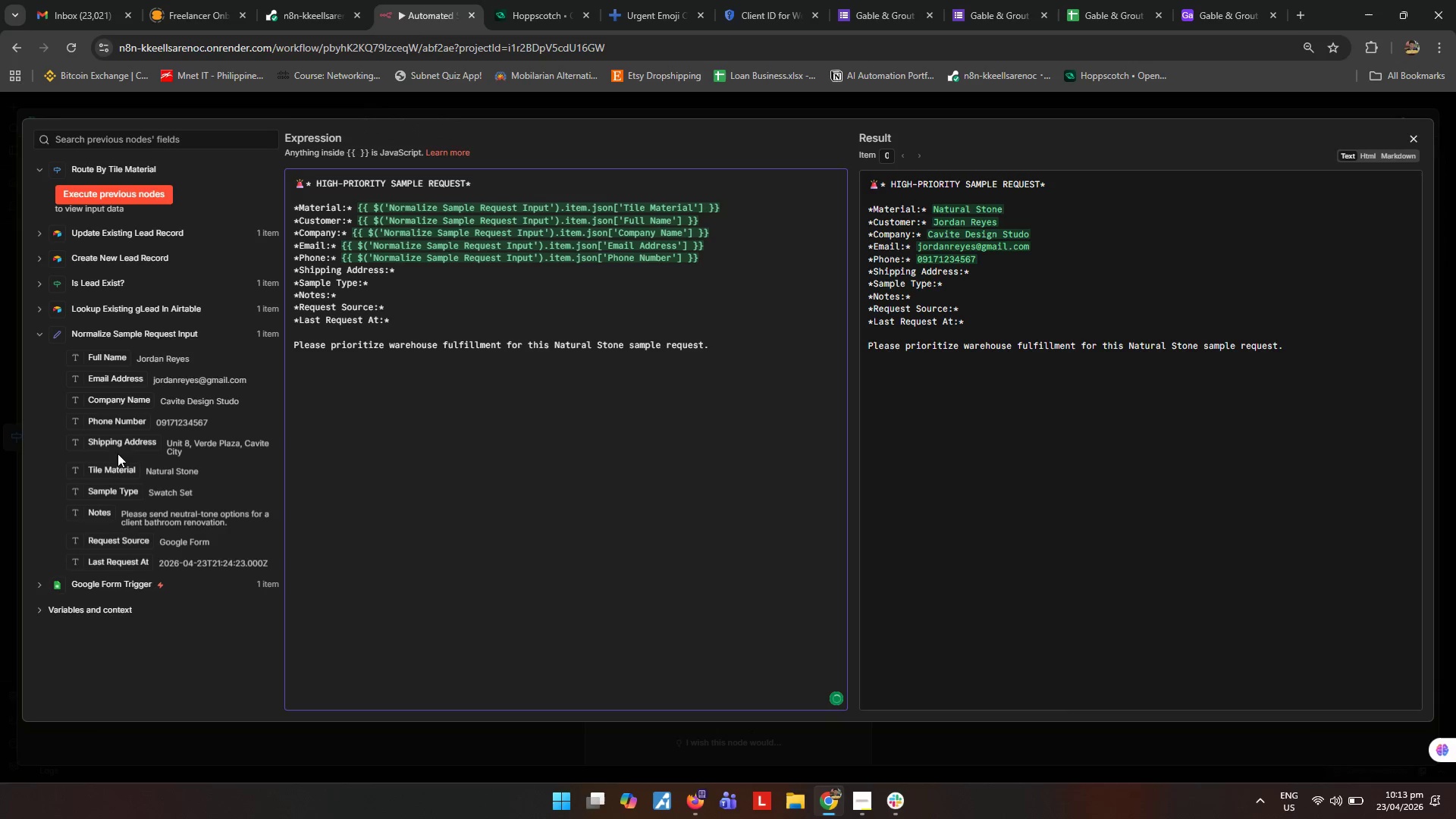 
left_click_drag(start_coordinate=[135, 447], to_coordinate=[447, 274])
 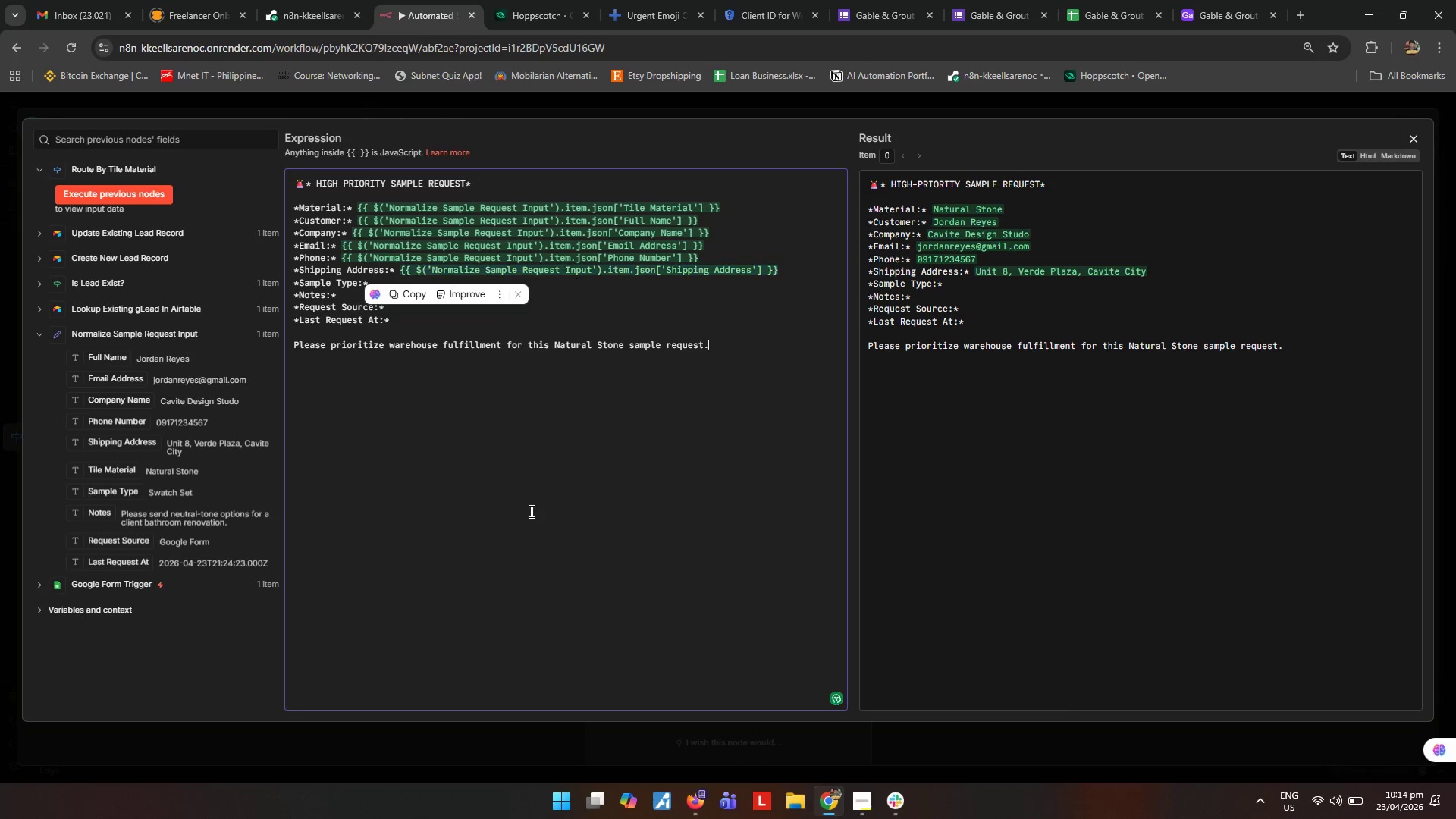 
left_click_drag(start_coordinate=[118, 497], to_coordinate=[445, 285])
 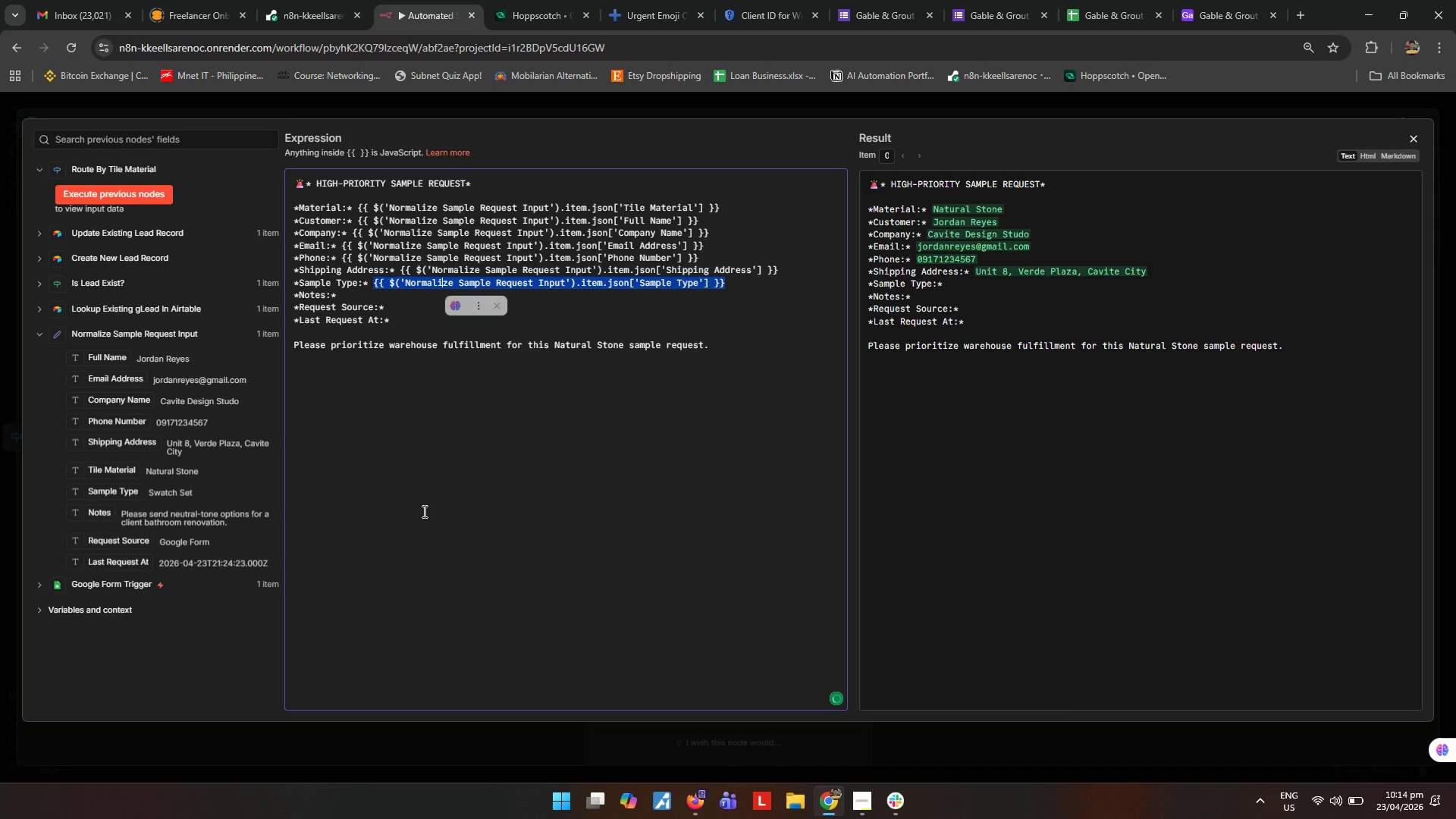 
left_click([424, 537])
 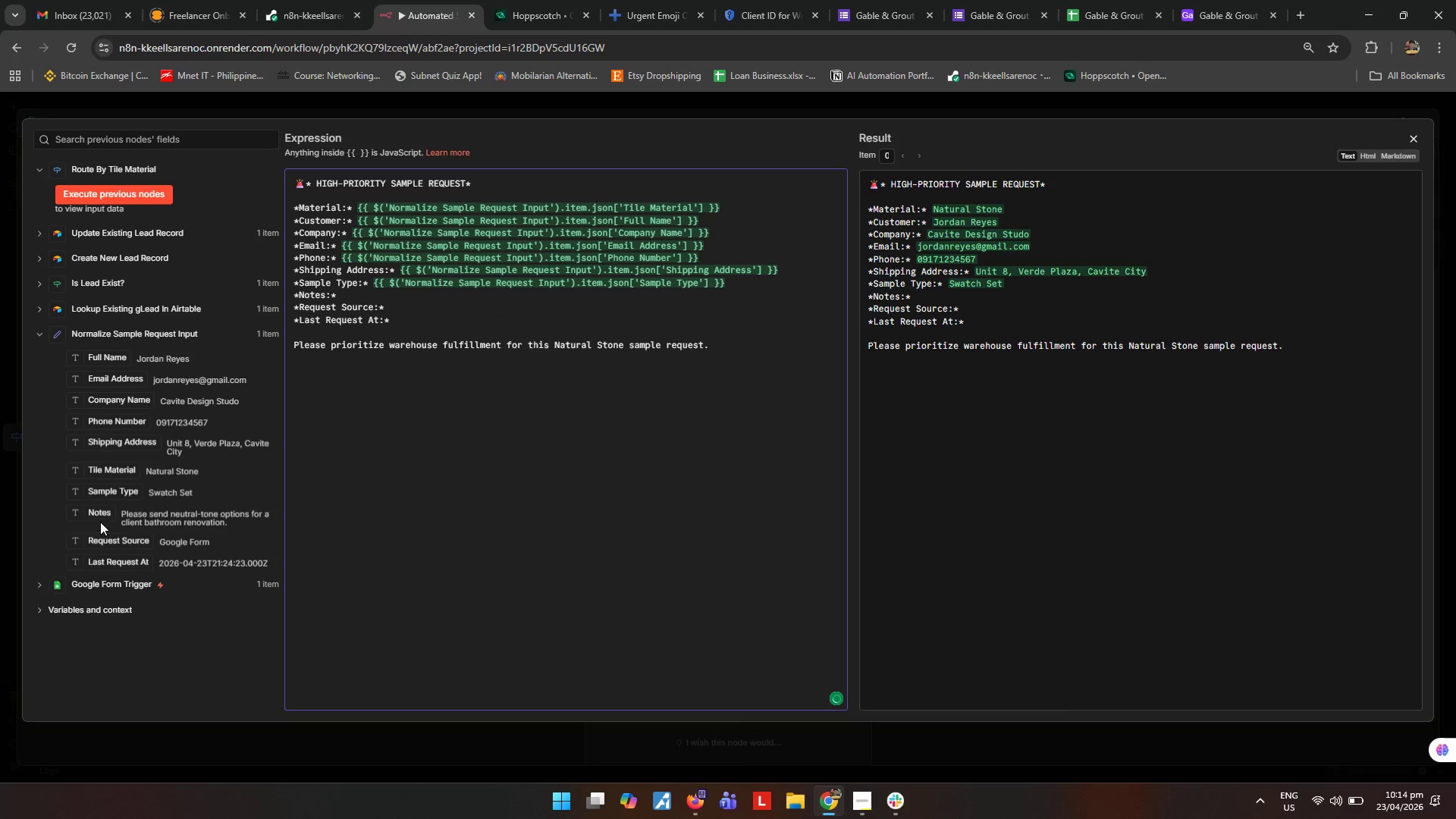 
left_click_drag(start_coordinate=[101, 516], to_coordinate=[416, 300])
 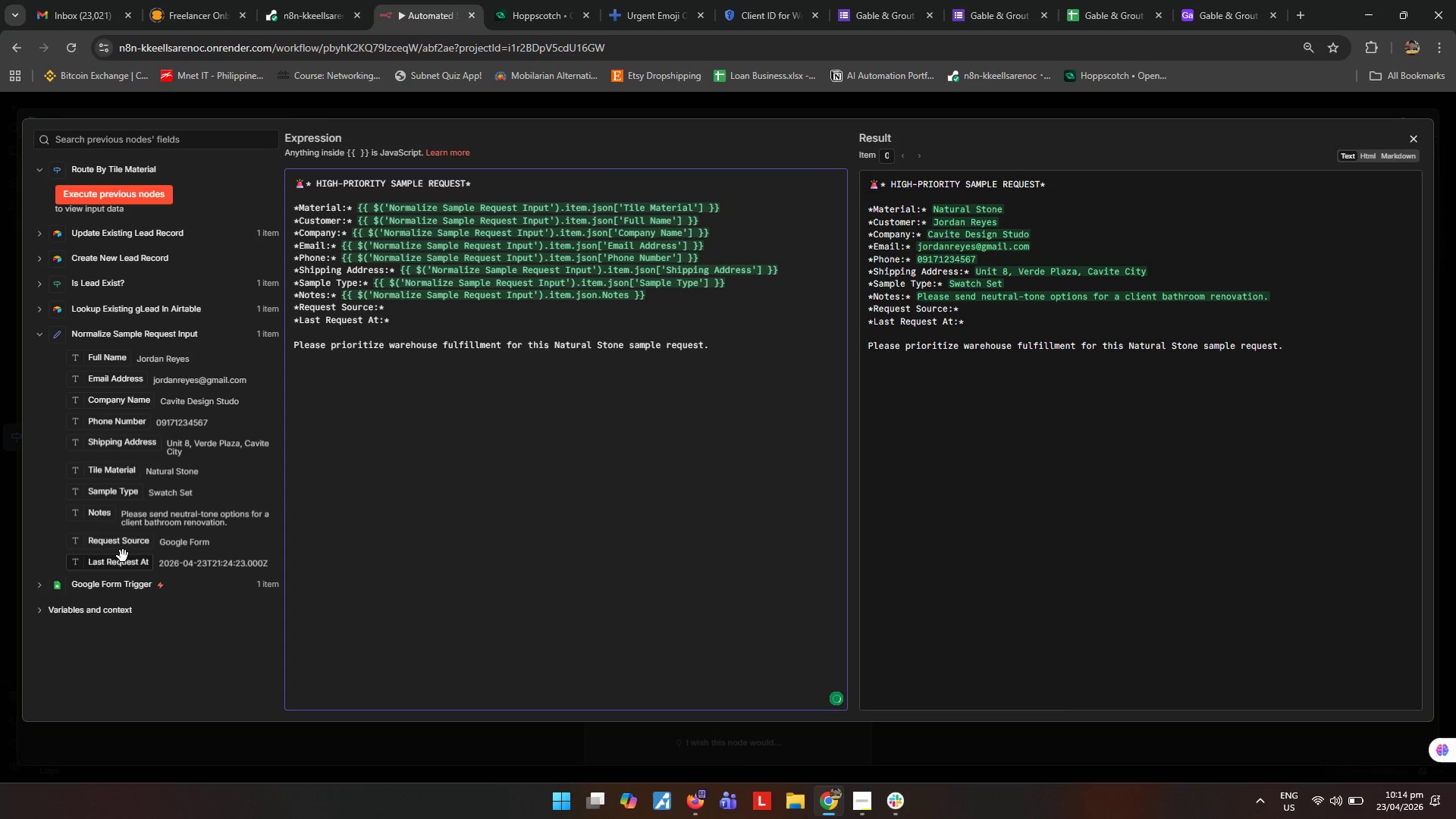 
left_click_drag(start_coordinate=[124, 548], to_coordinate=[459, 307])
 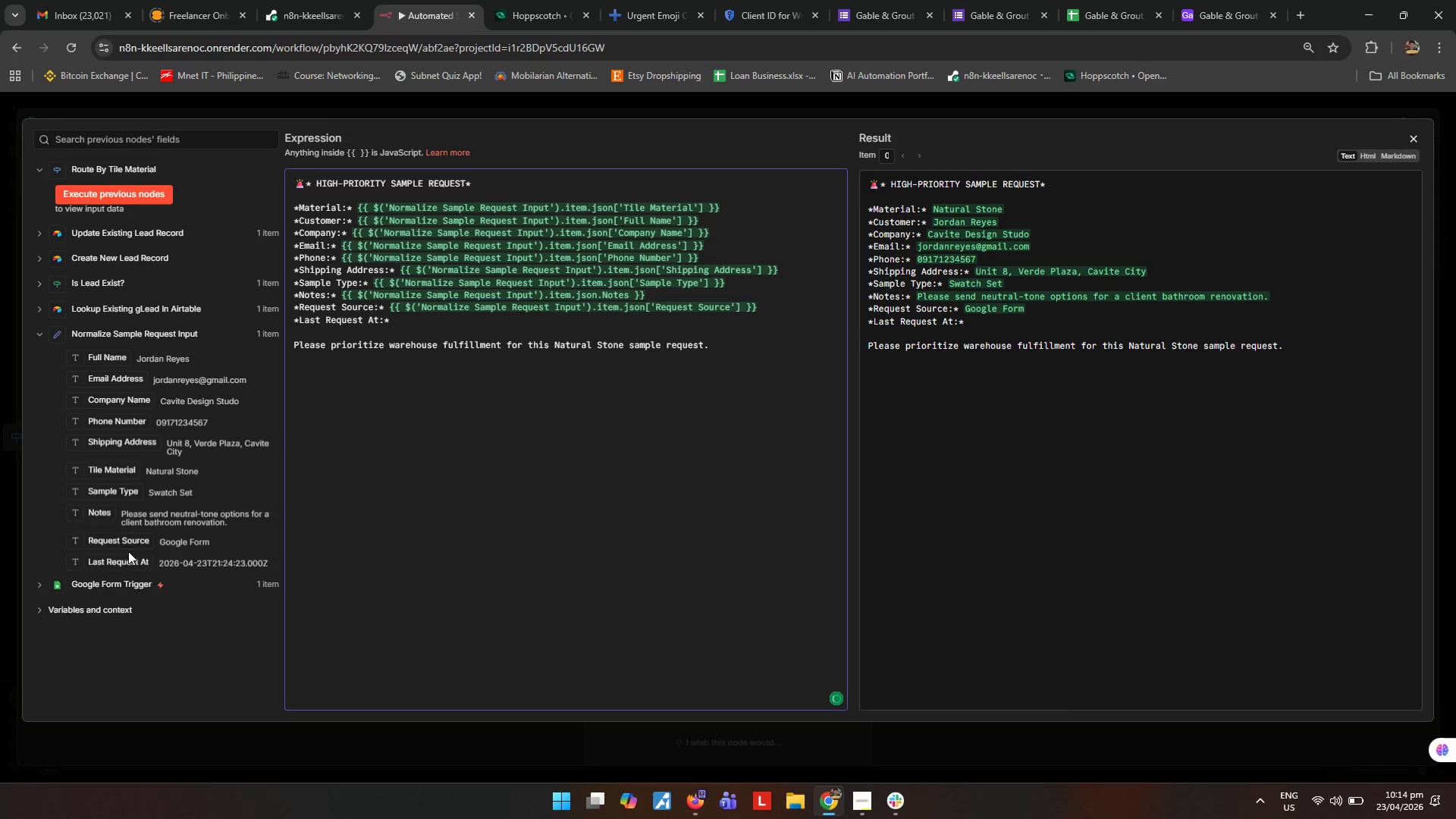 
left_click_drag(start_coordinate=[127, 562], to_coordinate=[466, 317])
 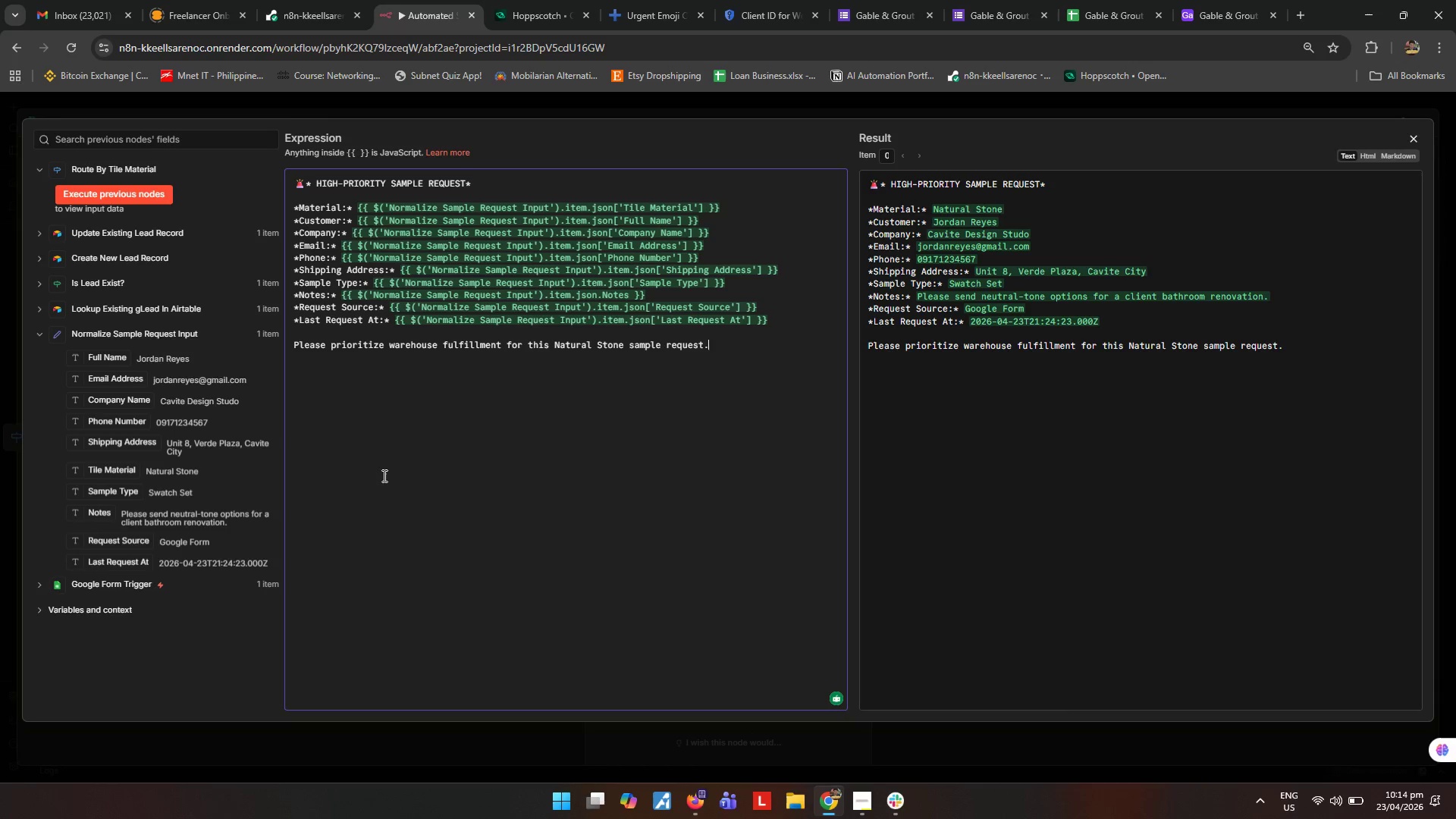 
wait(35.41)
 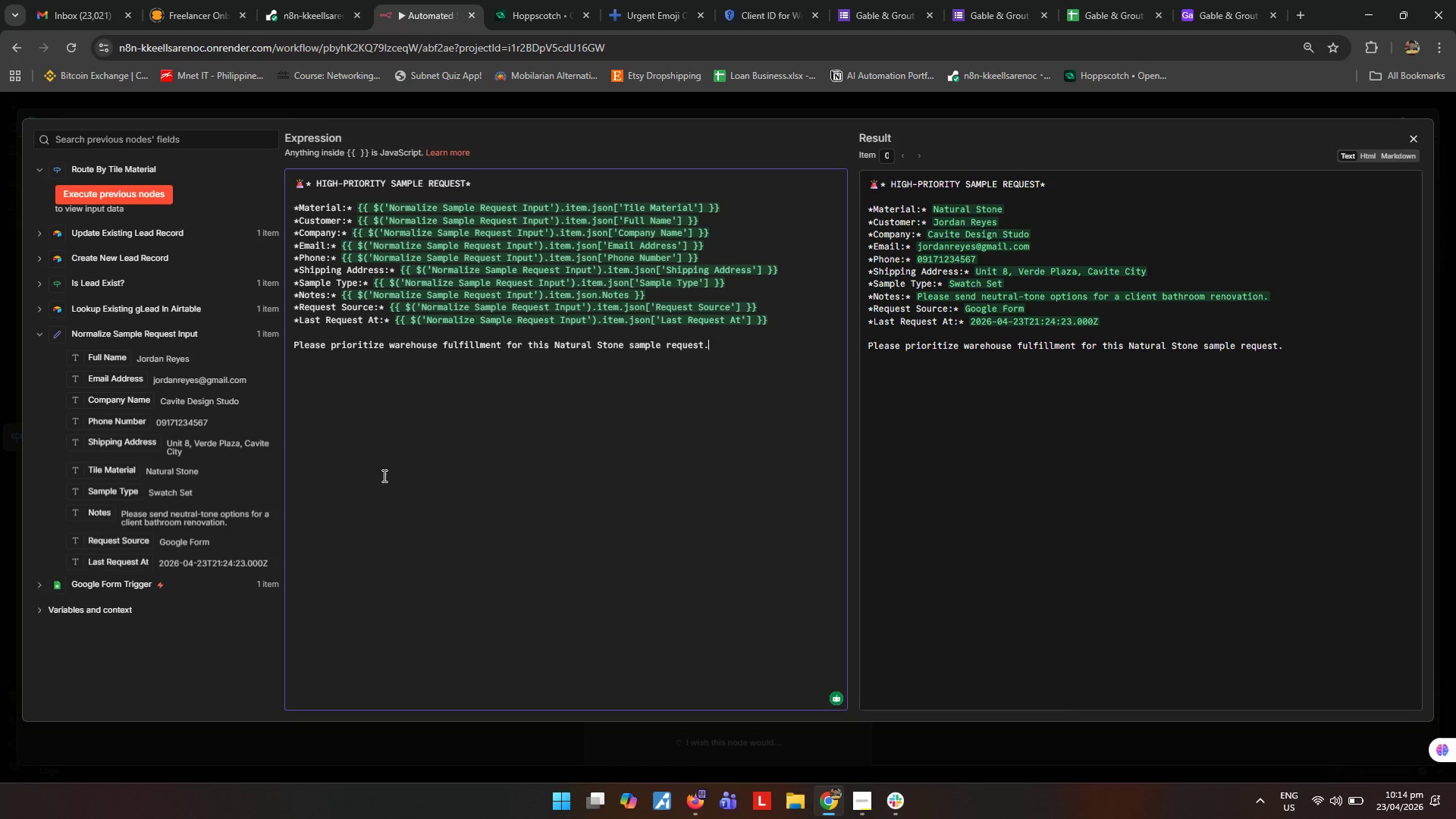 
left_click([383, 475])
 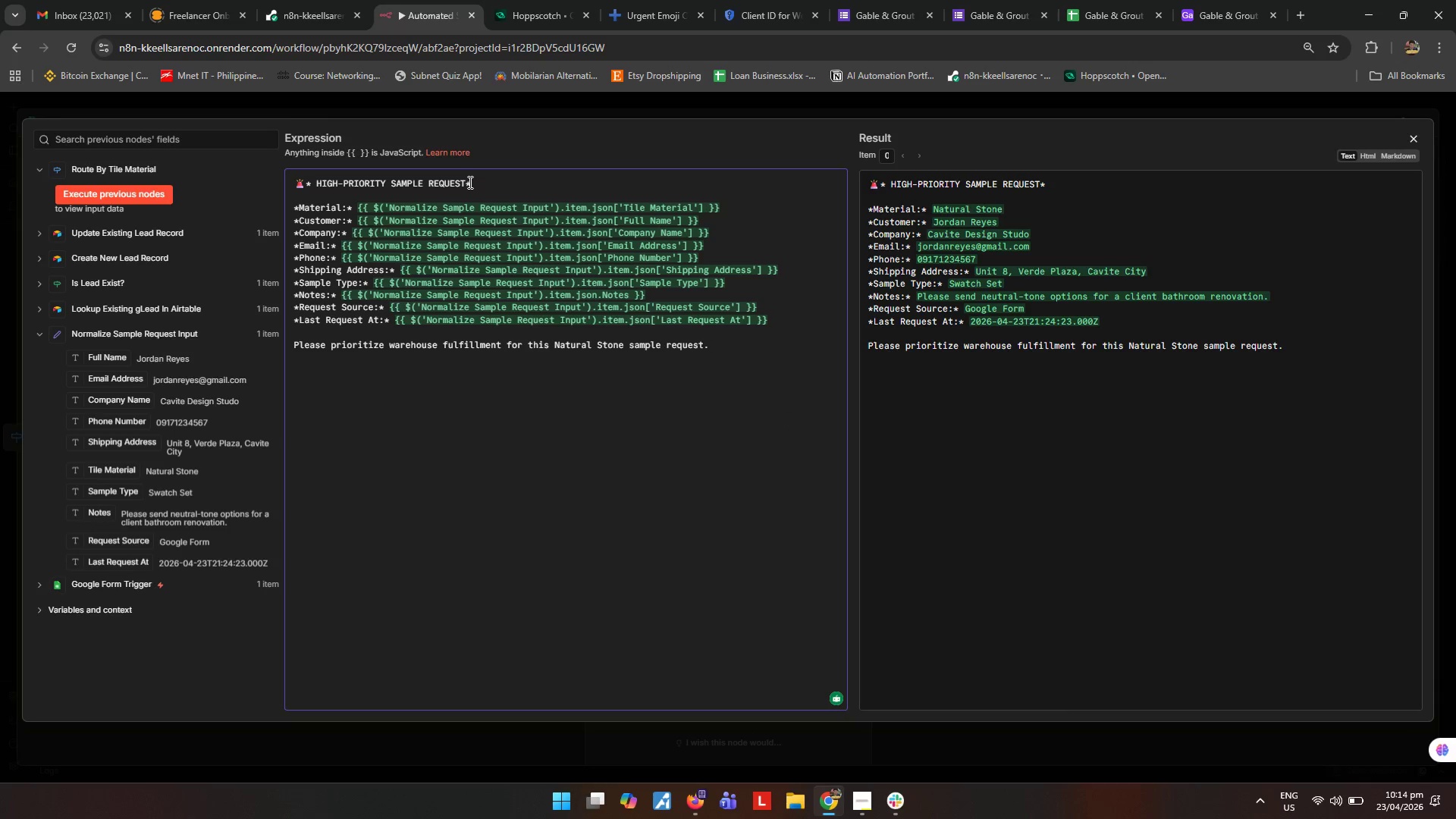 
wait(5.92)
 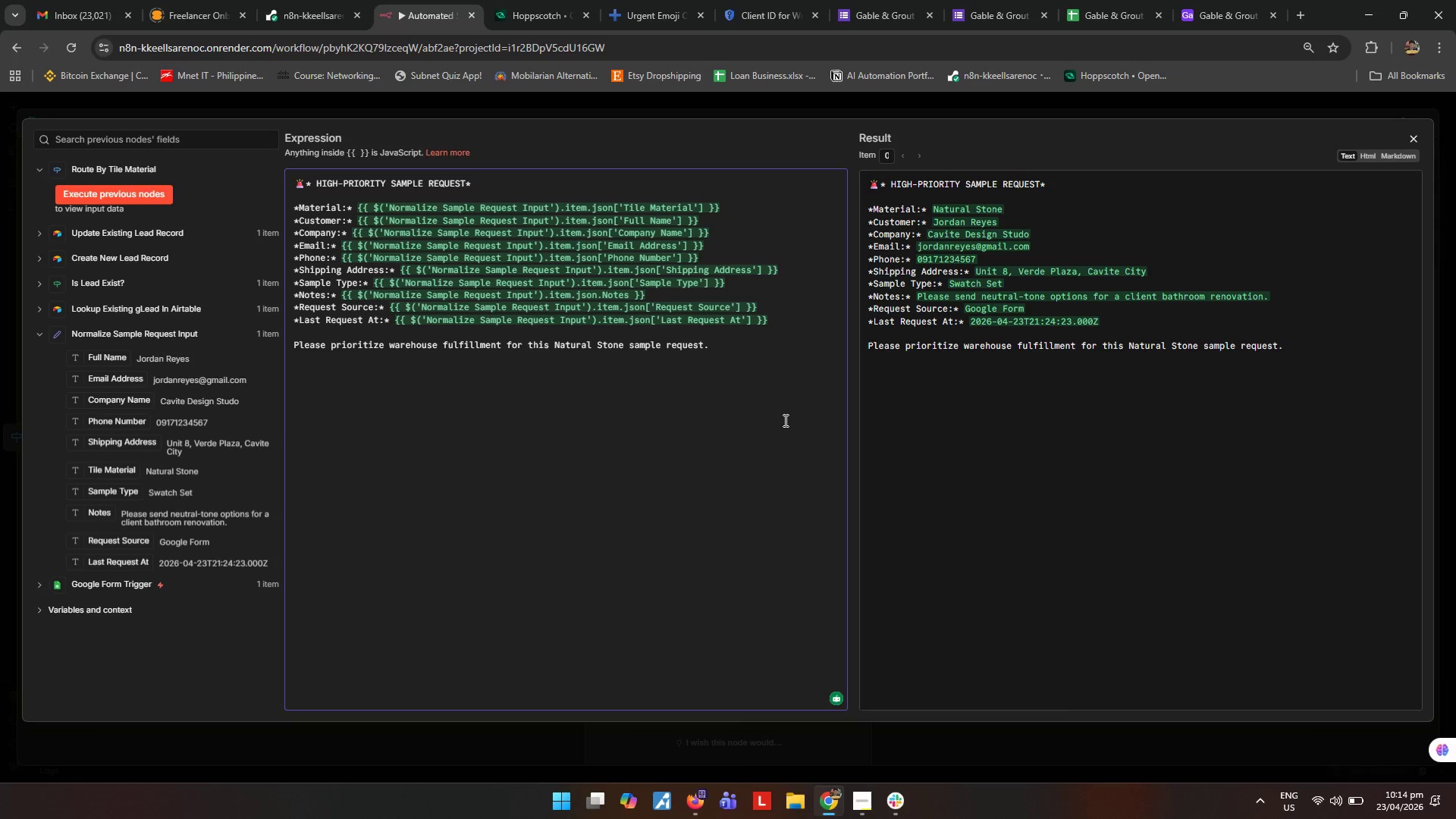 
key(ArrowLeft)
 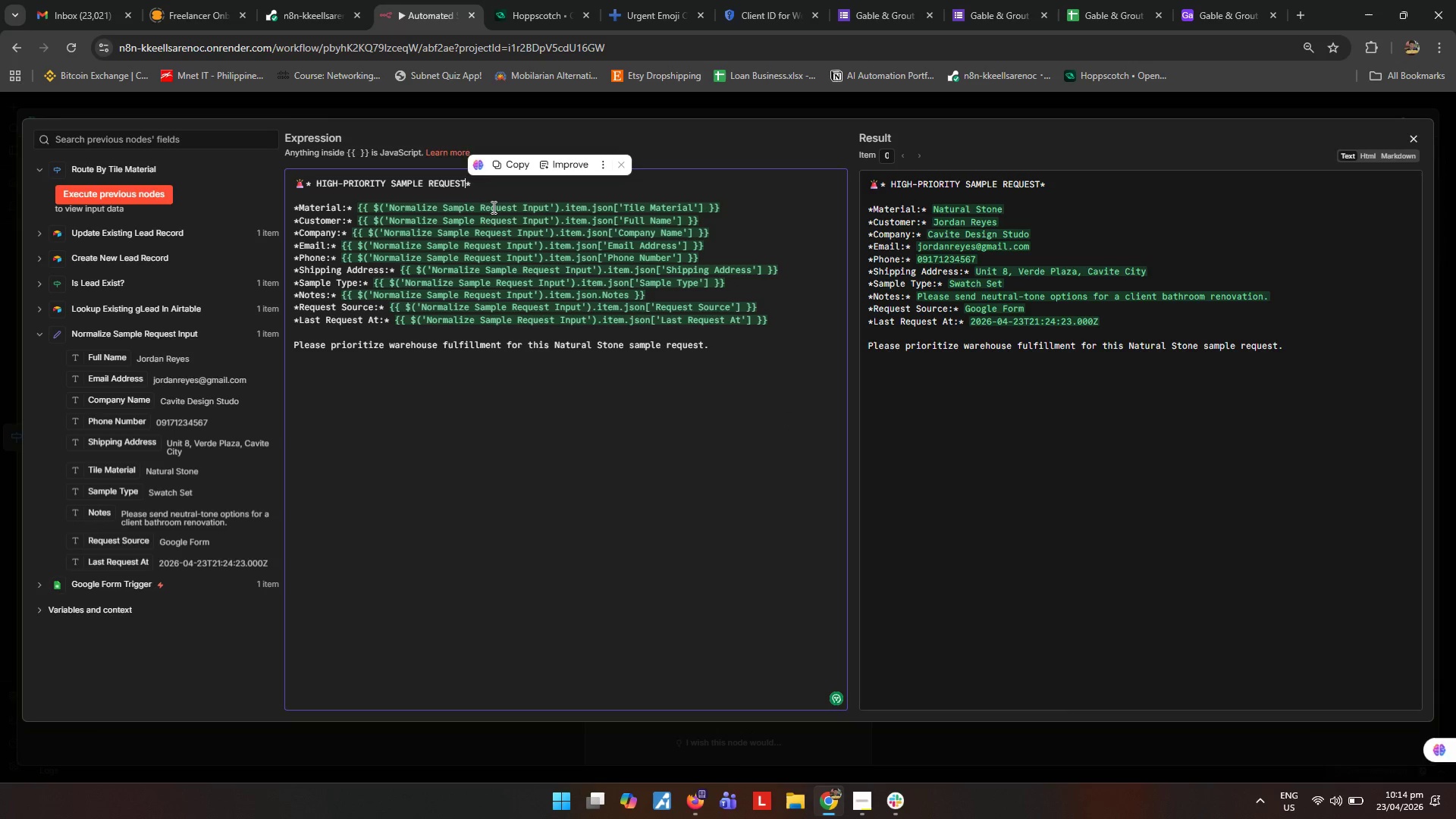 
key(Shift+1)
 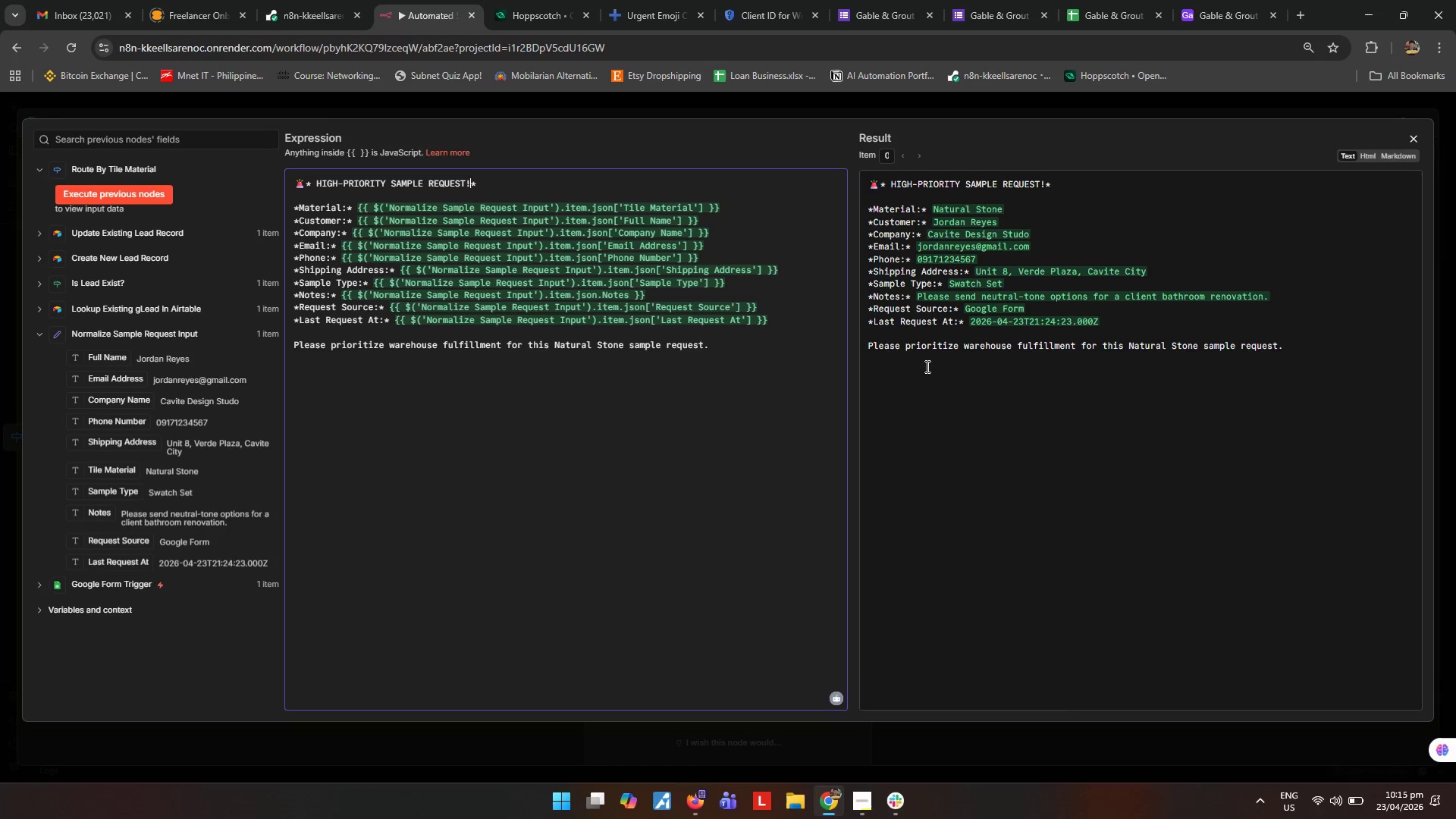 
wait(13.77)
 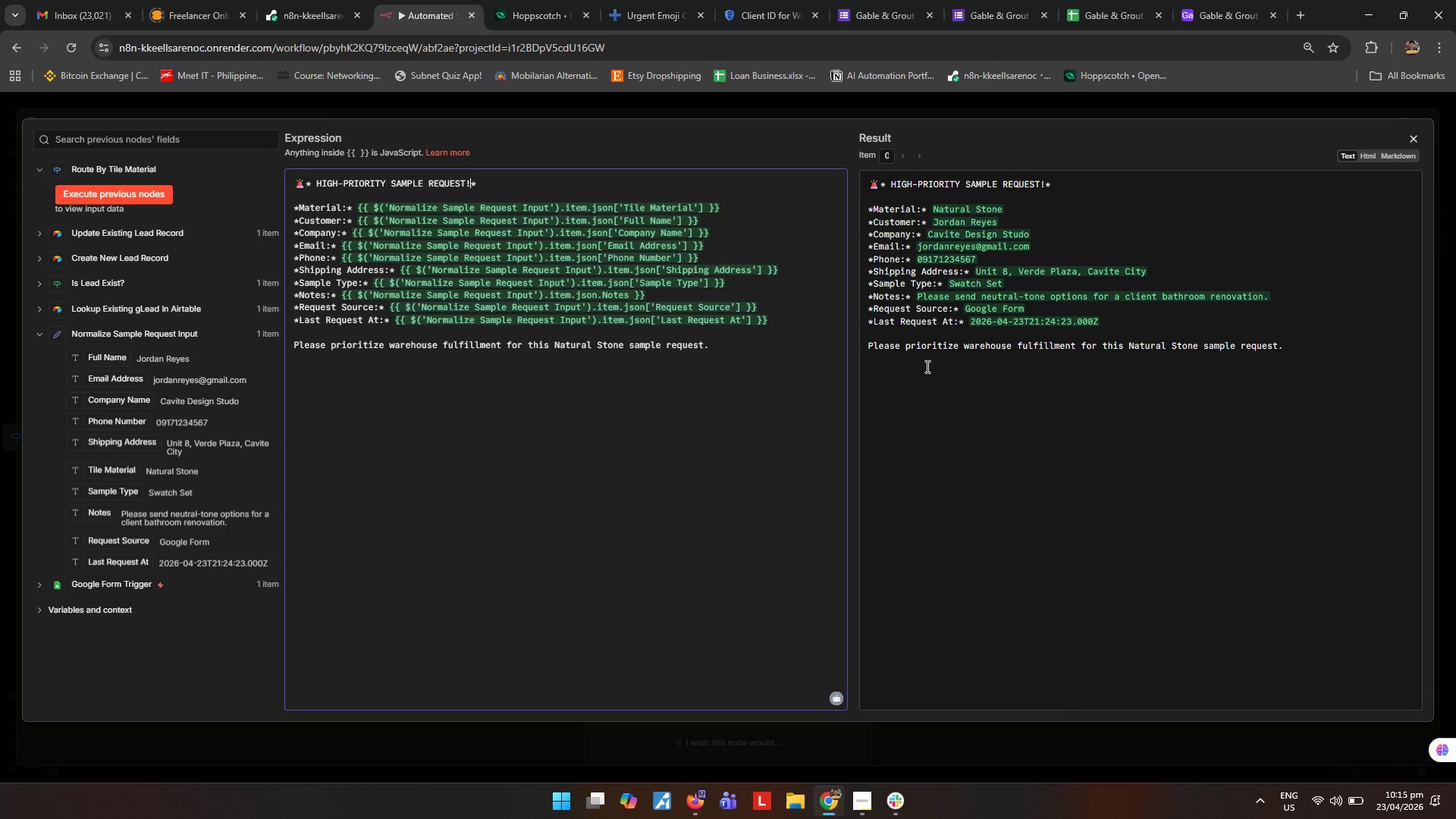 
left_click_drag(start_coordinate=[1105, 326], to_coordinate=[974, 325])
 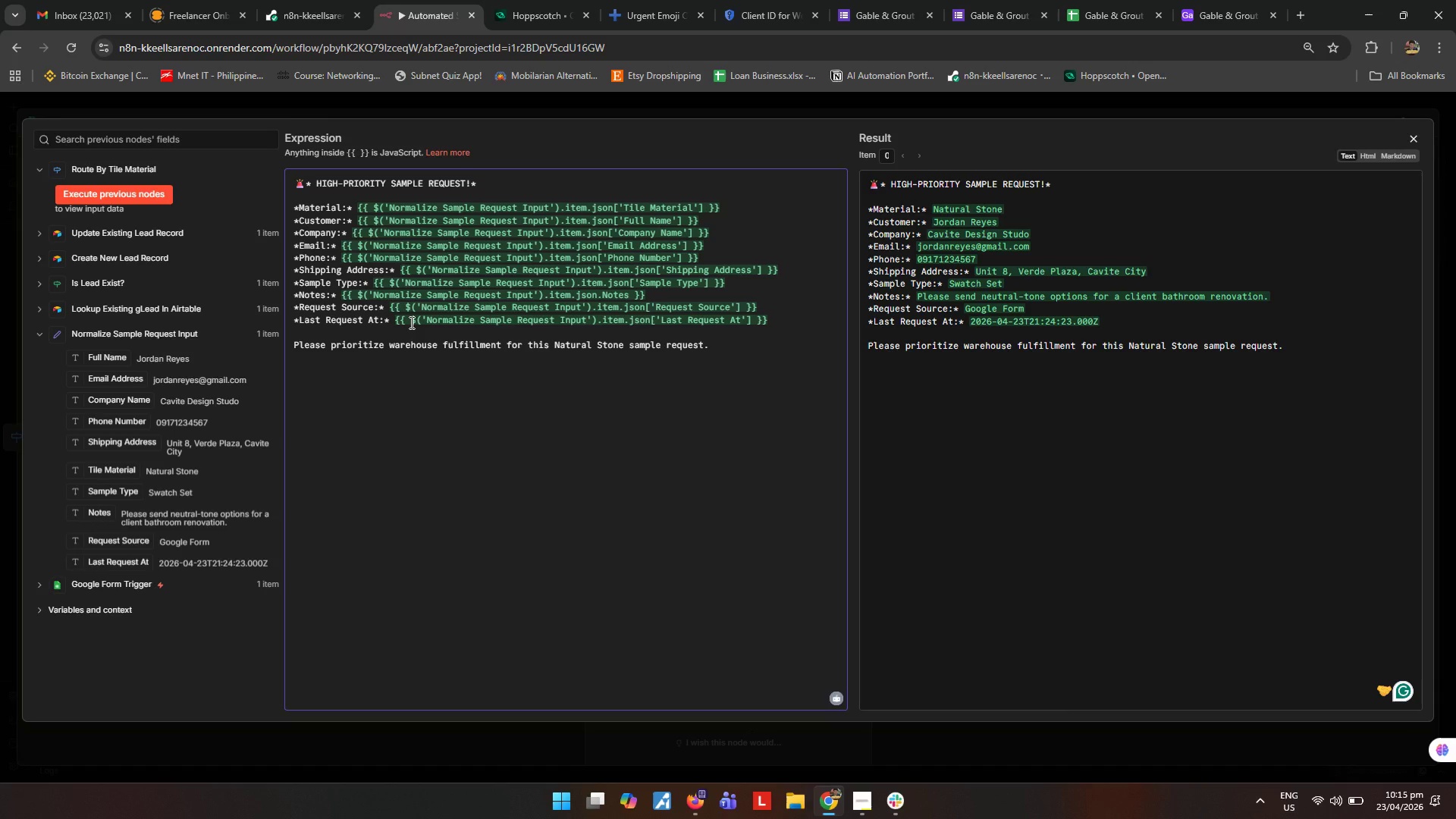 
wait(7.17)
 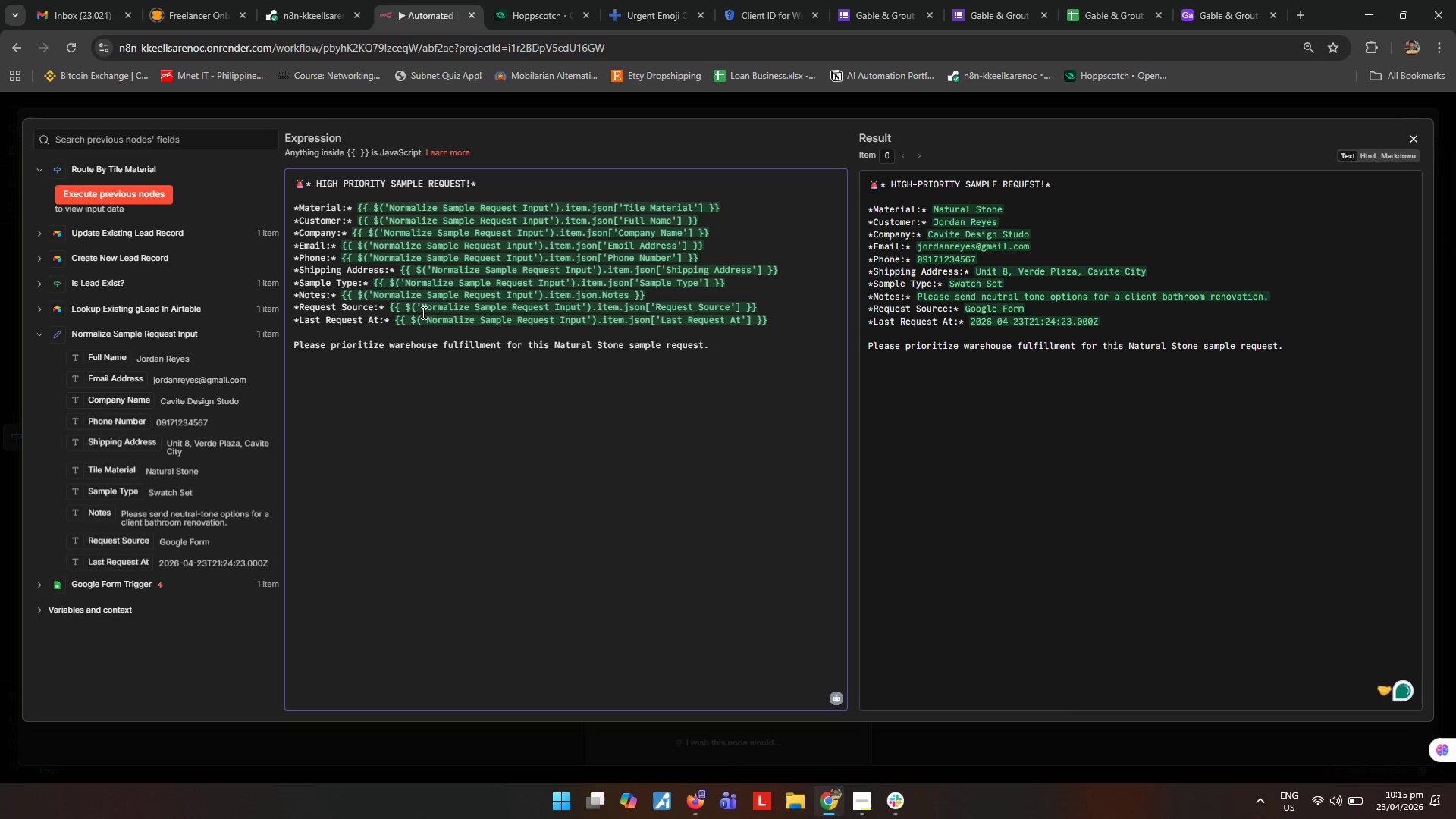 
left_click([412, 316])
 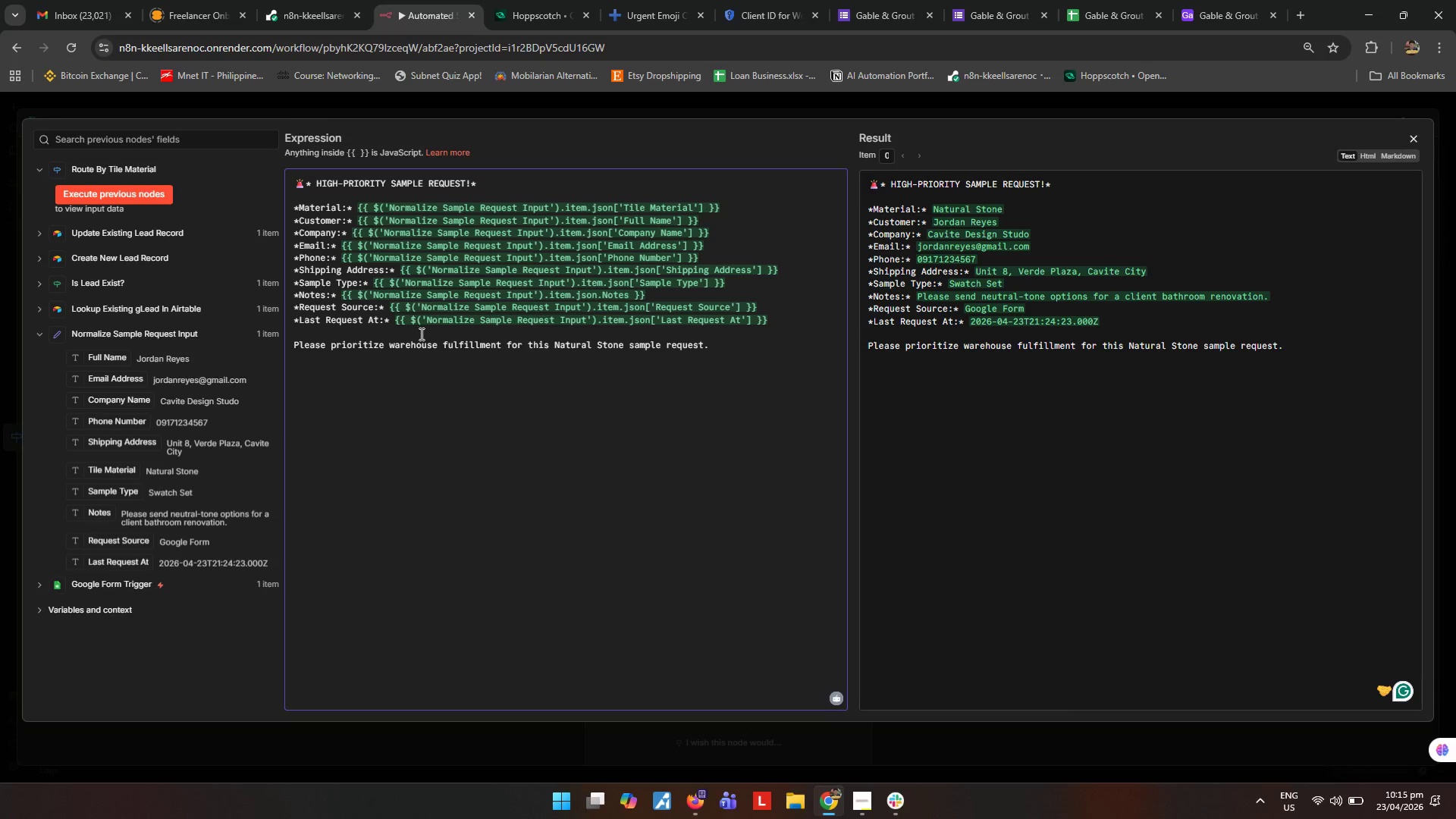 
key(Shift+ShiftRight)
 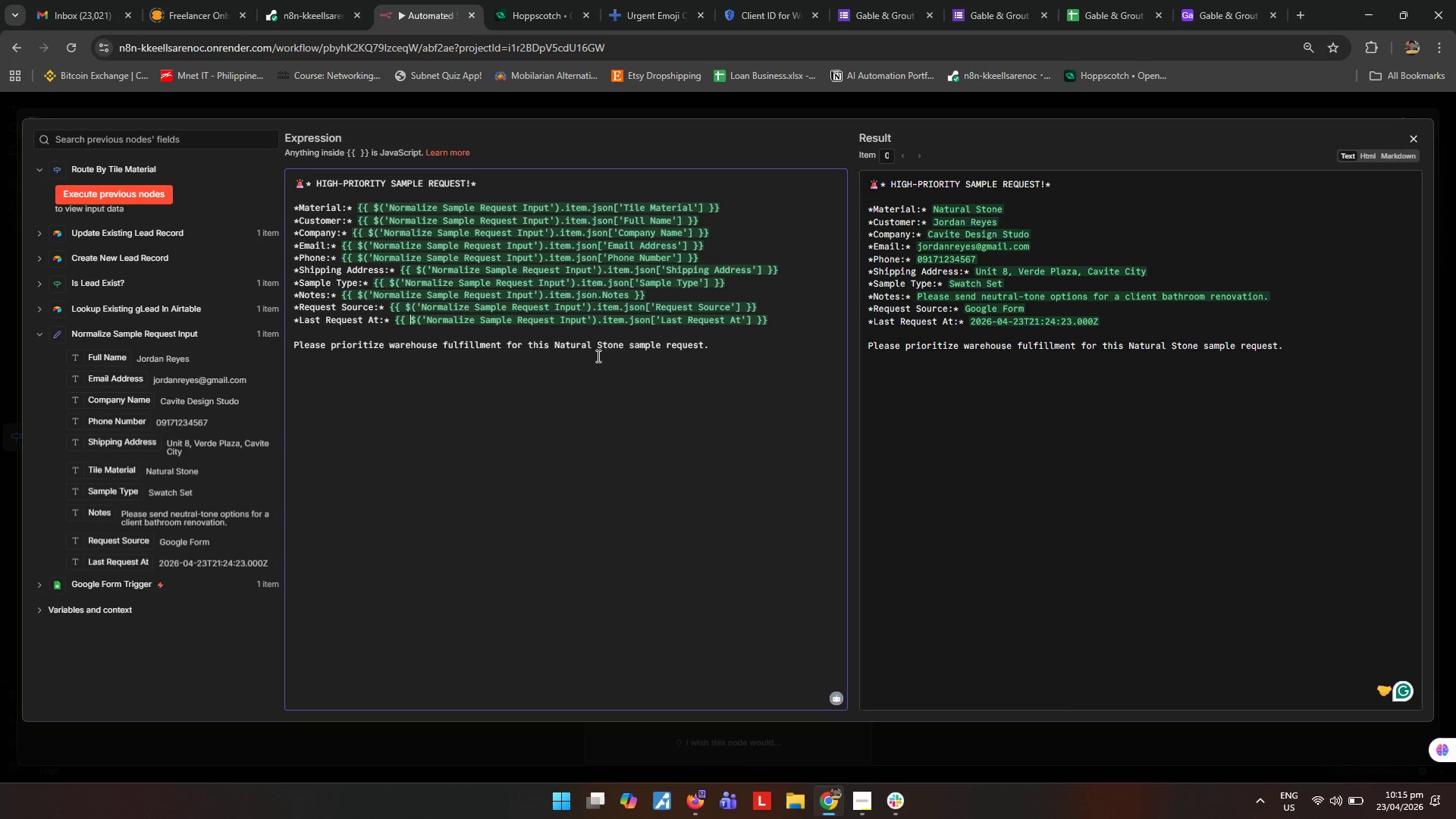 
key(Shift+9)
 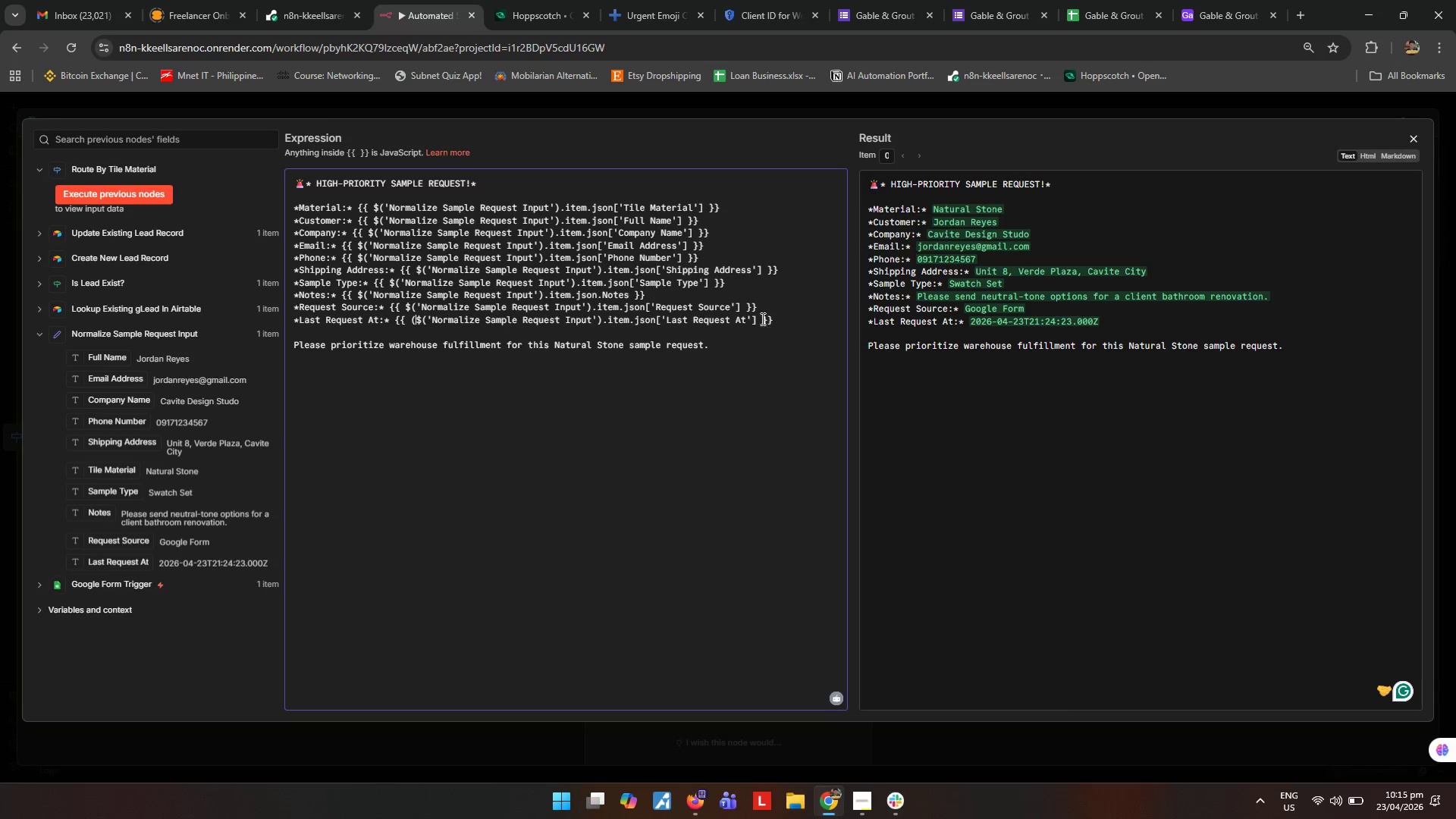 
left_click([758, 318])
 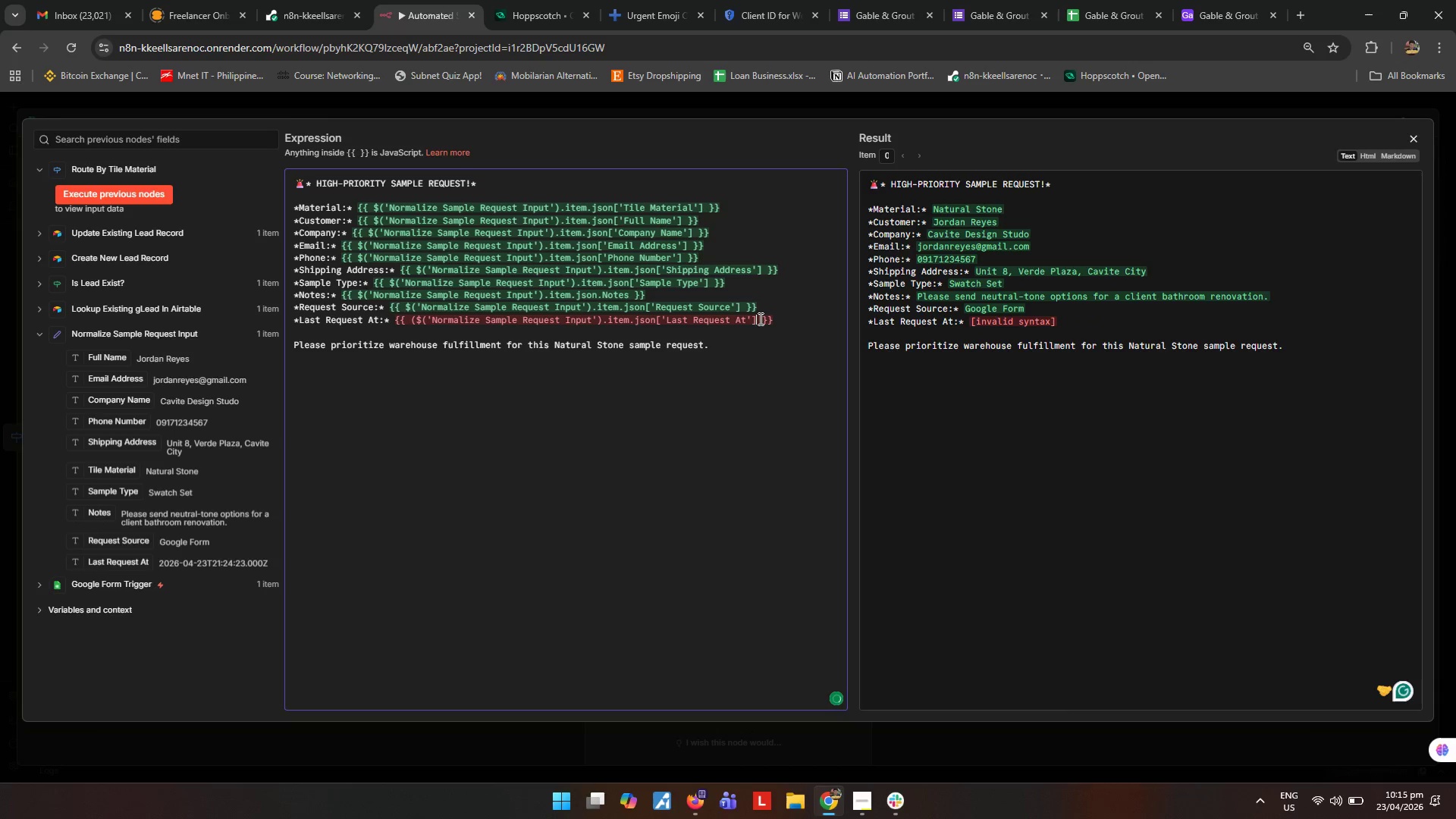 
key(Shift+ShiftRight)
 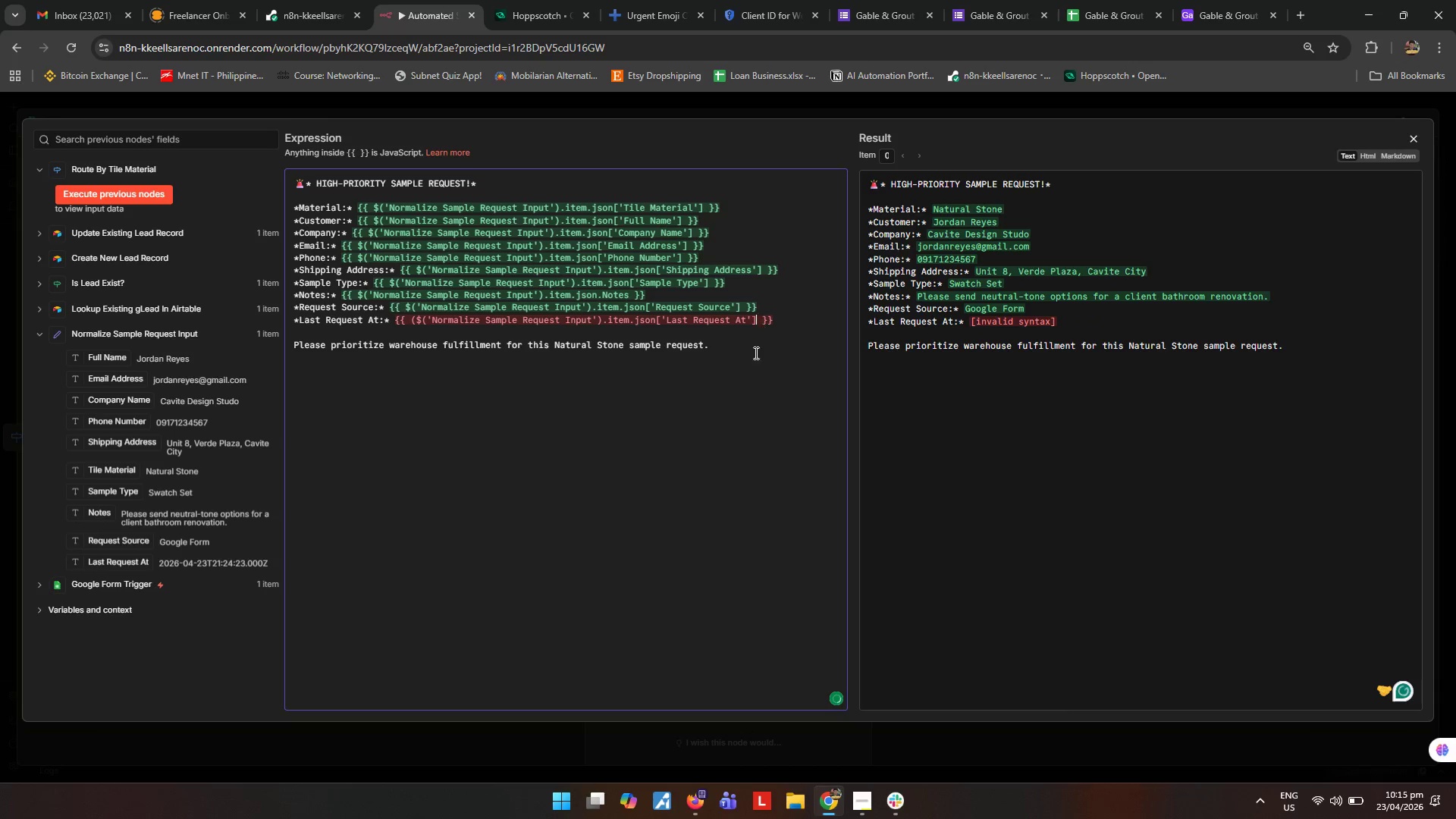 
key(Shift+0)
 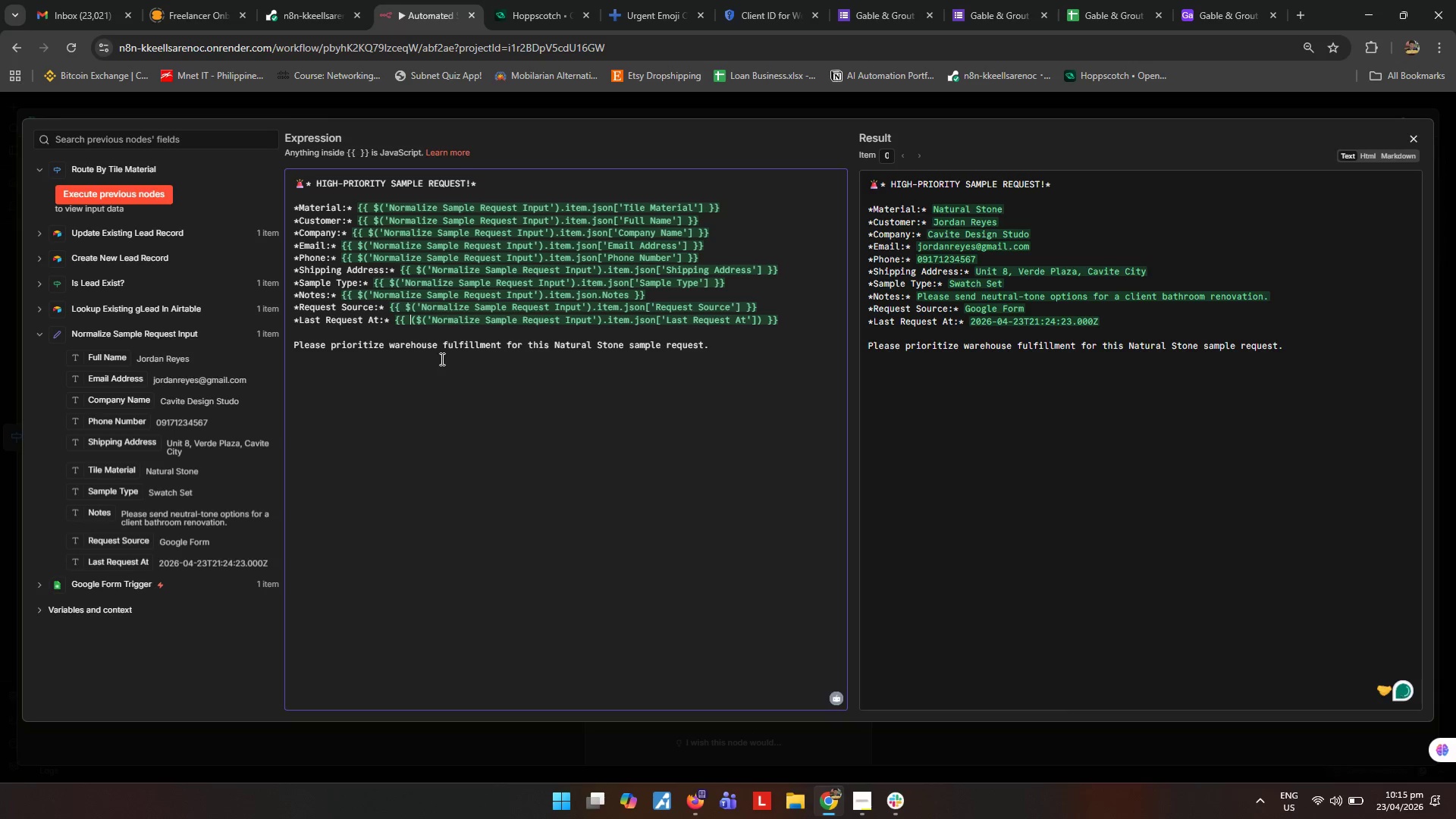 
type(NEW Date)
 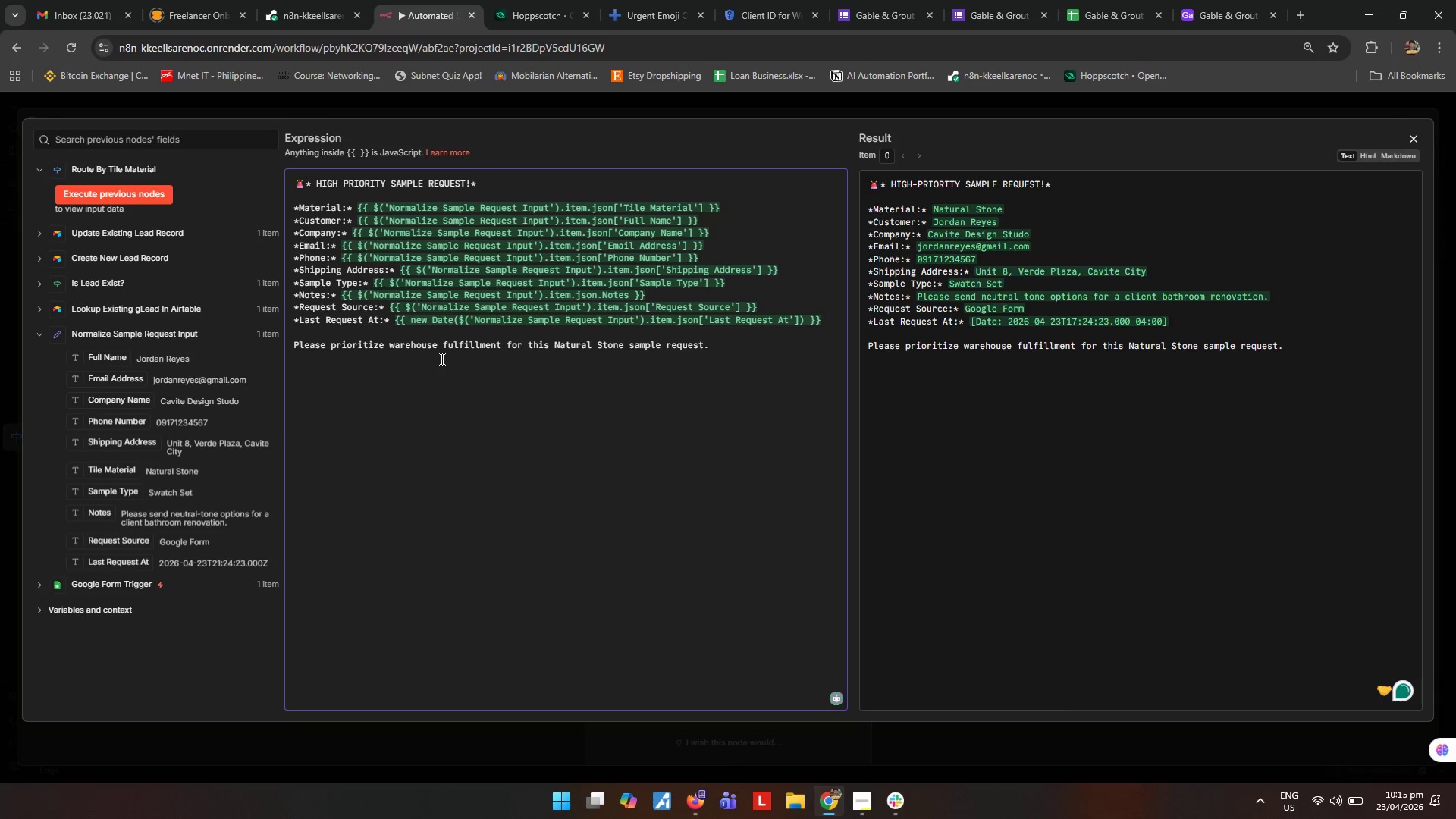 
hold_key(key=ArrowRight, duration=1.5)
 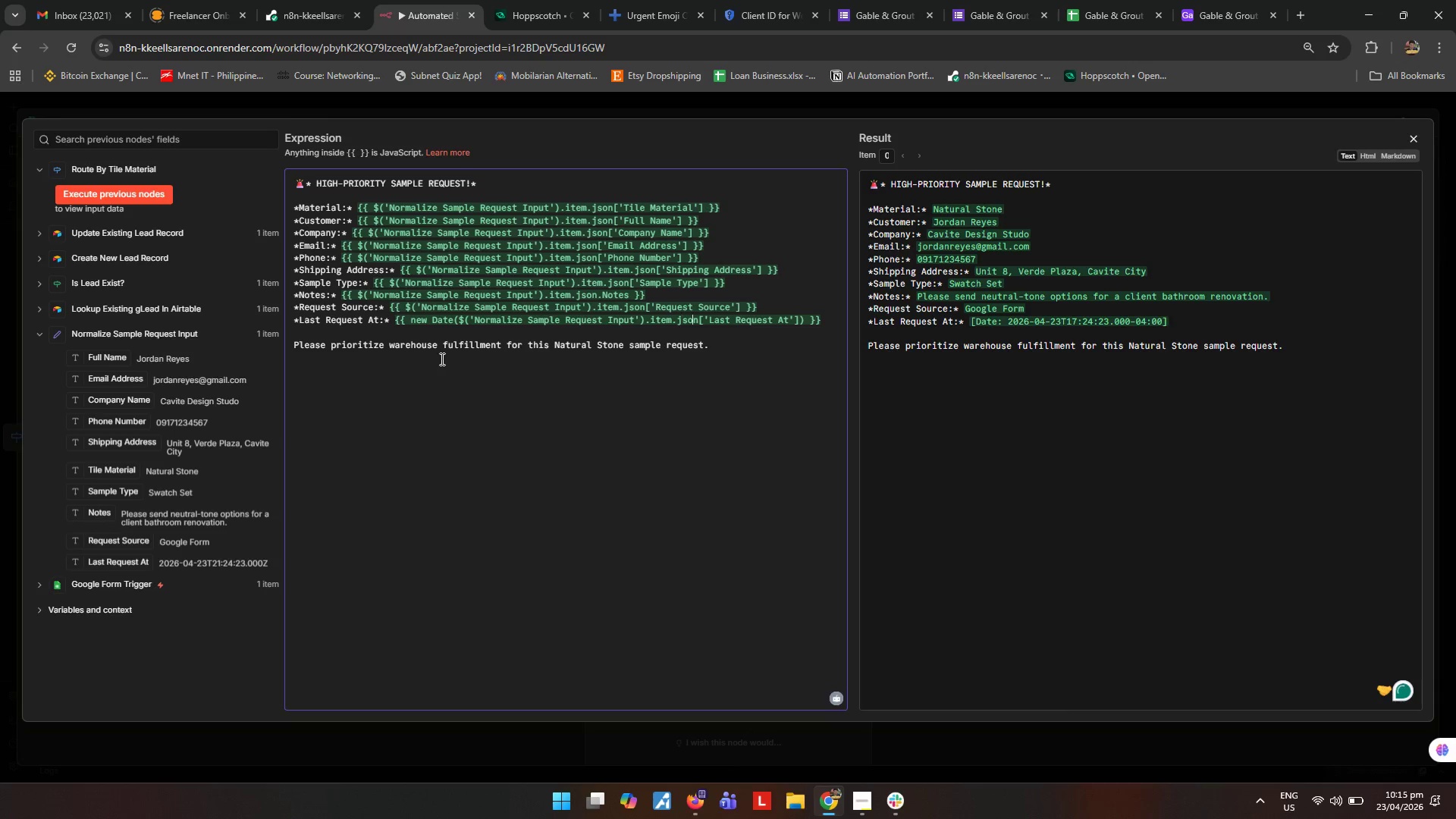 
hold_key(key=ArrowRight, duration=0.5)
 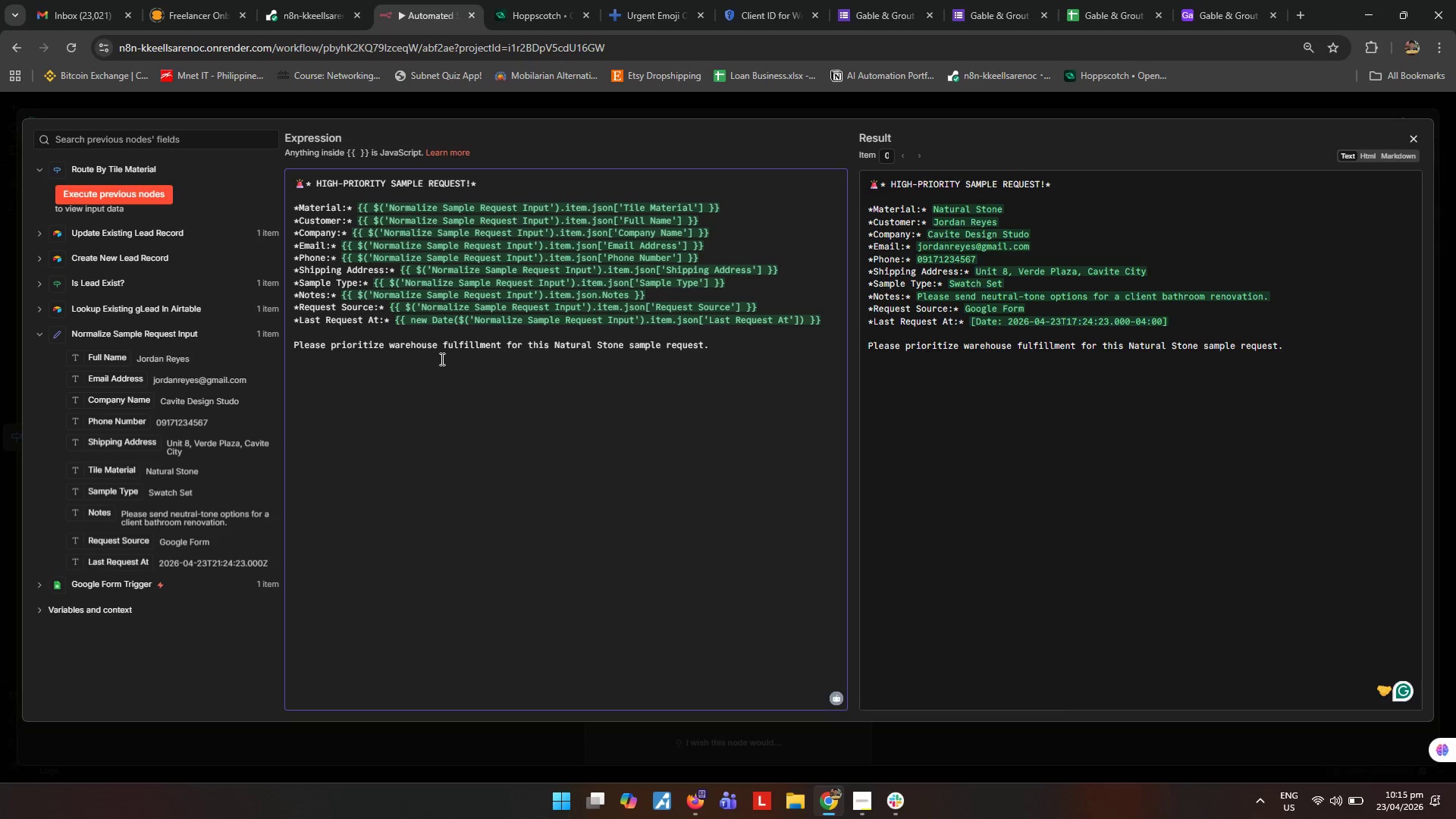 
hold_key(key=ArrowRight, duration=0.92)
 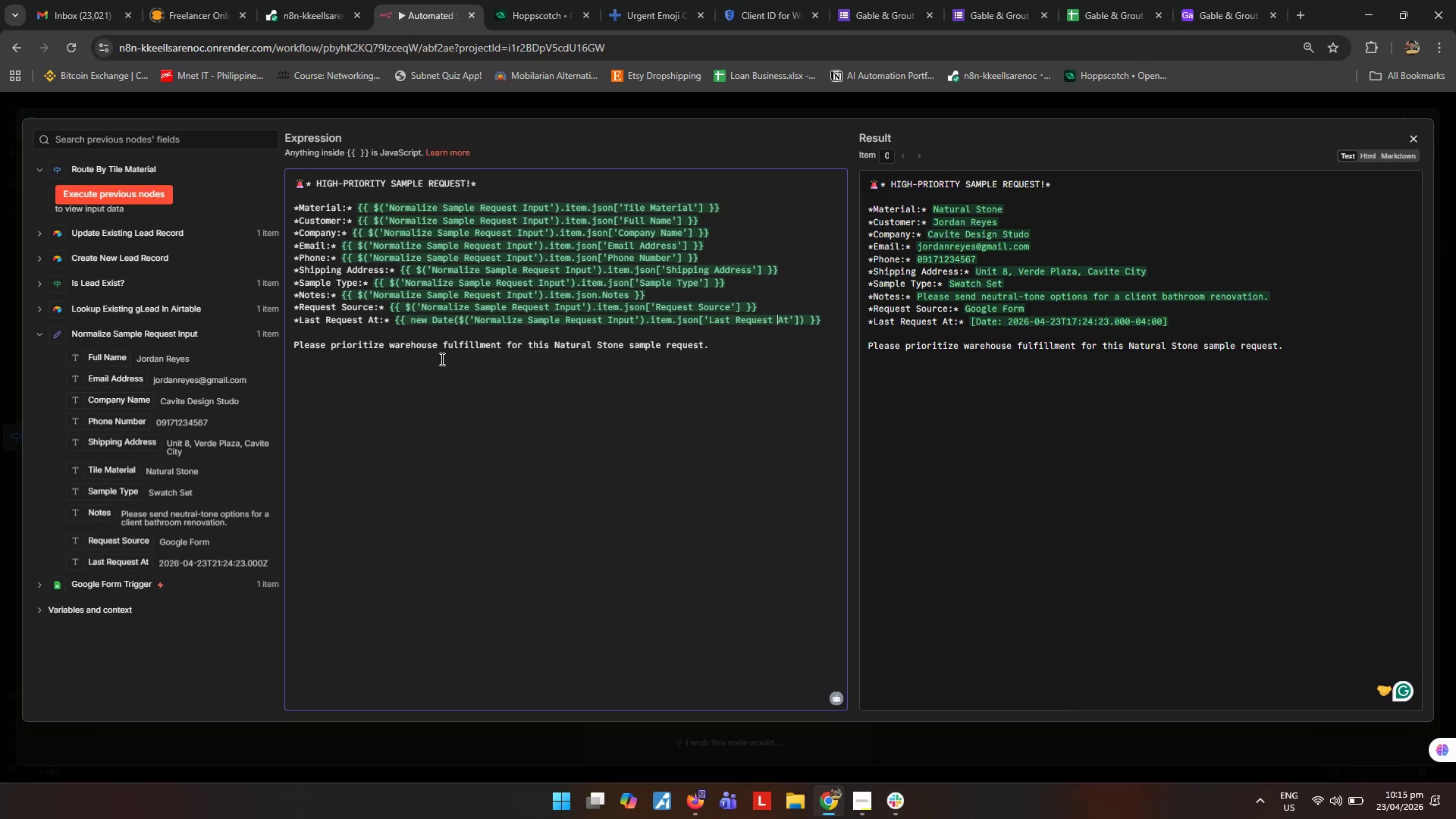 
key(ArrowRight)
 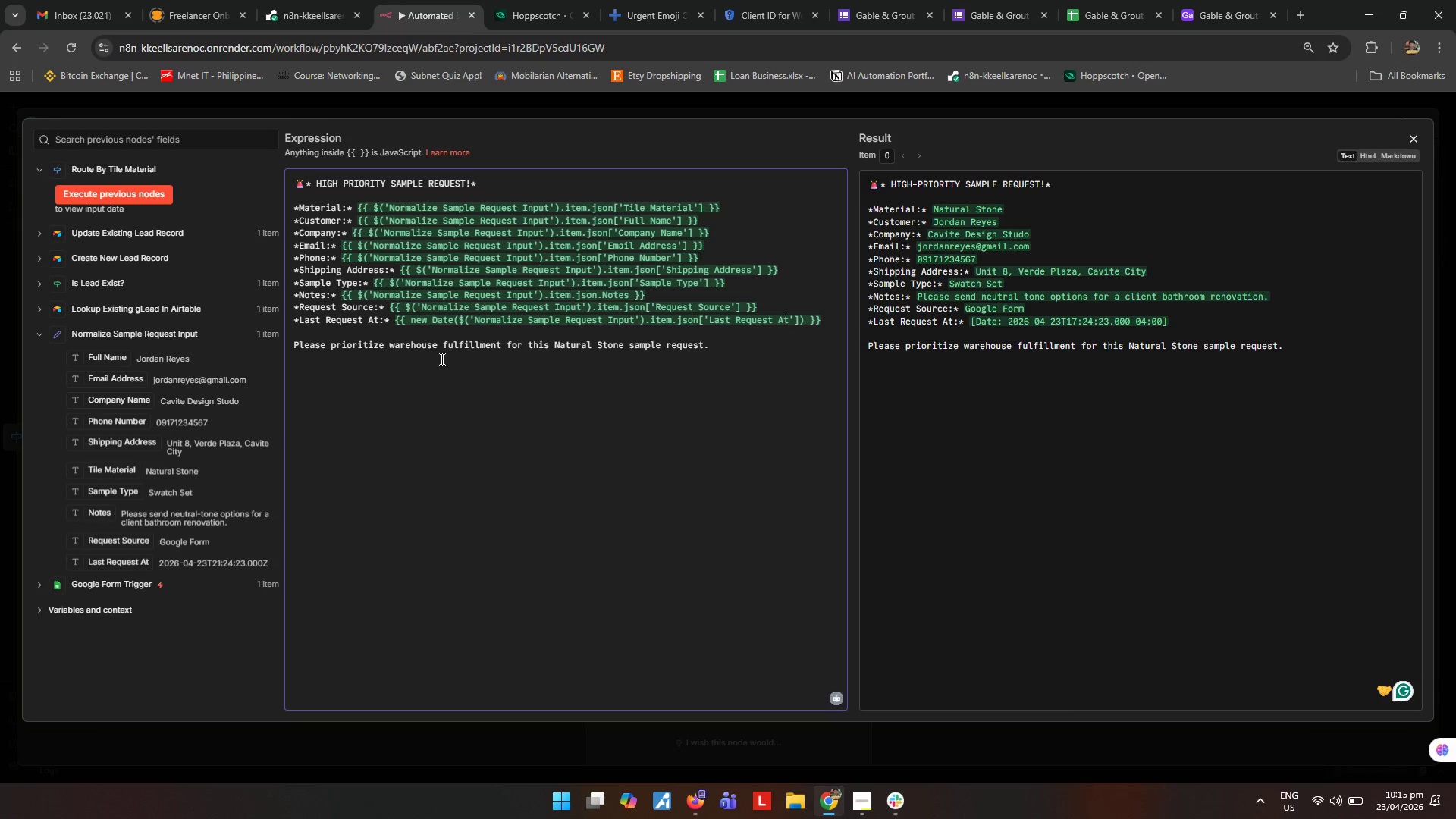 
key(ArrowRight)
 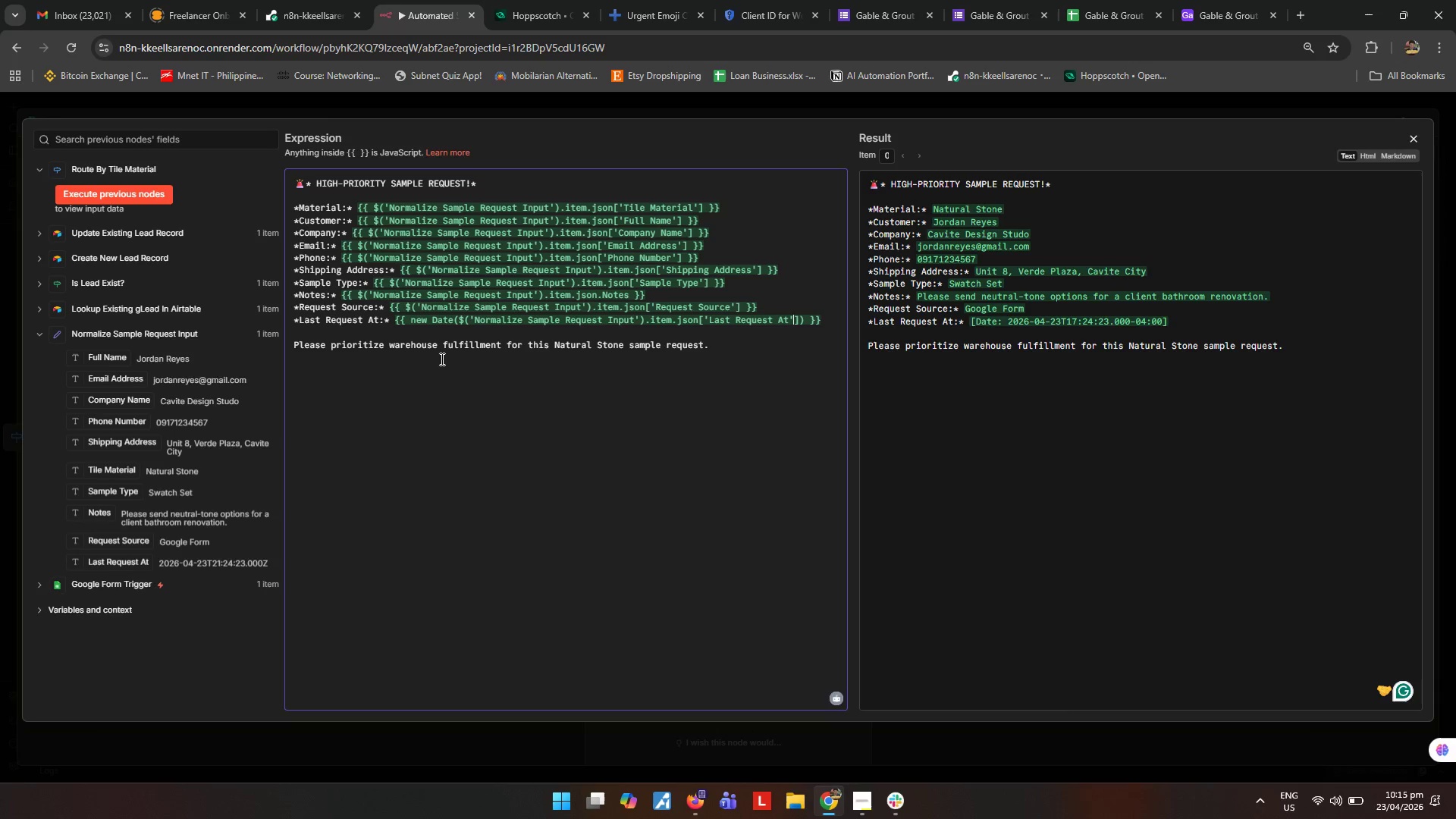 
key(ArrowRight)
 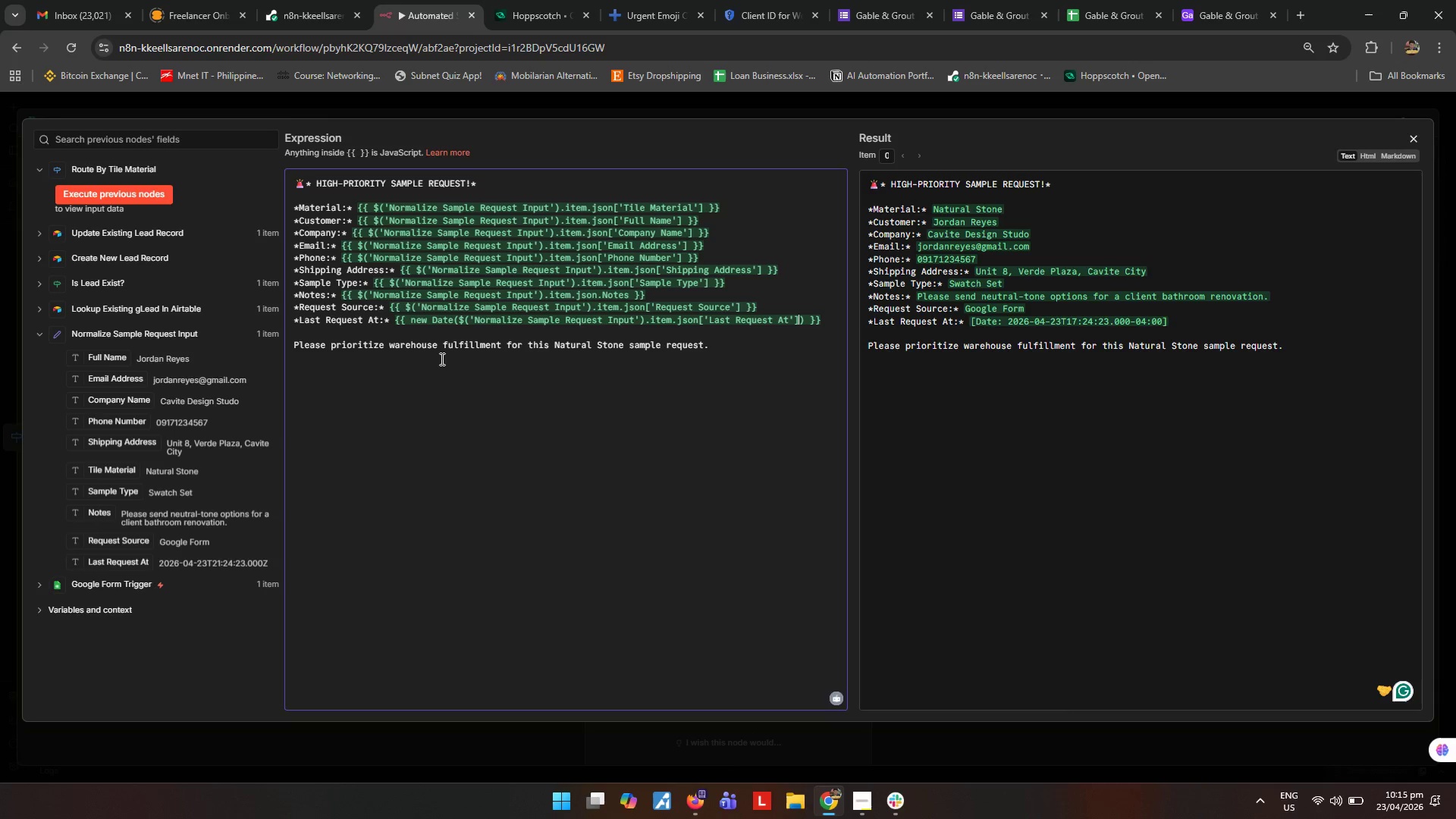 
key(ArrowRight)
 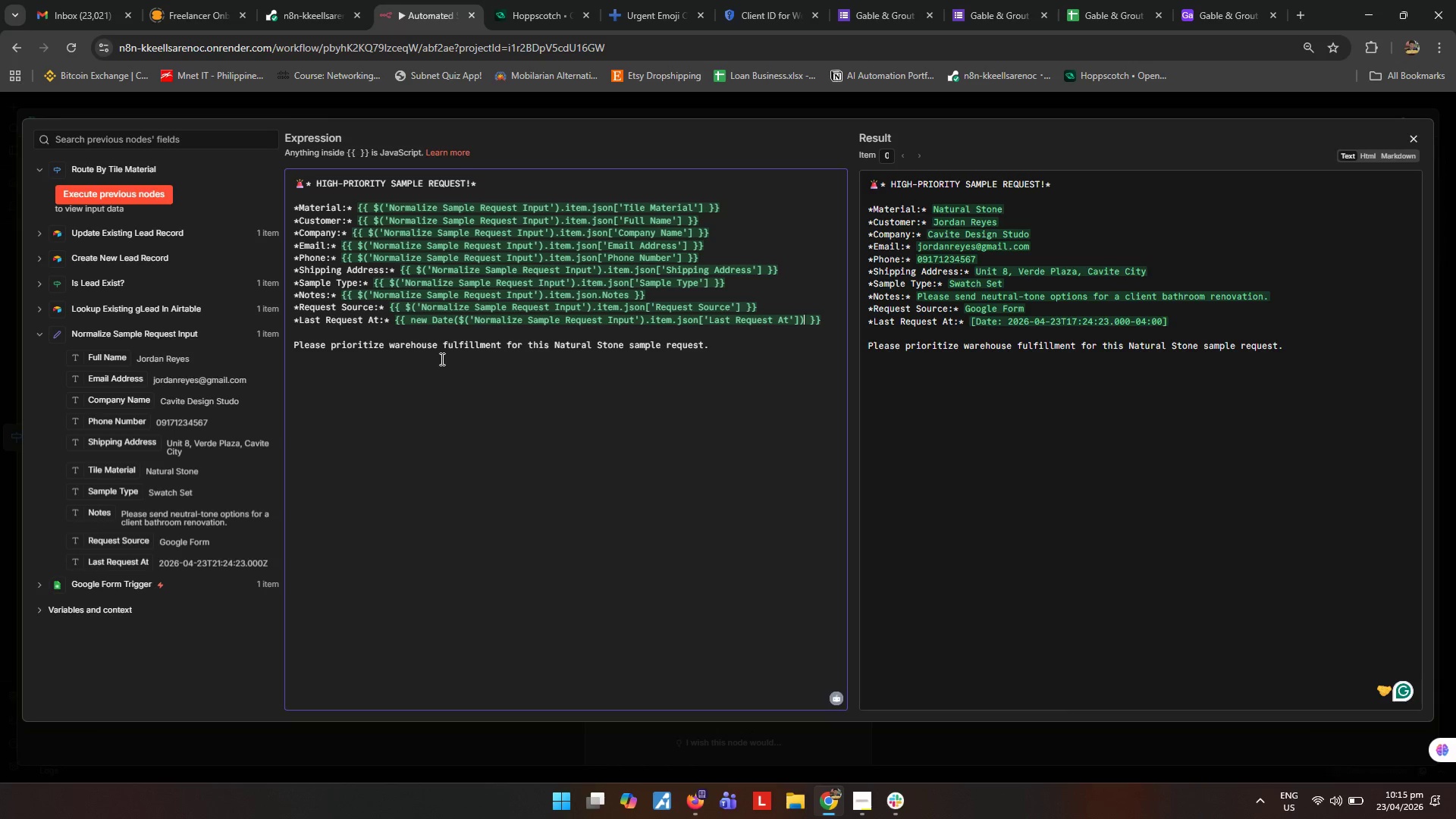 
key(ArrowRight)
 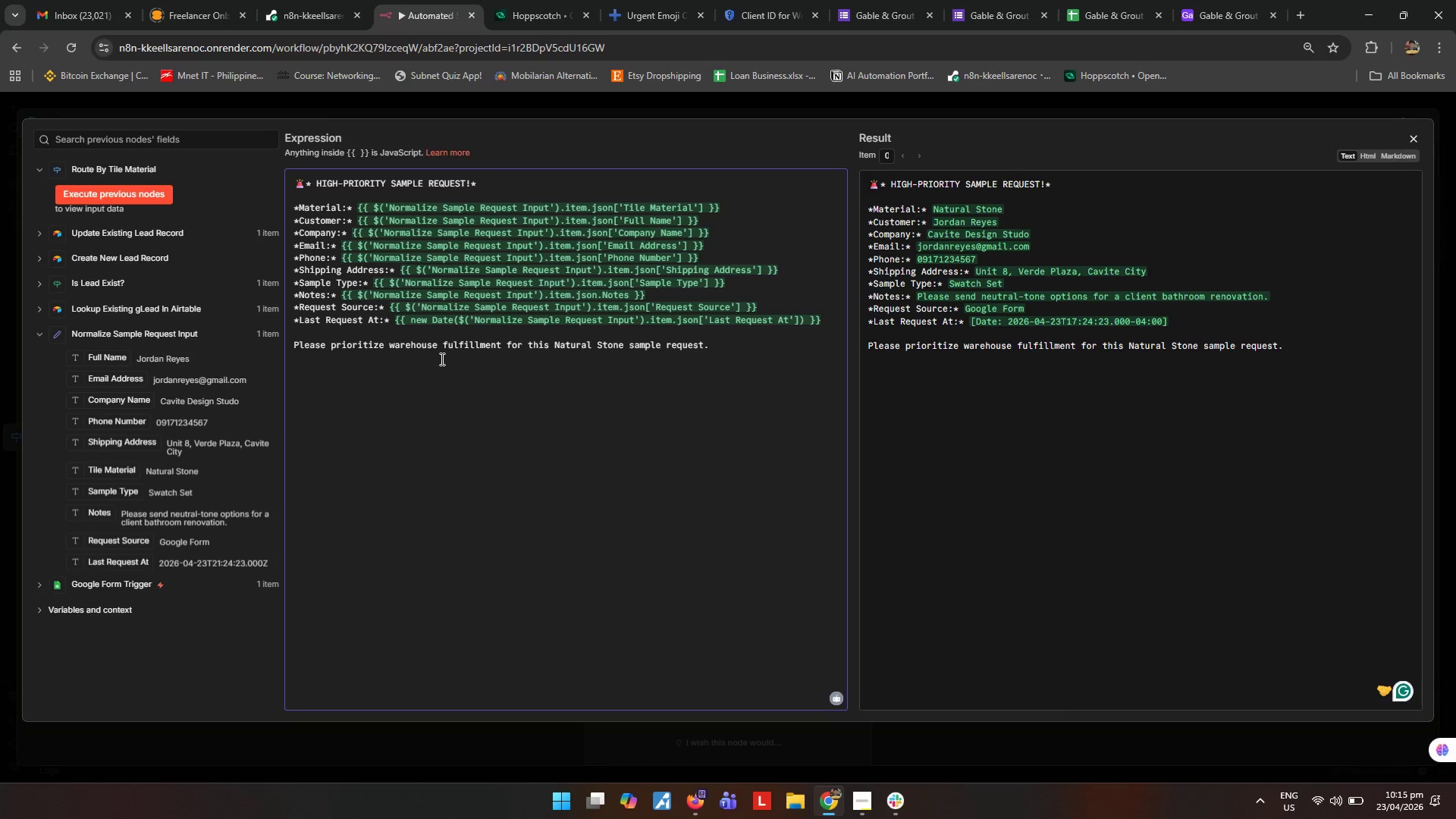 
type(.totLocaleString("EN_PH)
 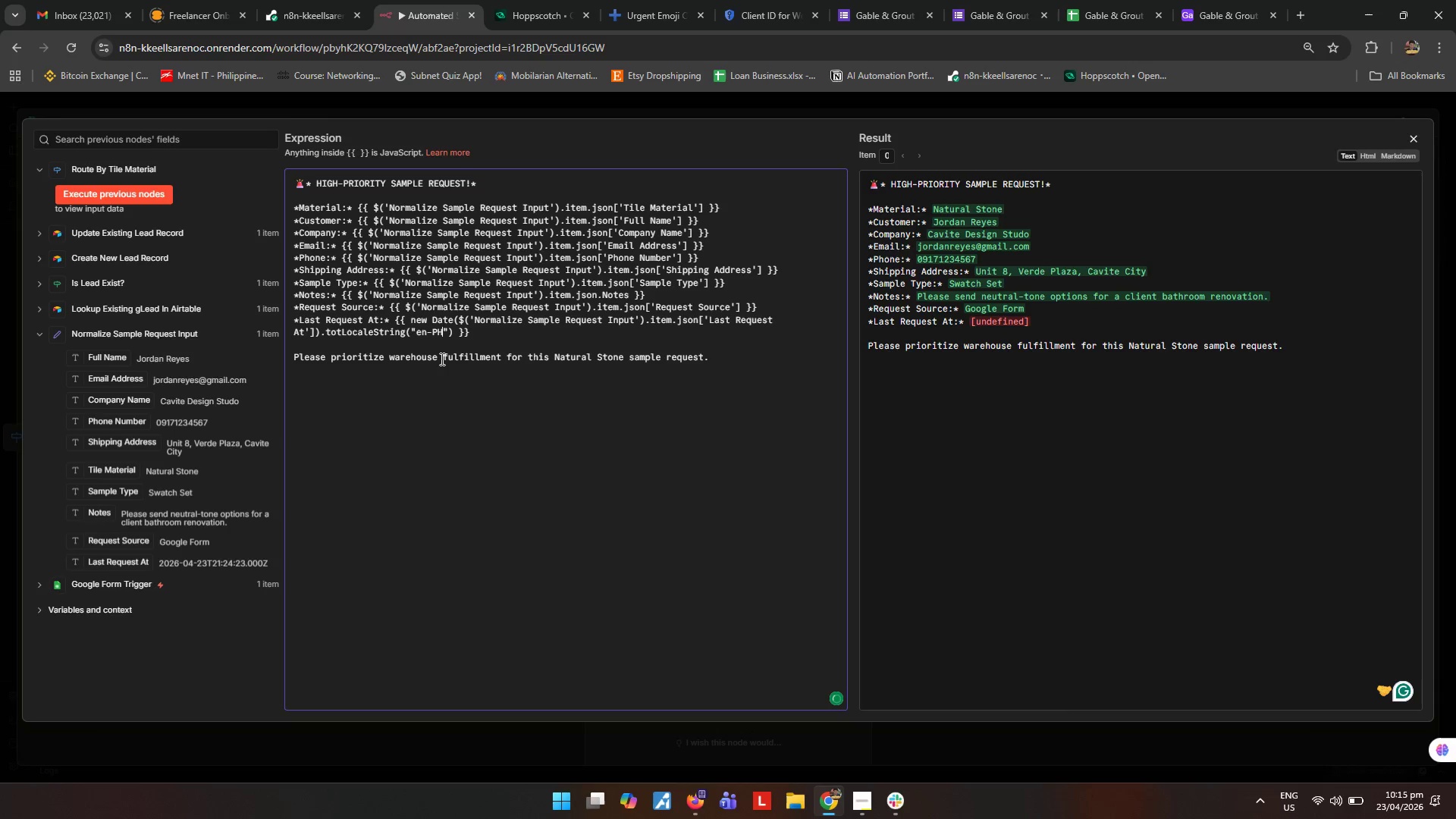 
key(Shift+ArrowRight)
 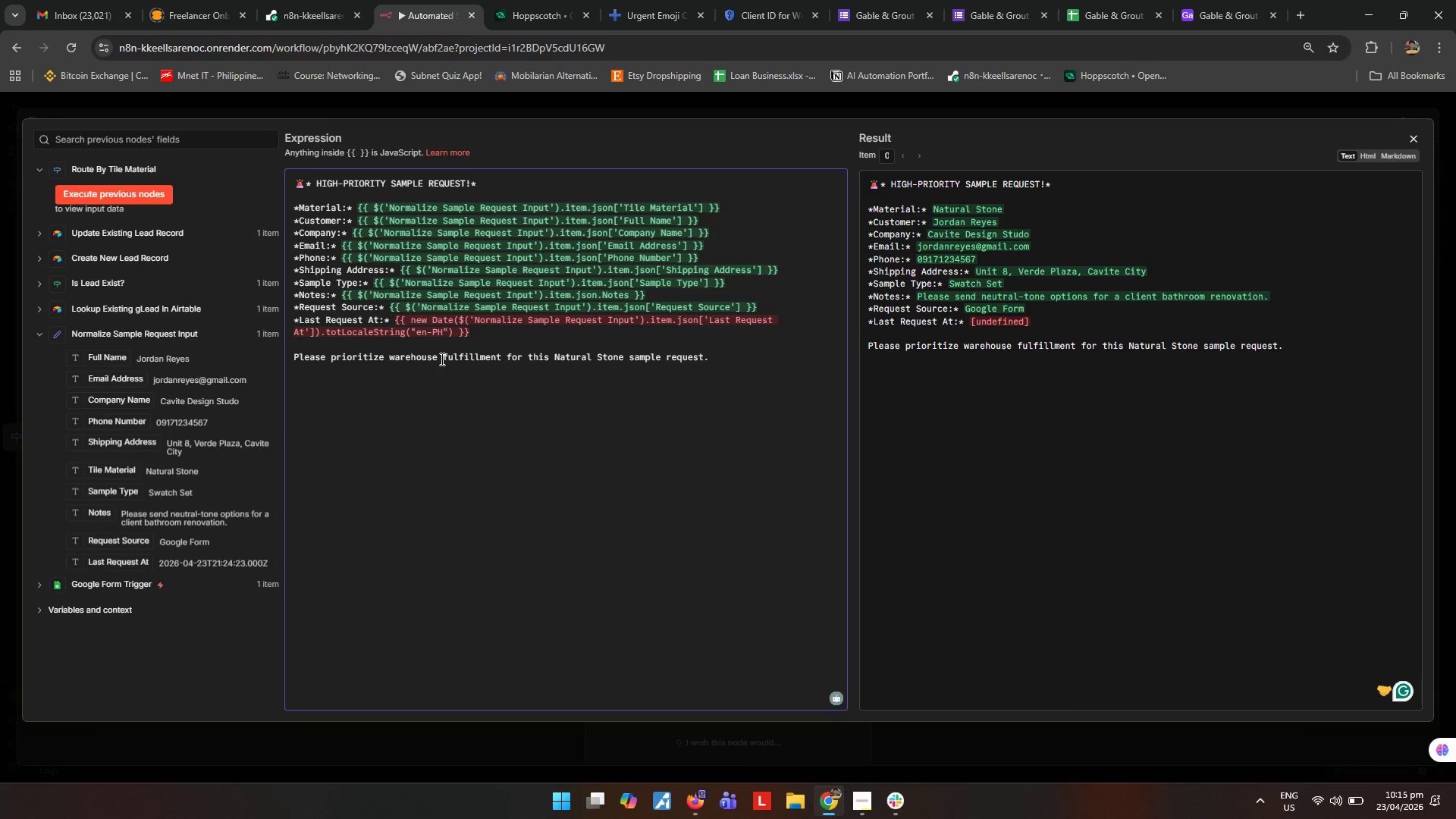 
key(Comma)
 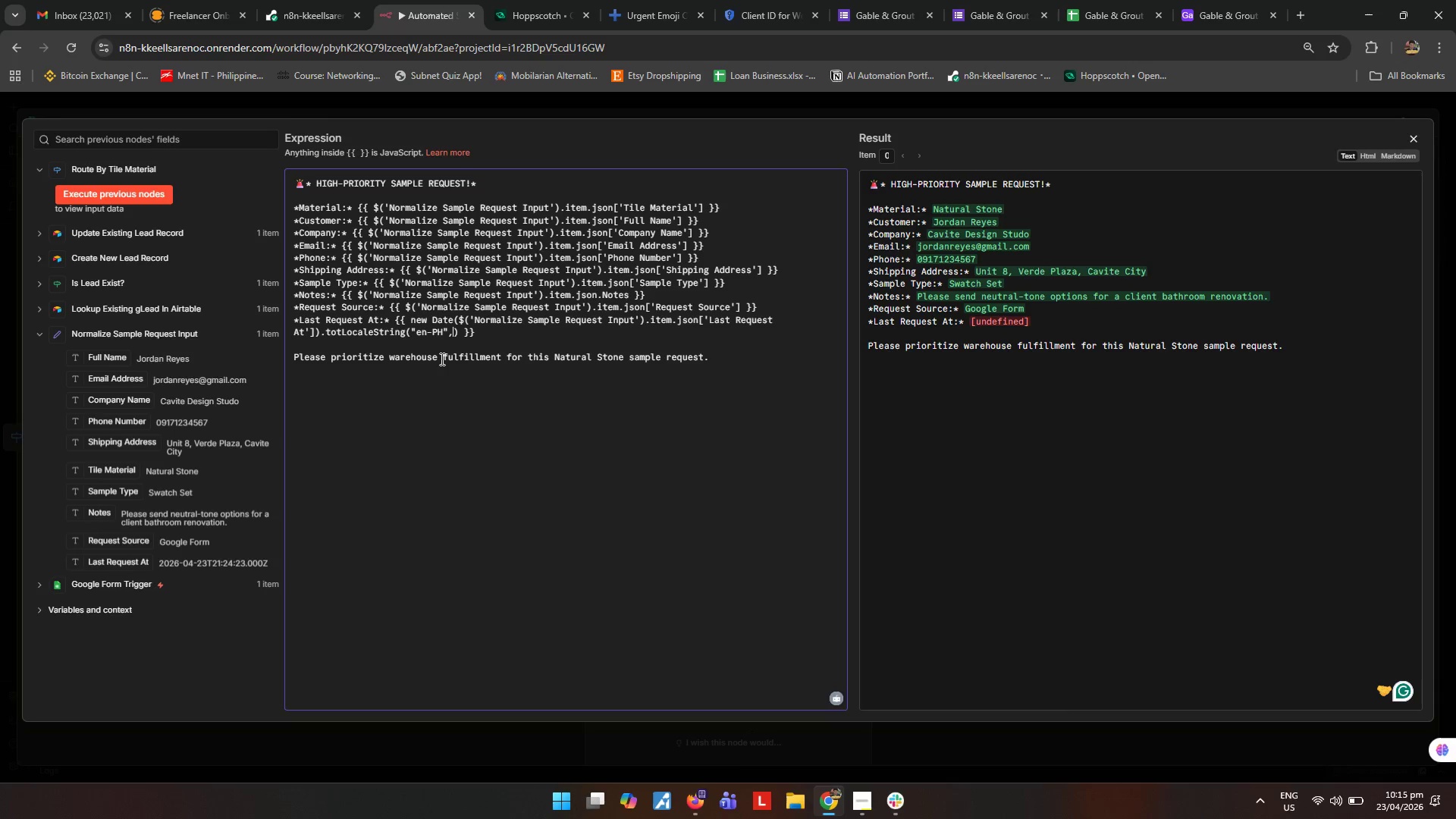 
key(Space)
 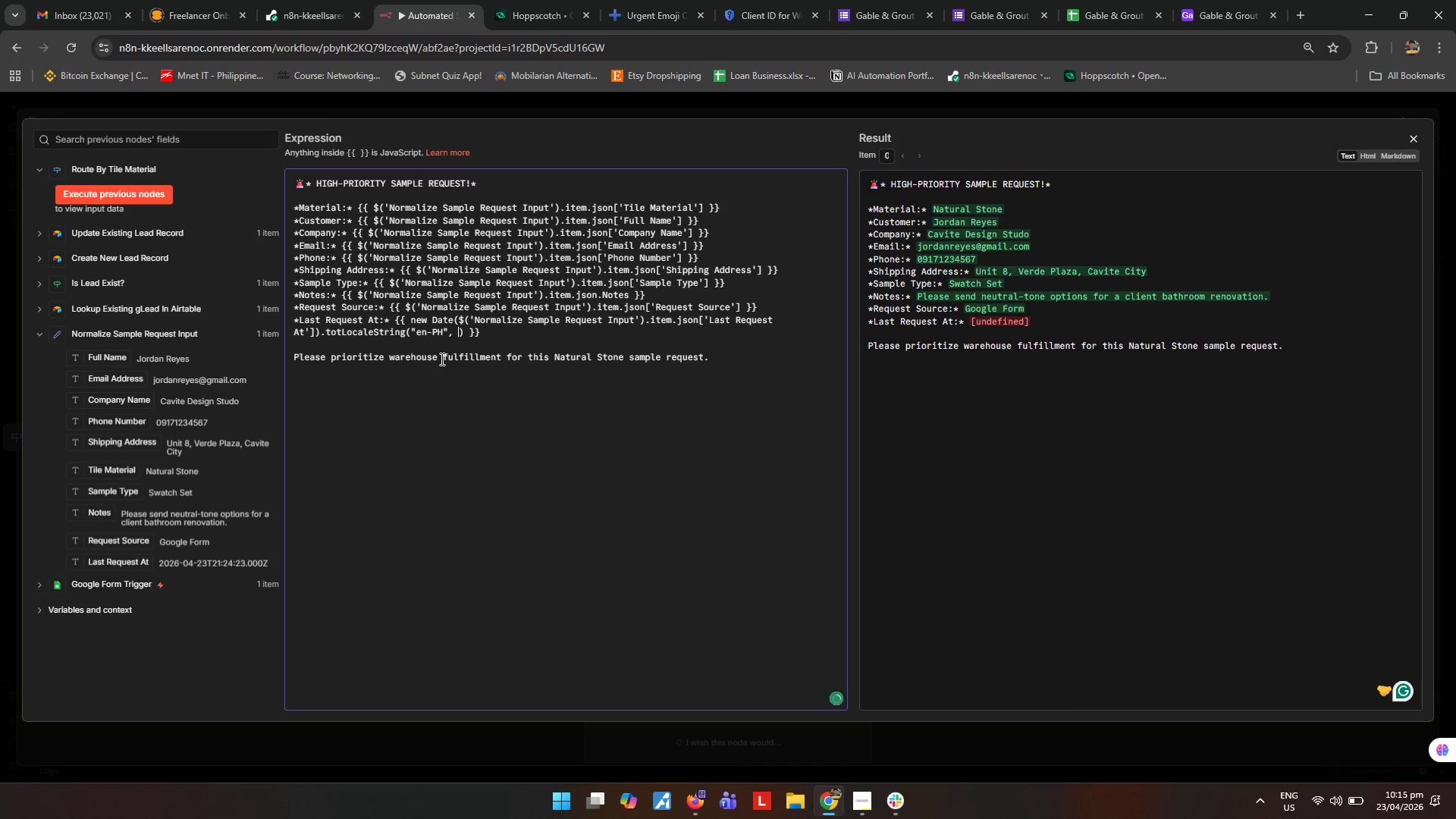 
key(Shift+ShiftRight)
 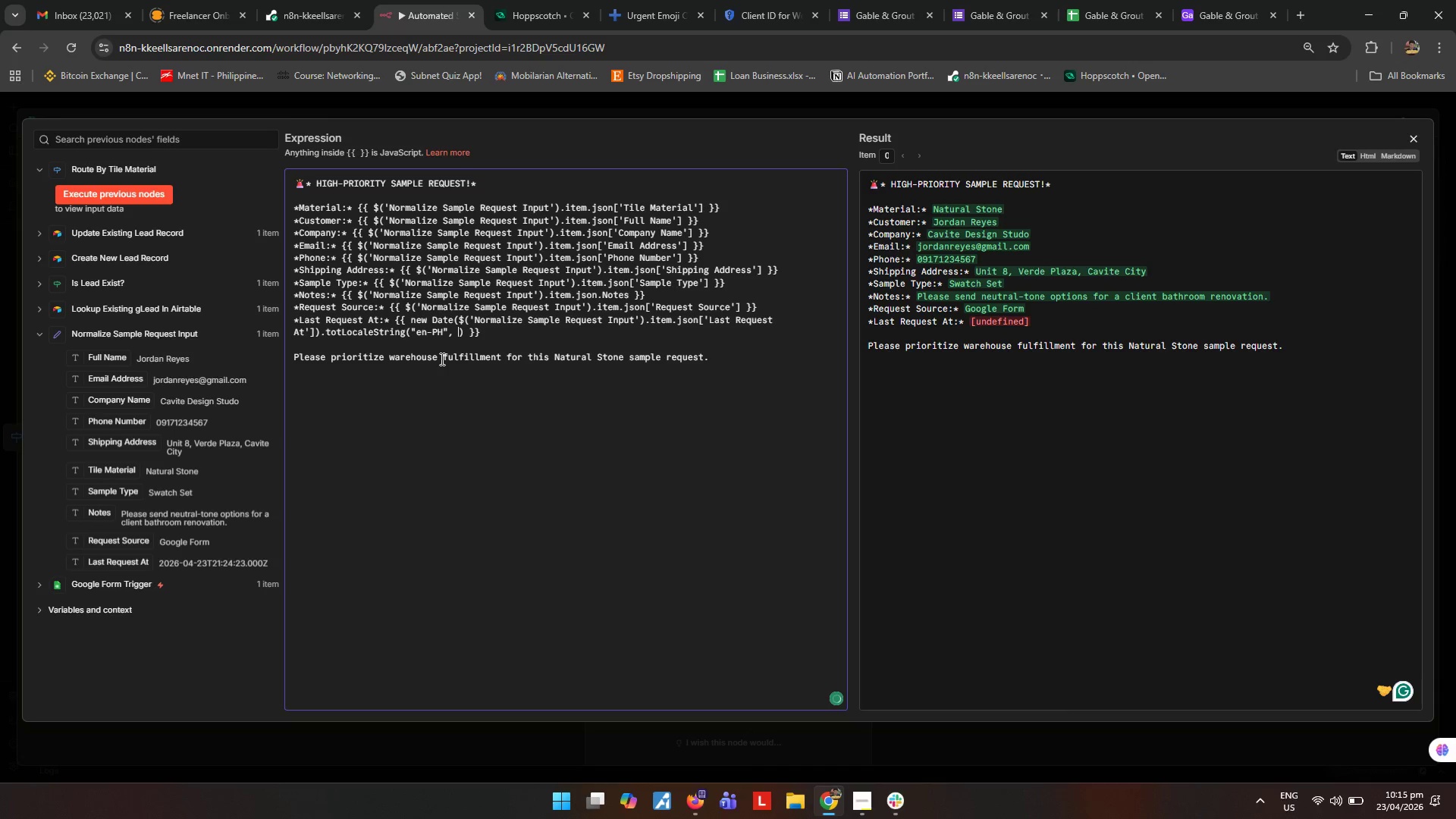 
key(Shift+BracketLeft)
 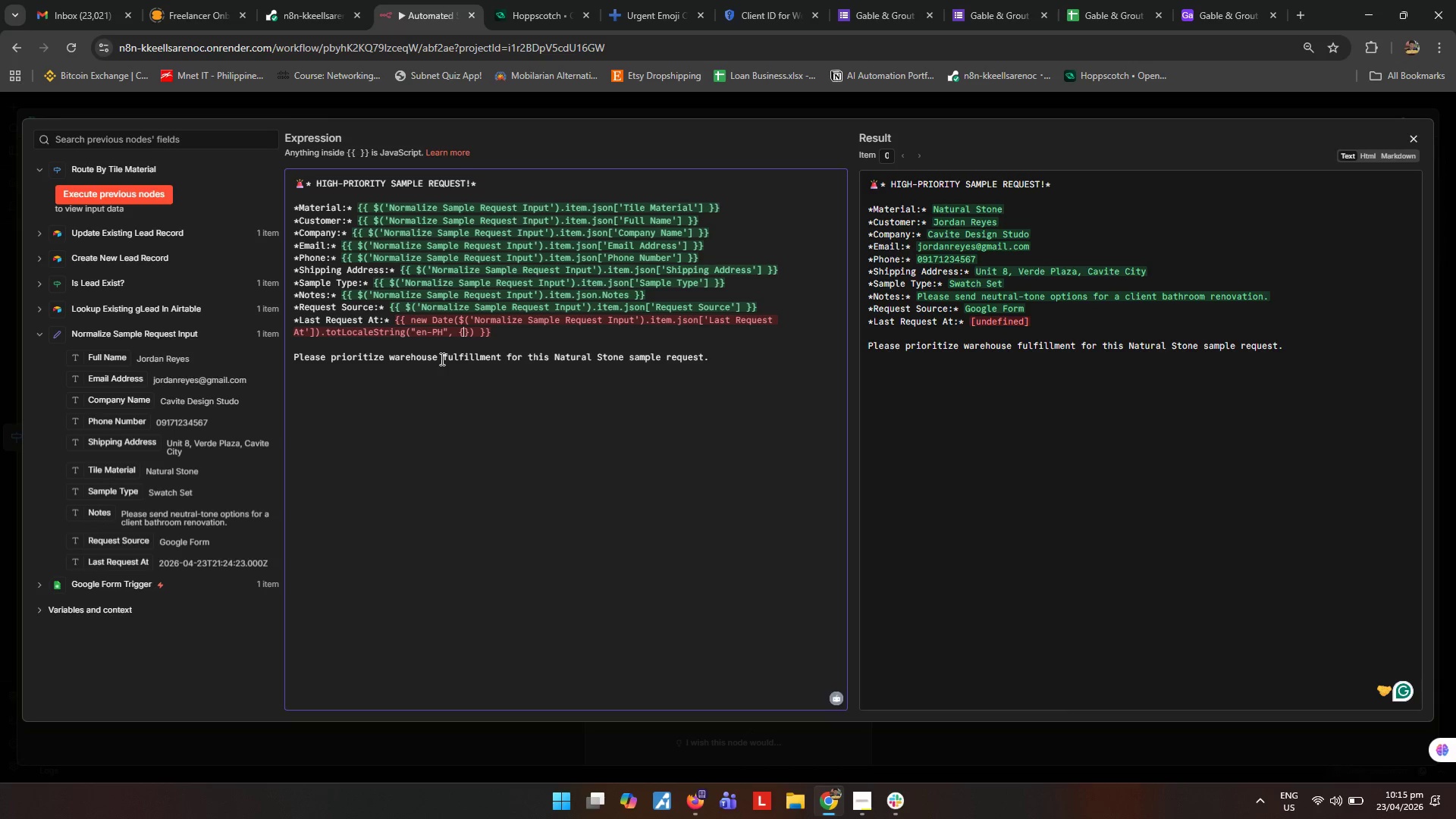 
type(YEAR: "numeric)
 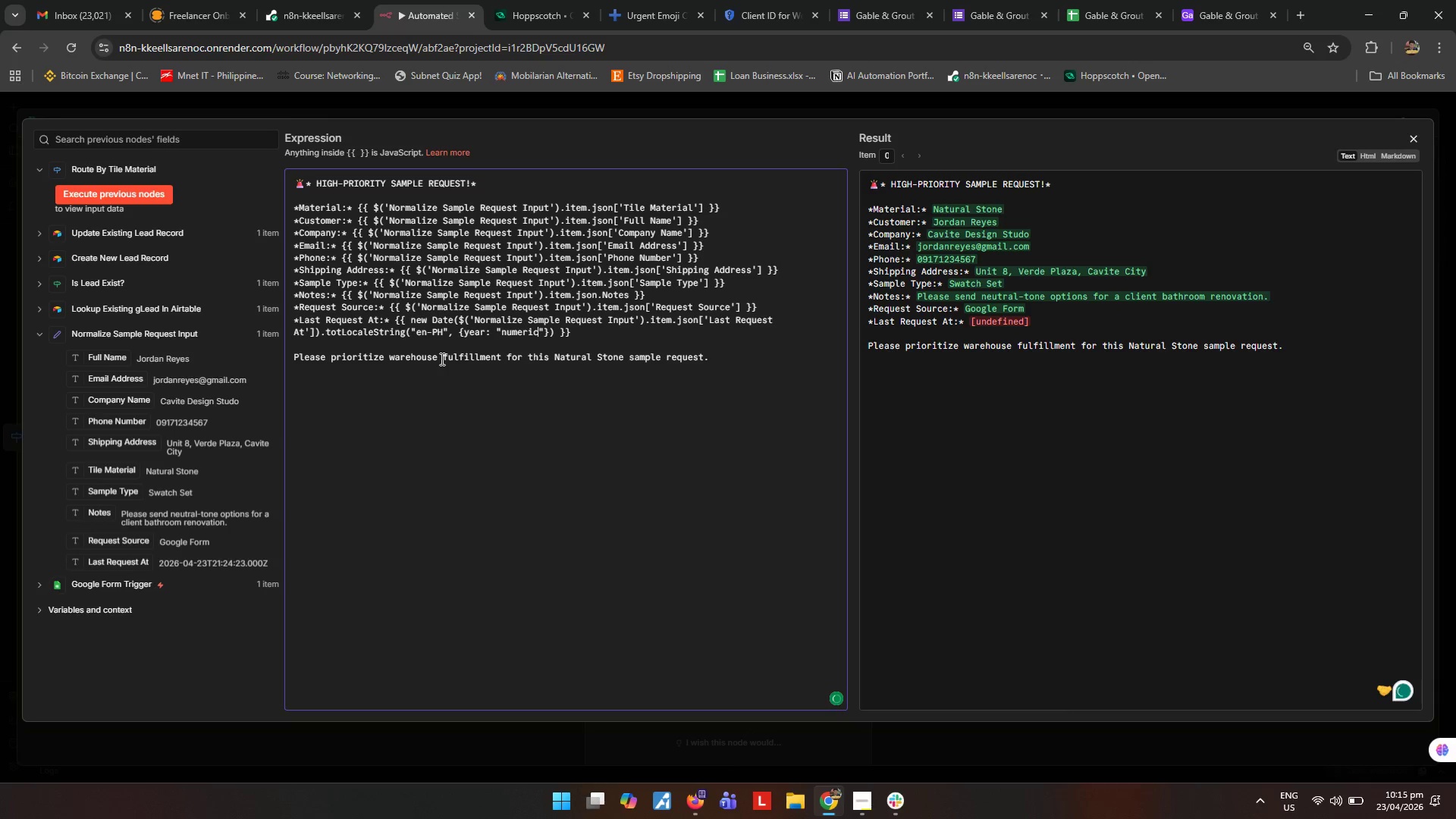 
key(ArrowRight)
 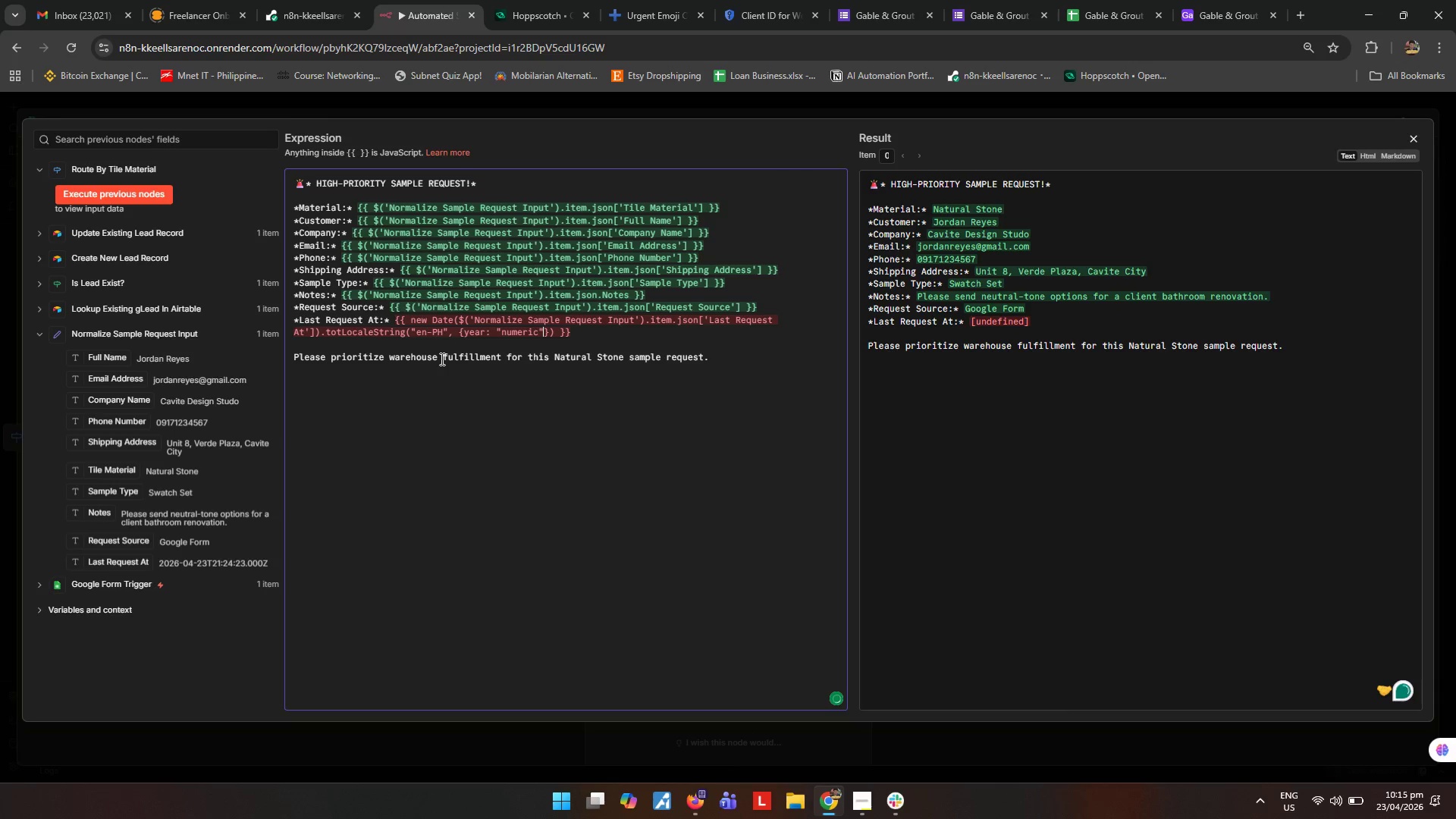 
type(, month: "2-digit)
 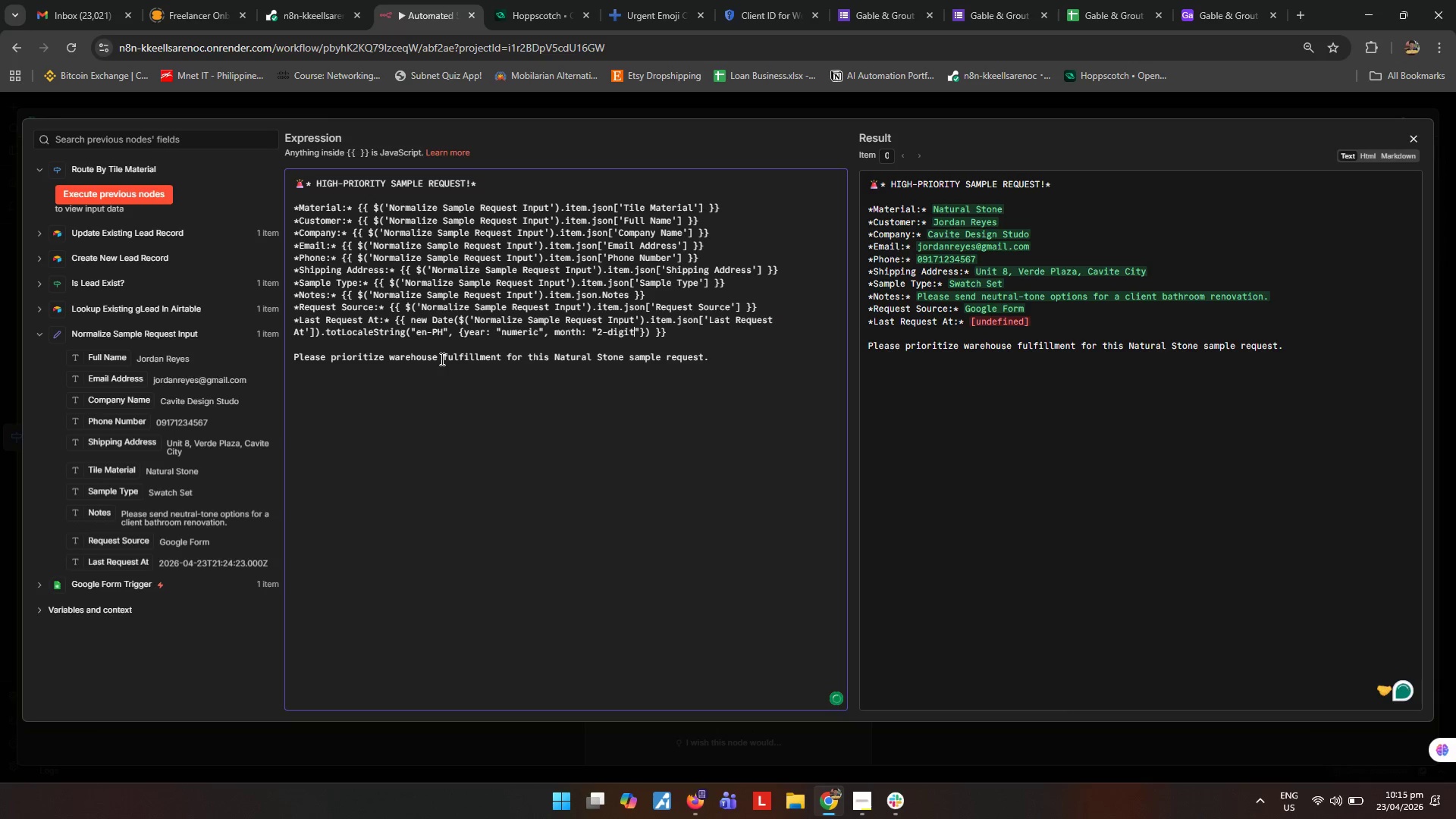 
key(ArrowRight)
 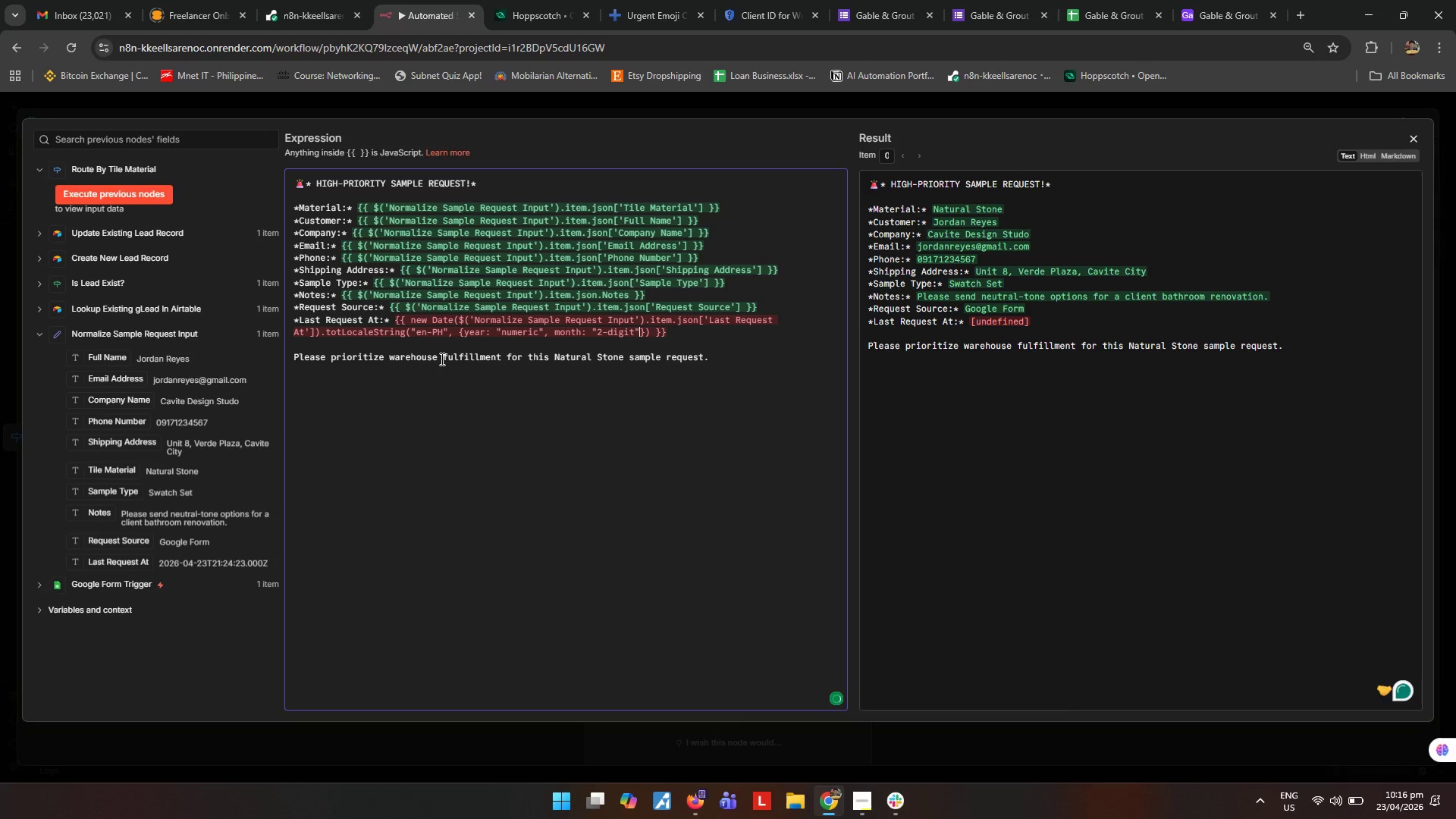 
type(, day)
 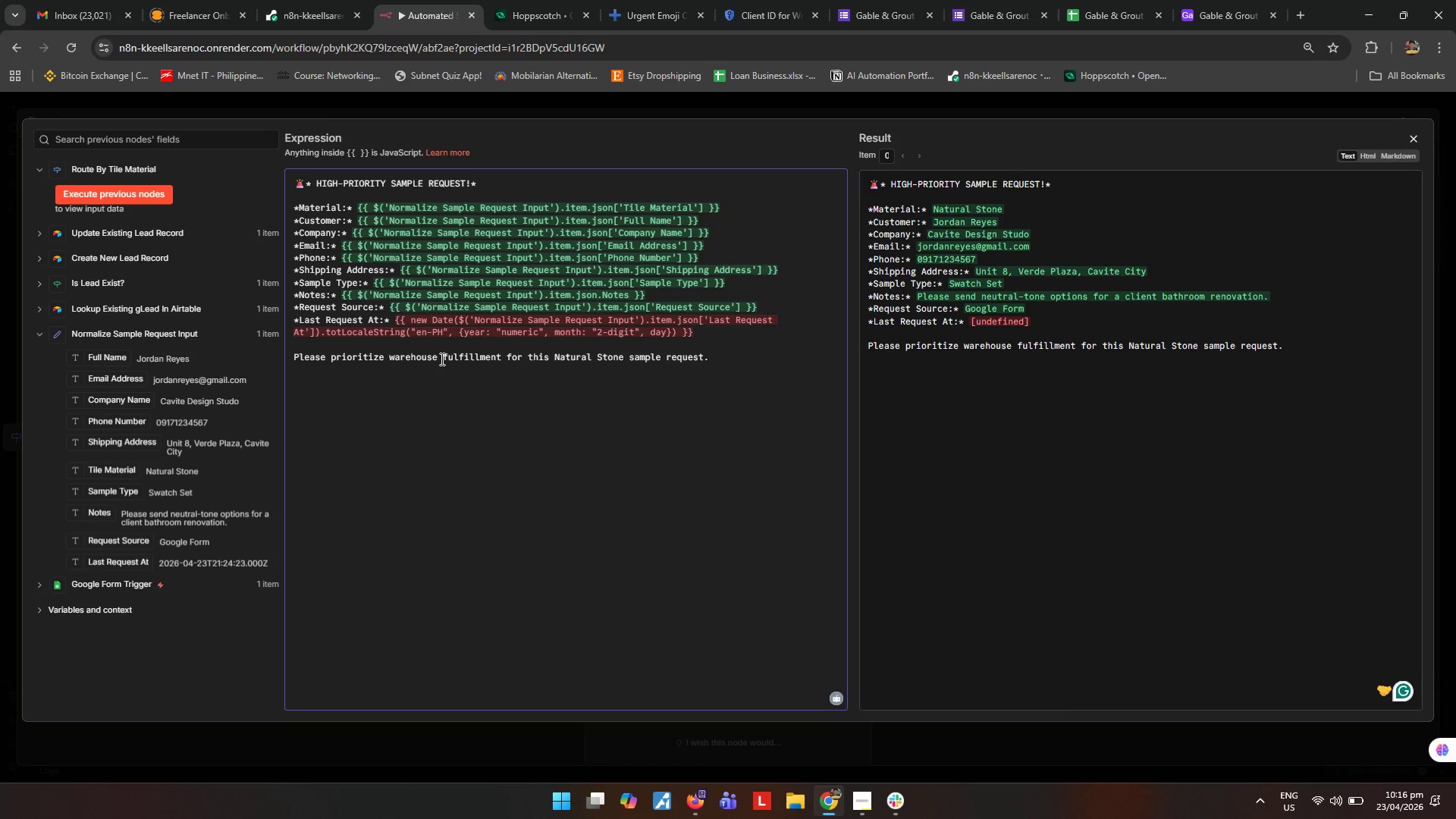 
type(: "@_DIGIT)
 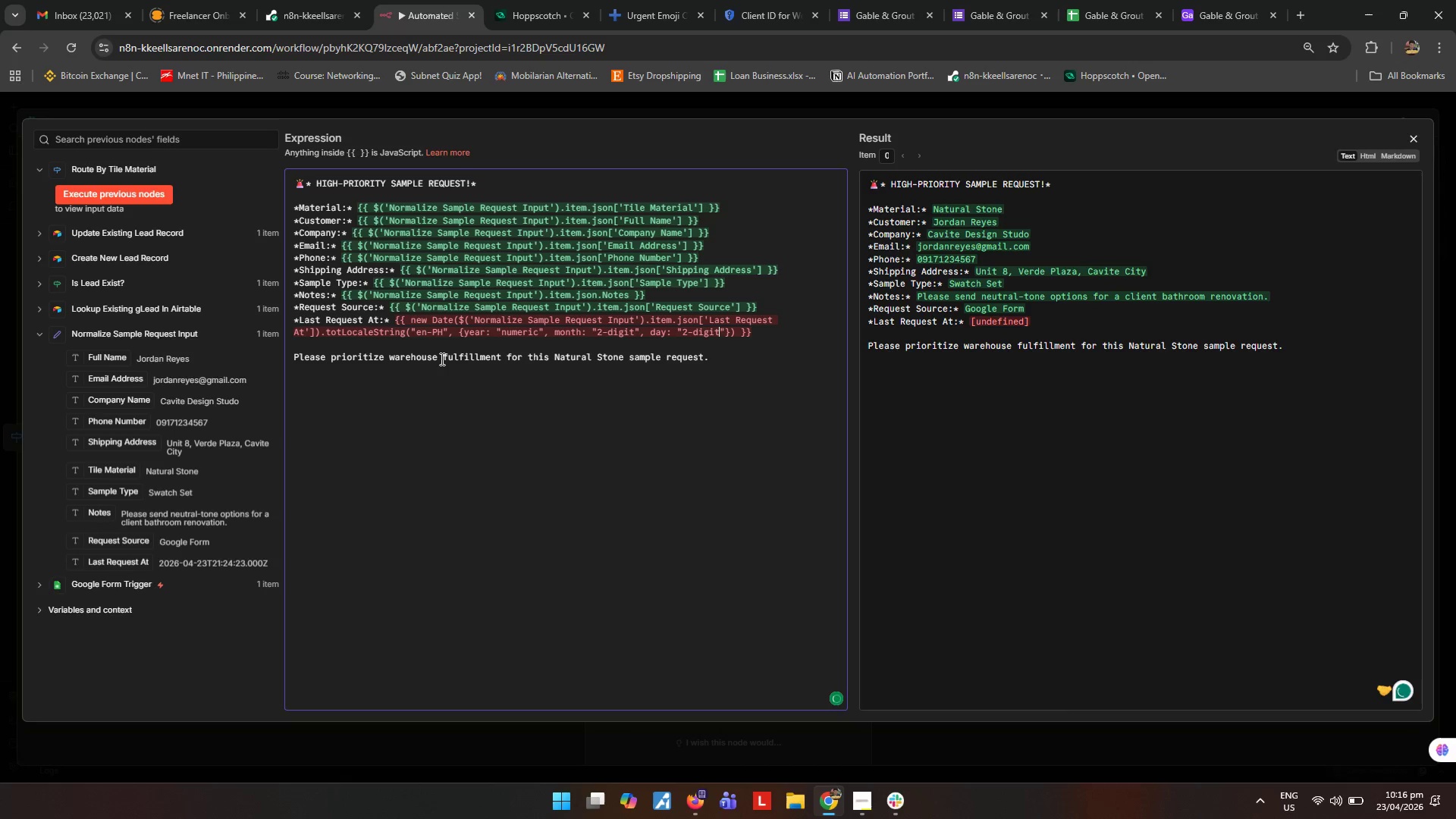 
hold_key(key=ArrowLeft, duration=0.66)
 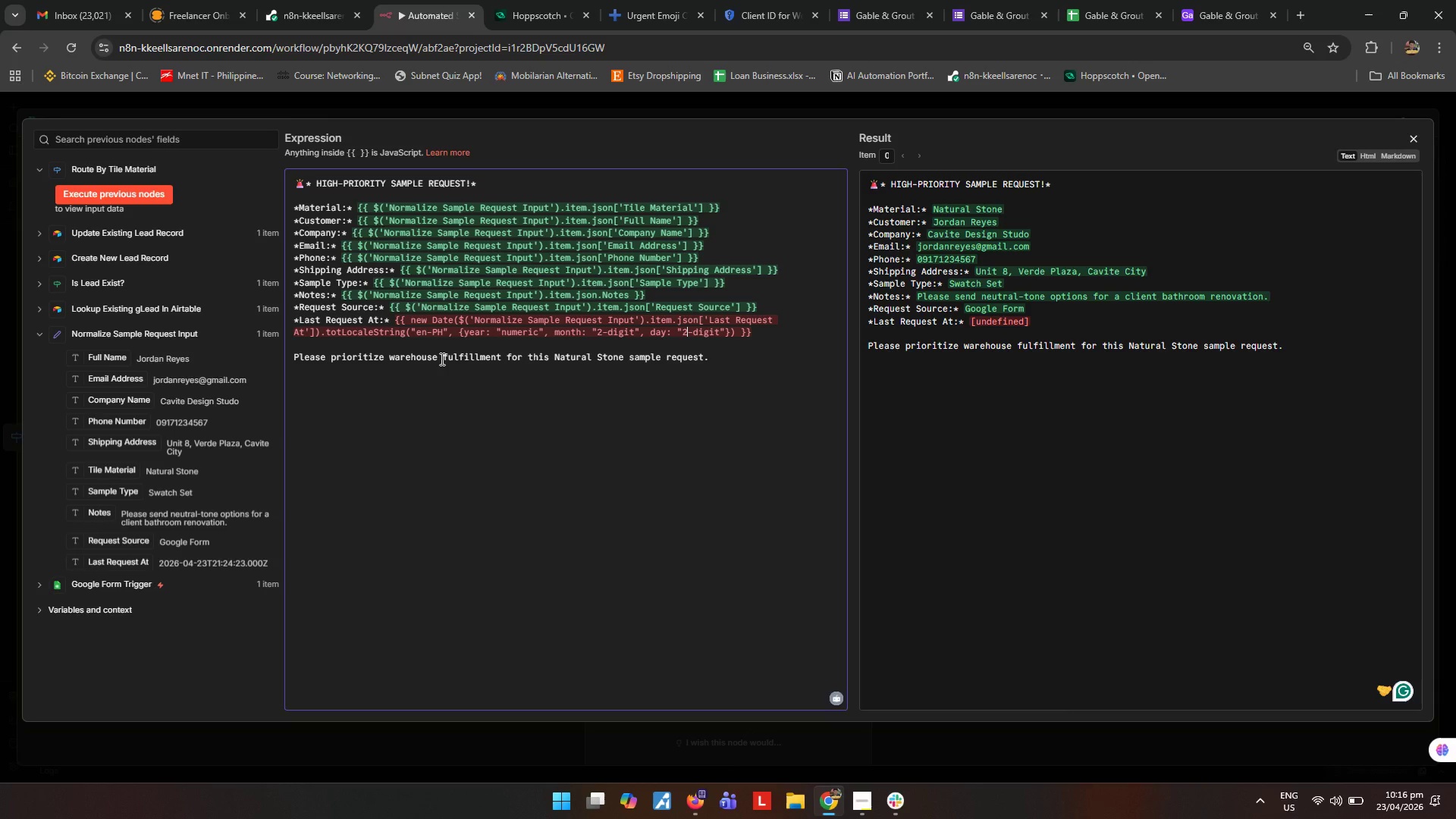 
key(ArrowRight)
 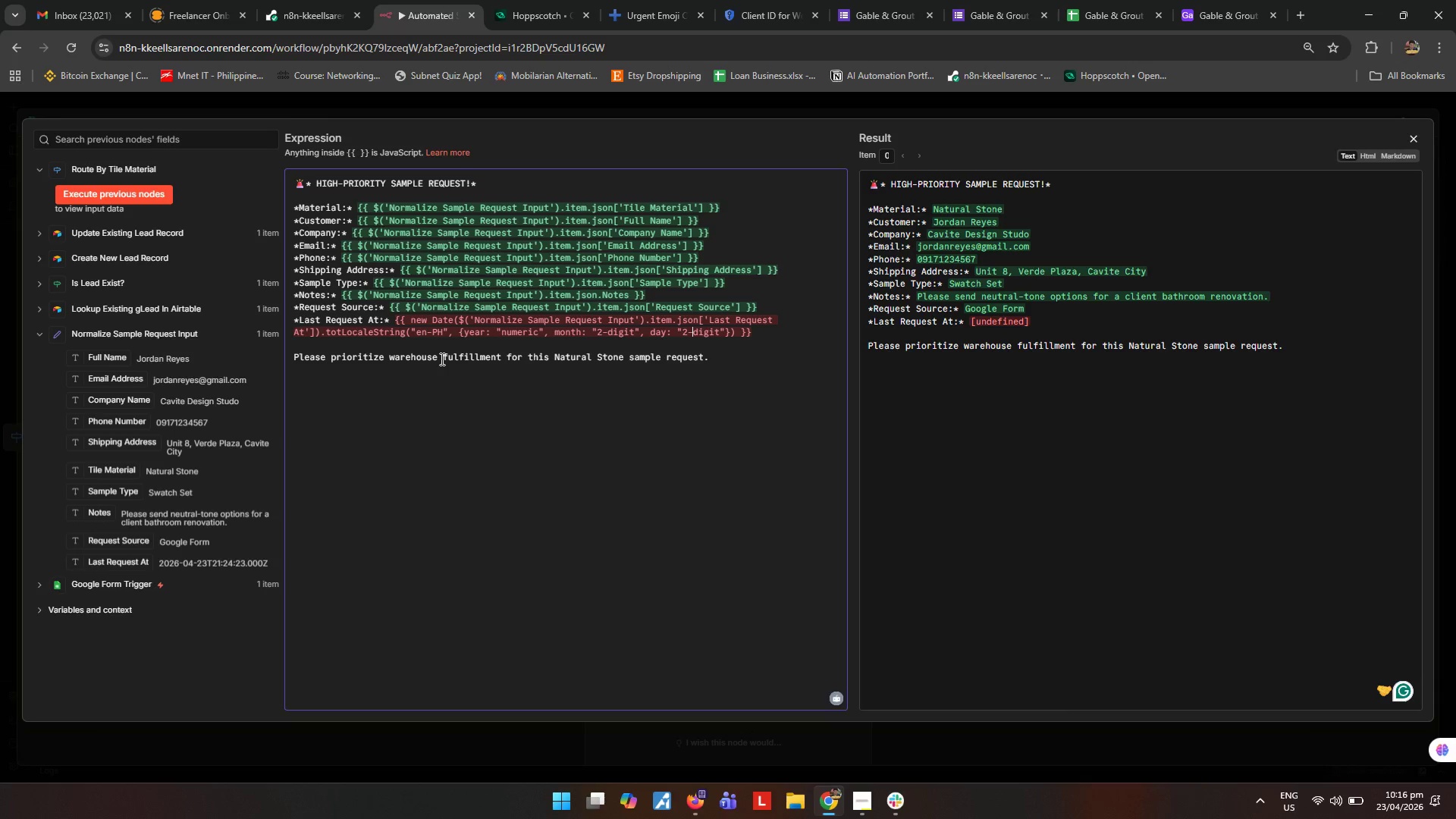 
key(ArrowRight)
 